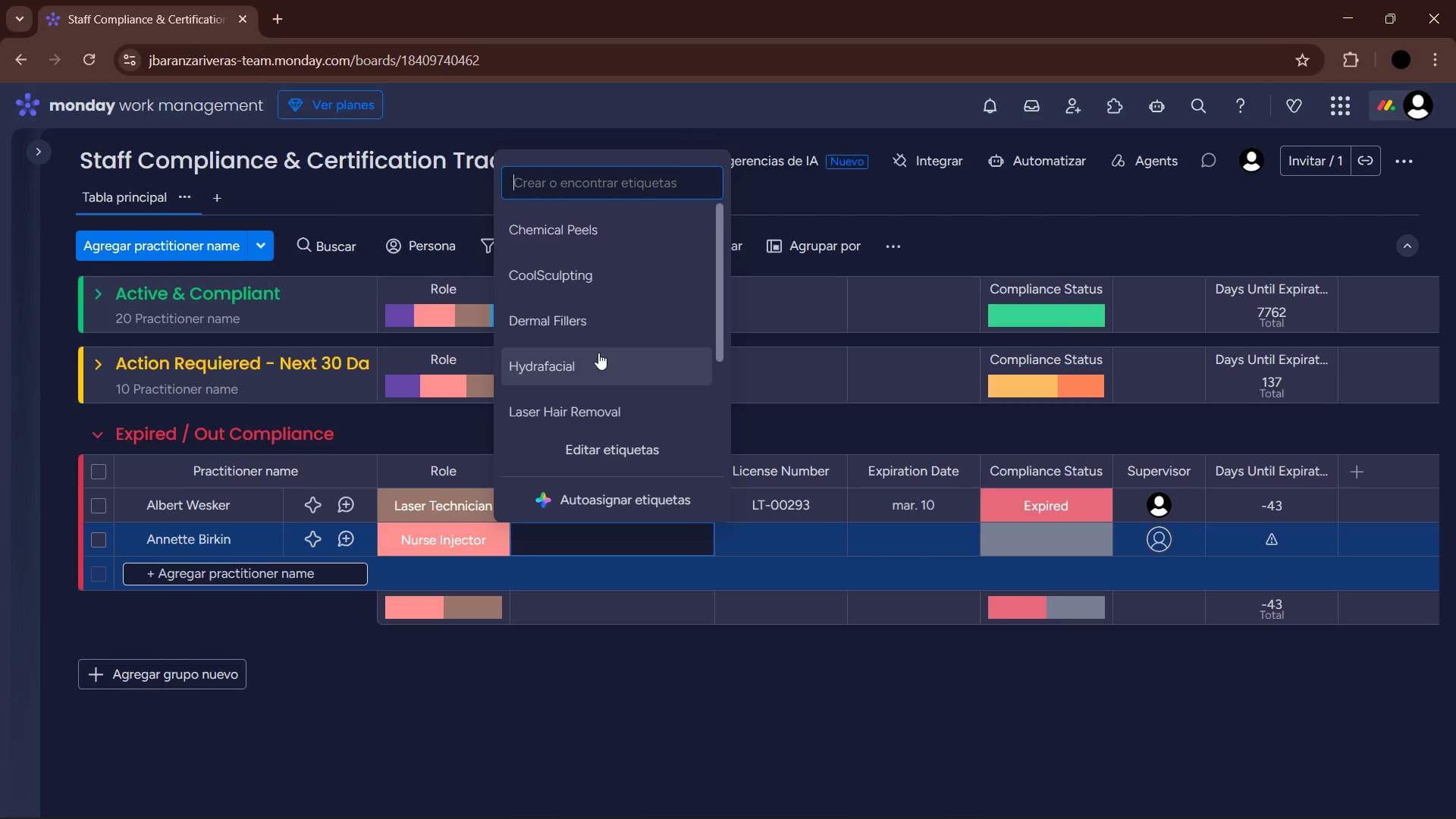 
scroll: coordinate [614, 339], scroll_direction: down, amount: 7.0
 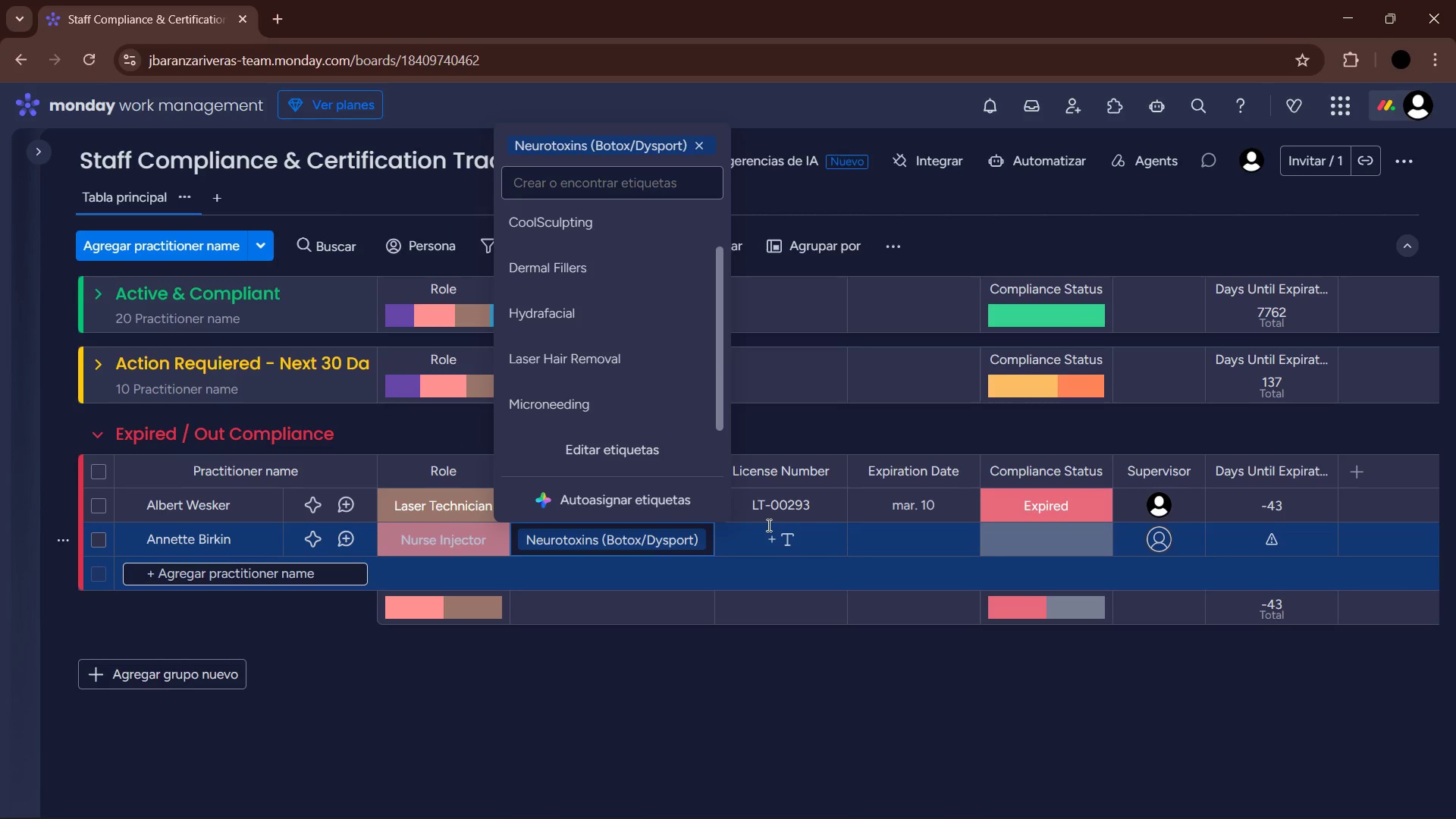 
left_click([766, 533])
 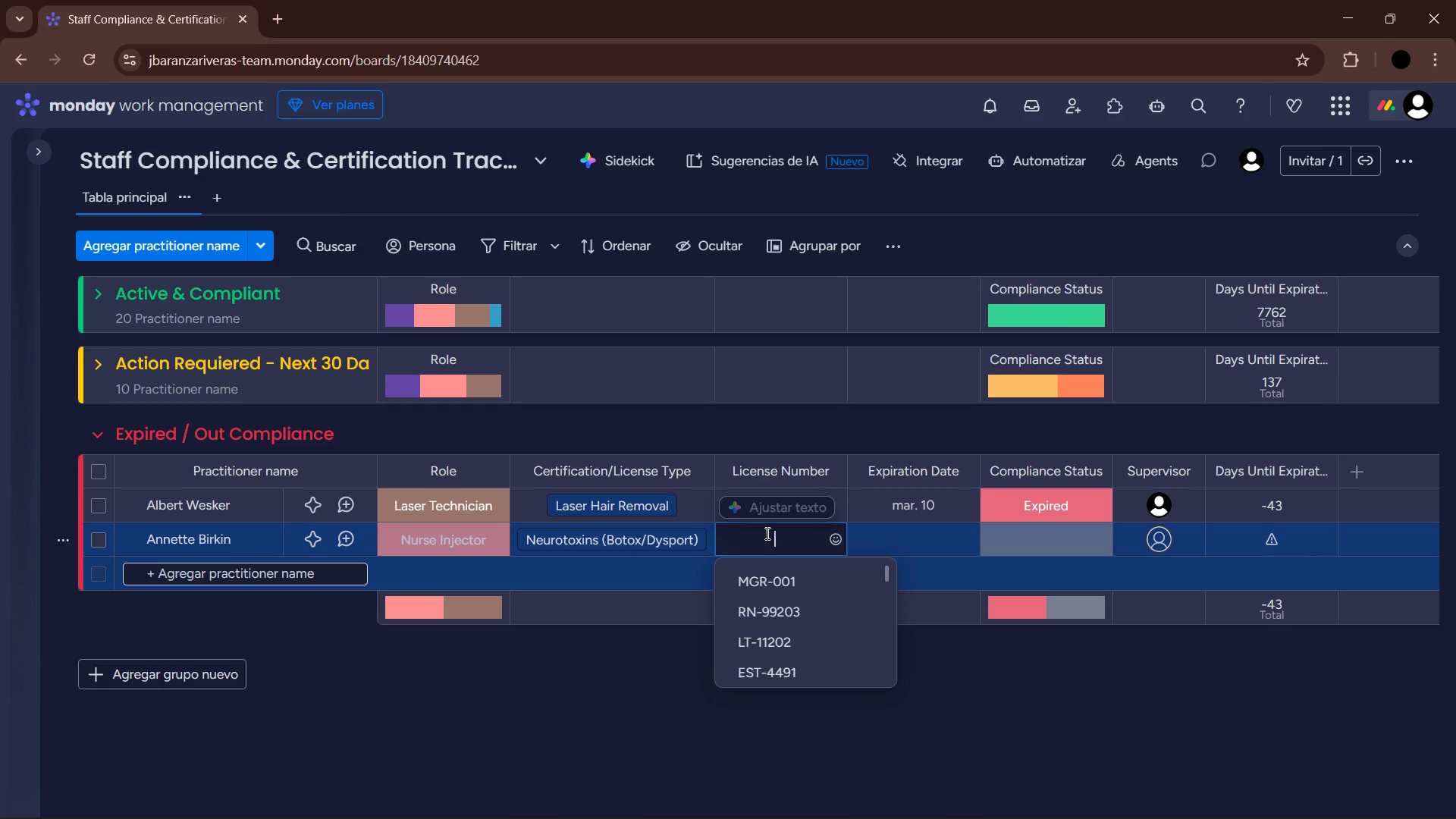 
wait(9.61)
 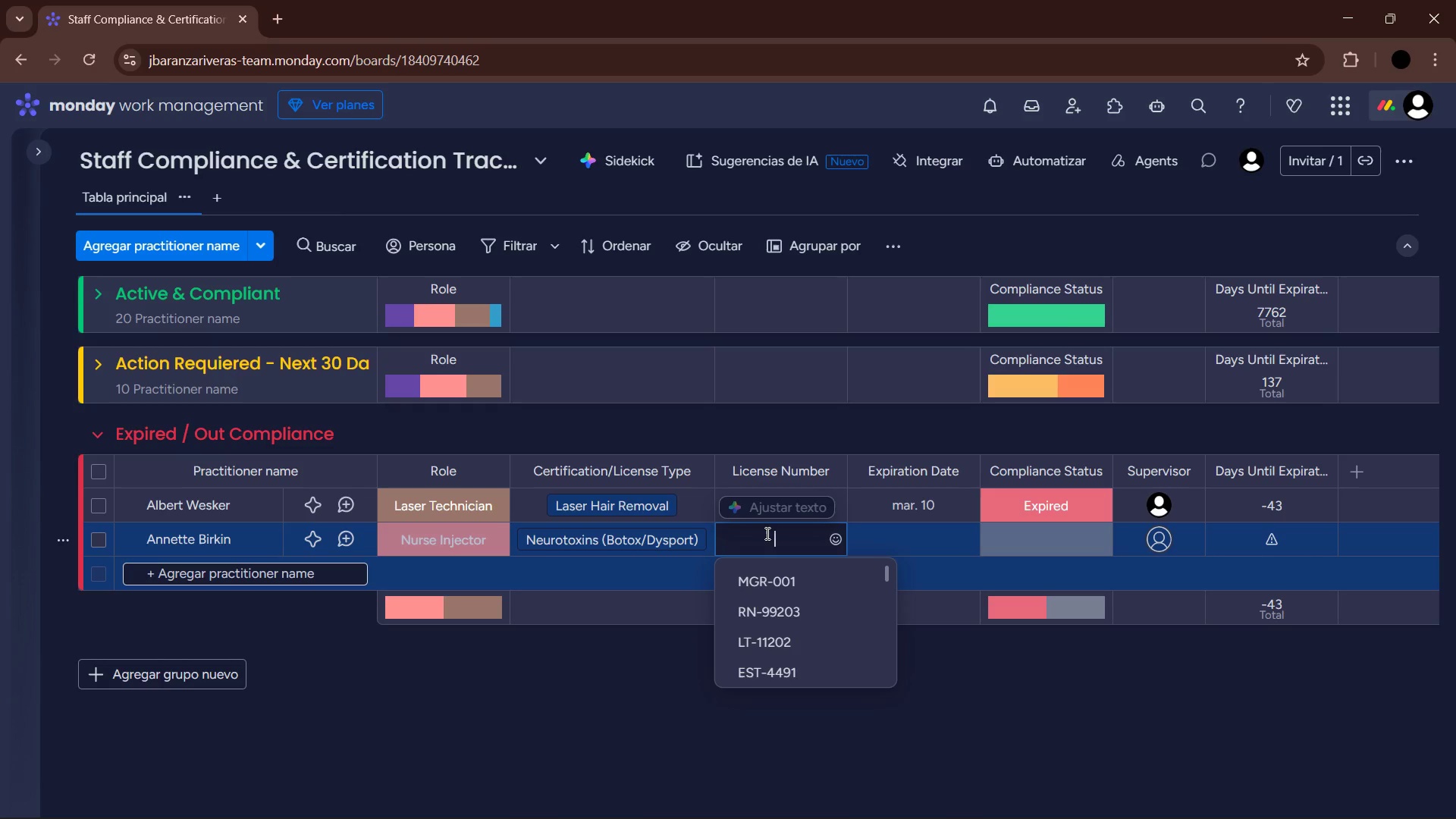 
type(RN-11882)
 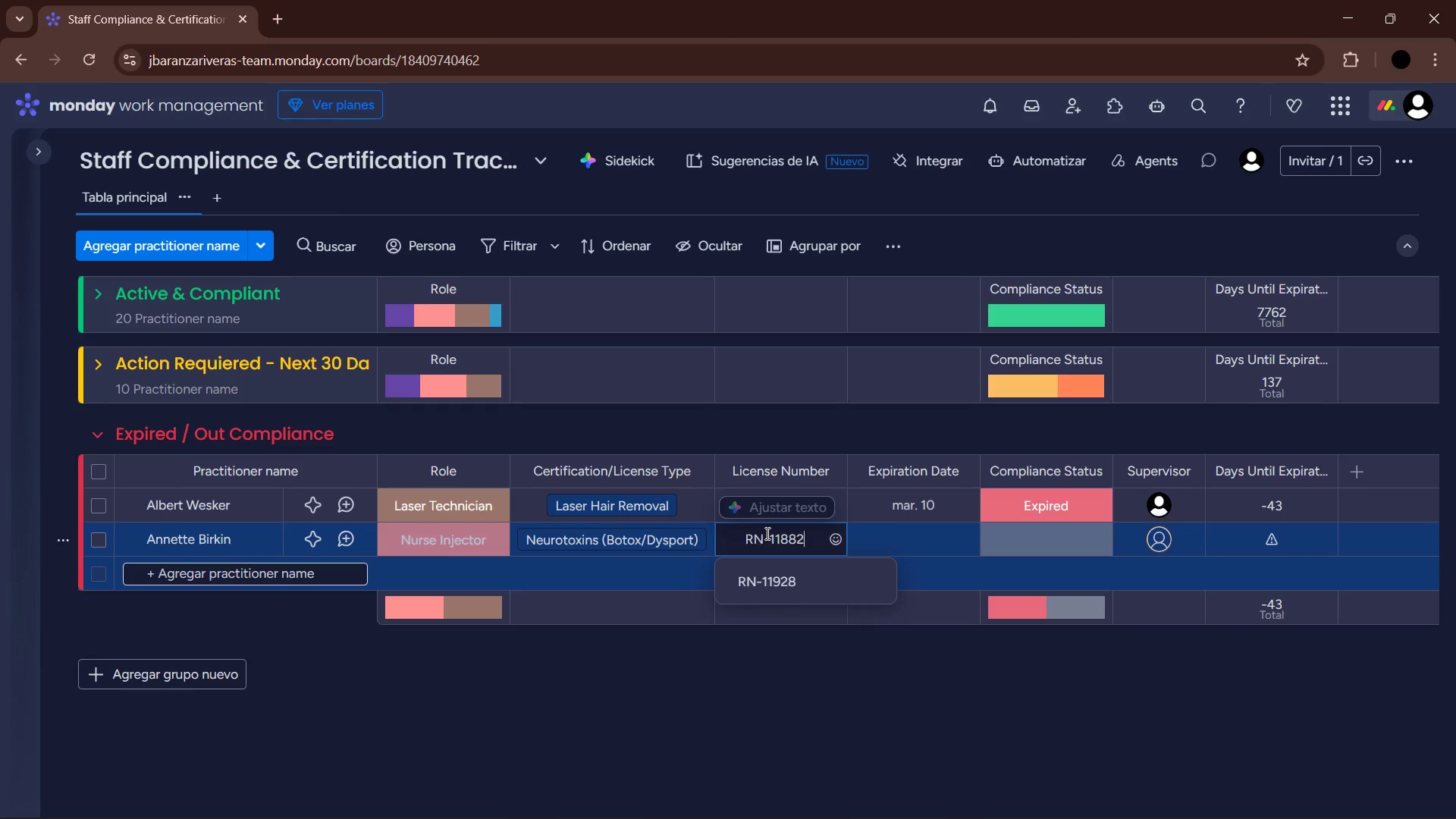 
key(Enter)
 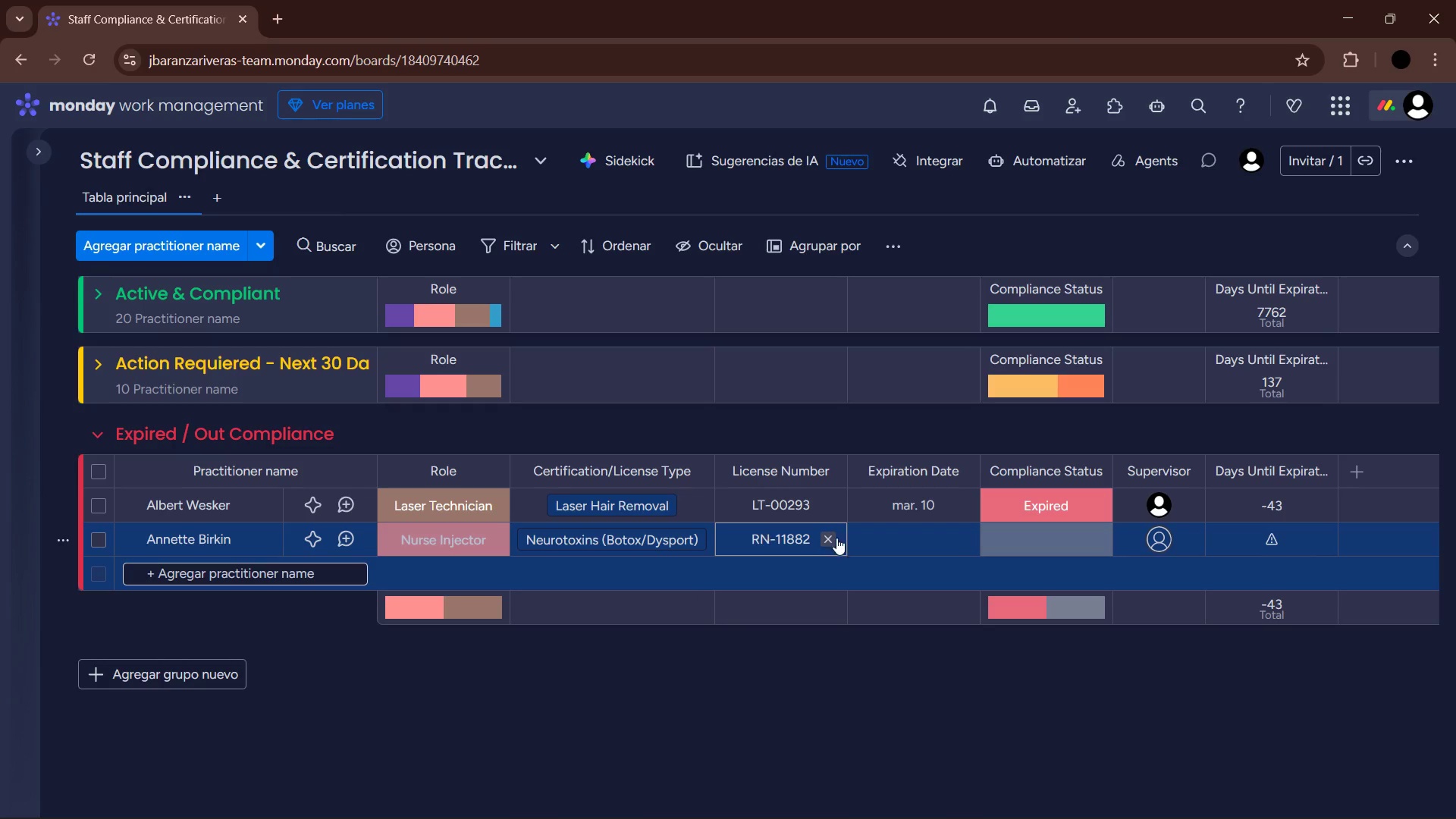 
left_click([890, 536])
 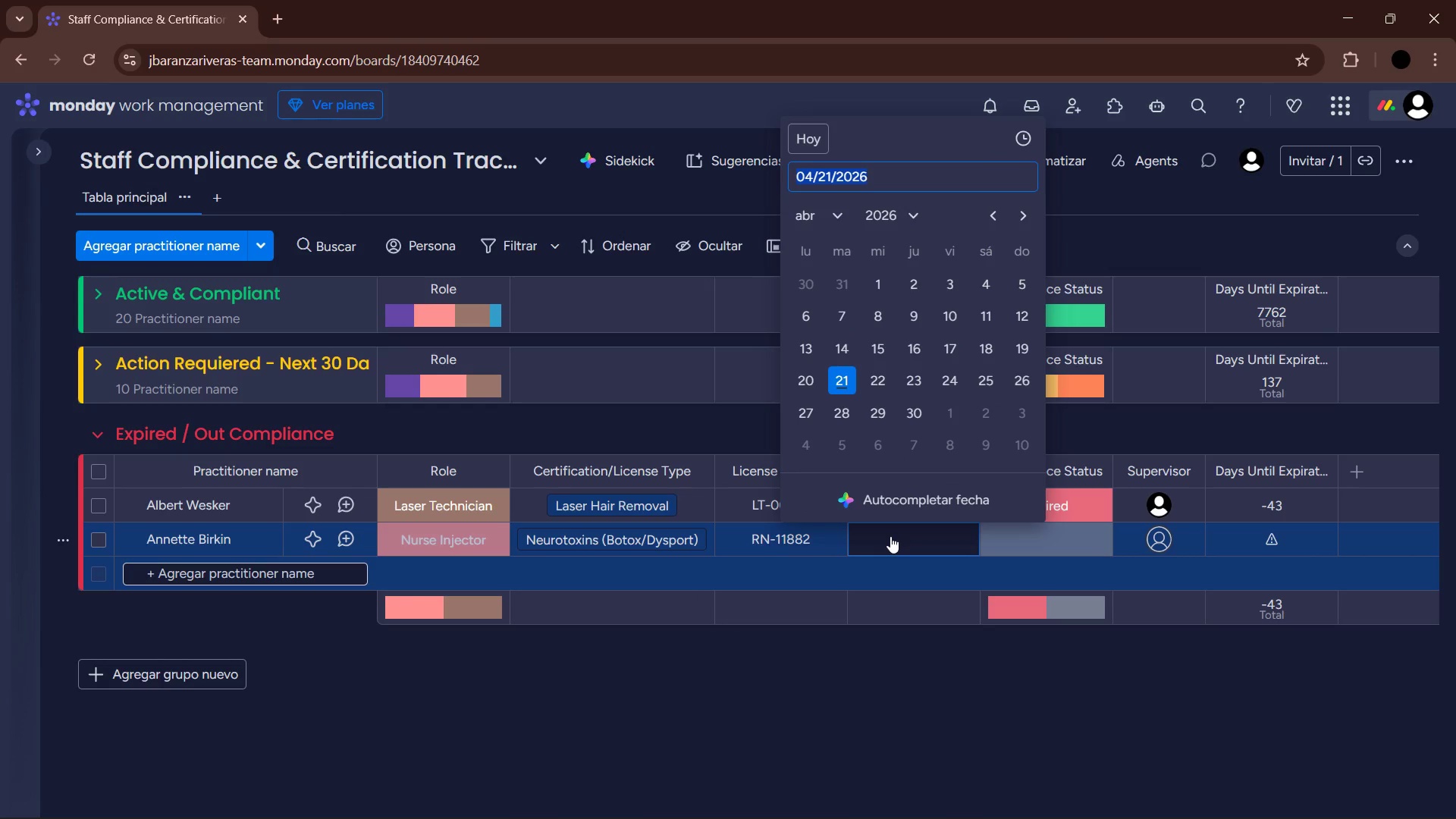 
left_click([868, 281])
 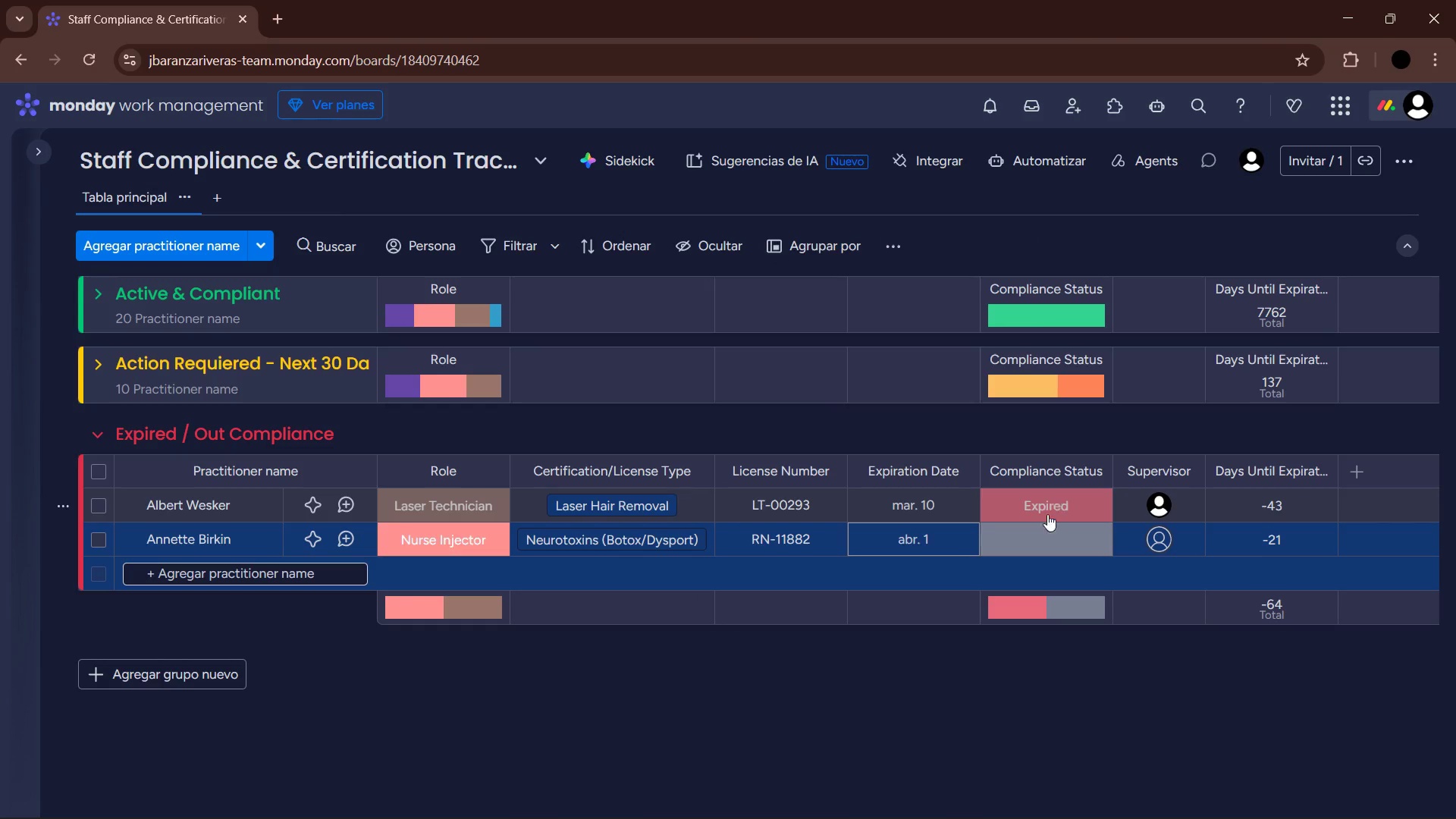 
left_click([1042, 541])
 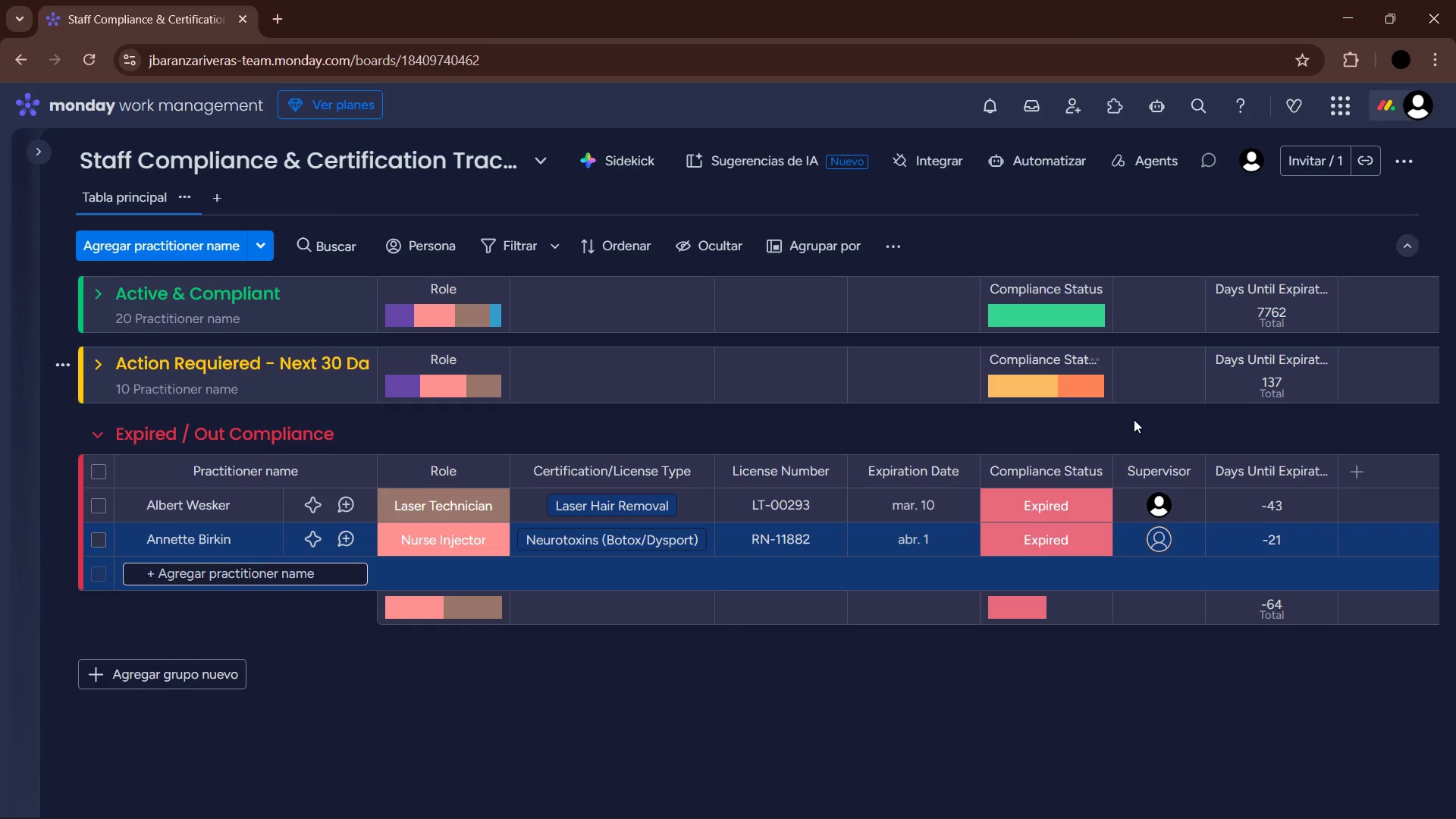 
double_click([1171, 535])
 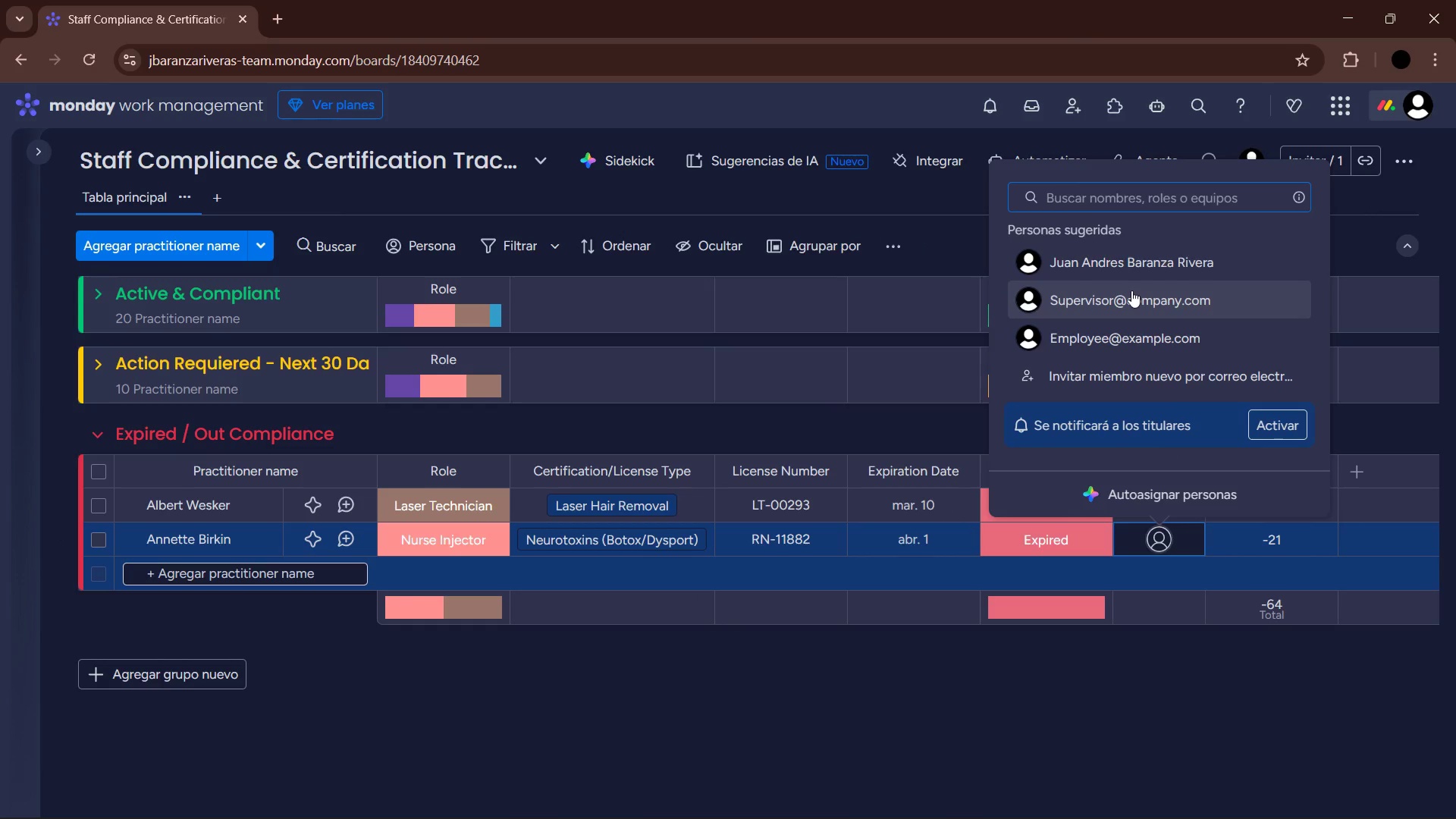 
left_click([1134, 273])
 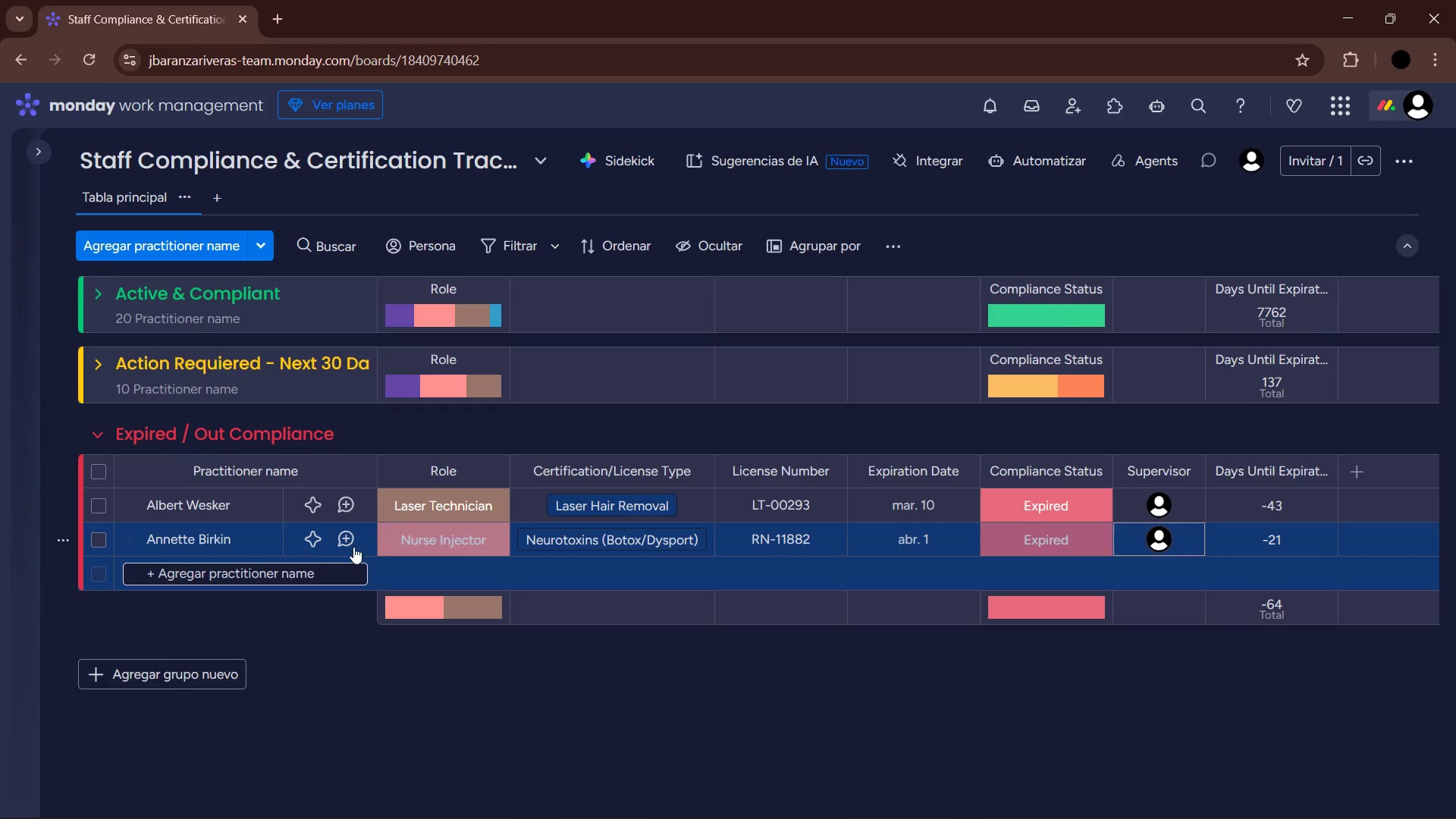 
left_click([329, 571])
 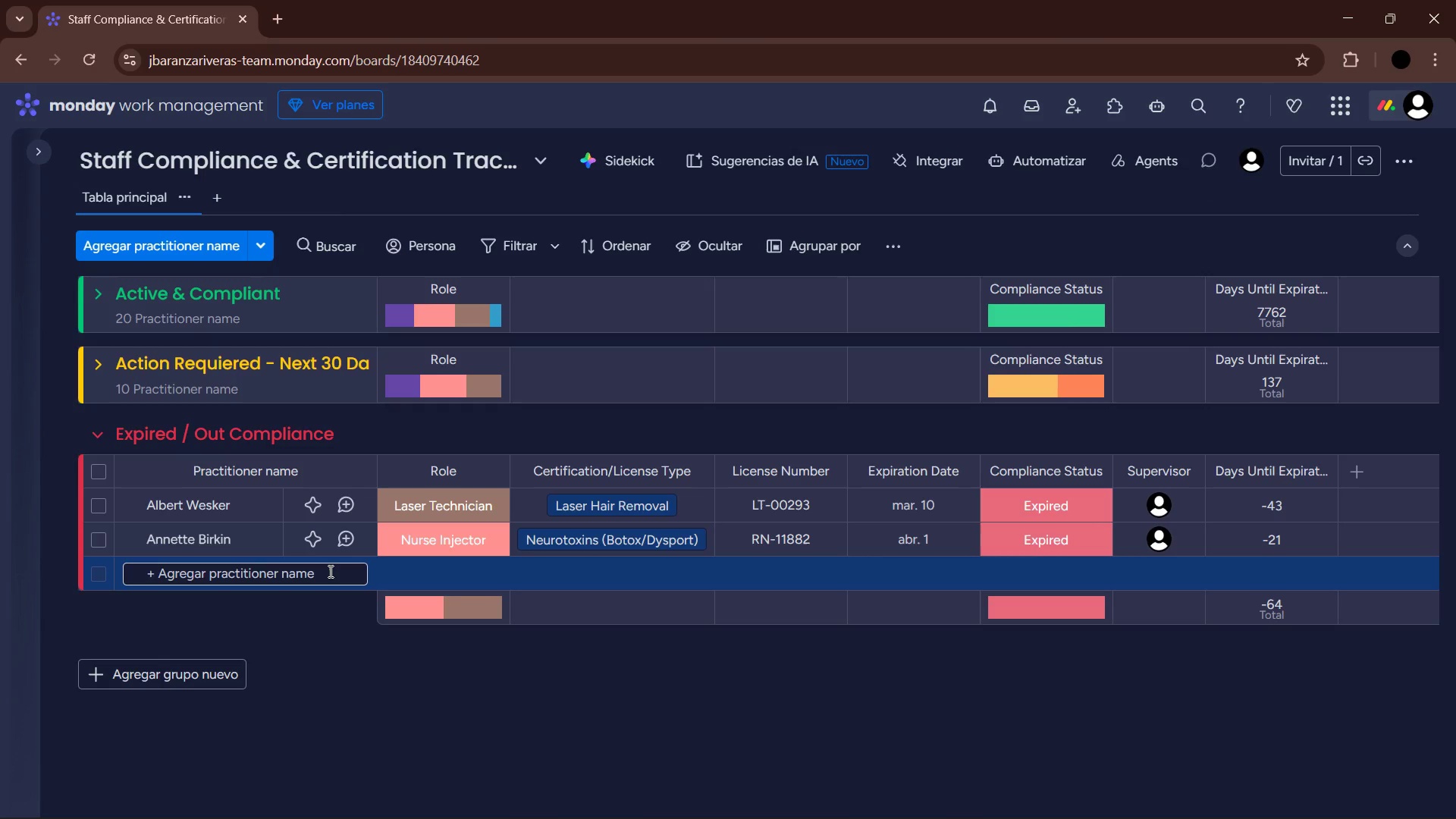 
wait(12.08)
 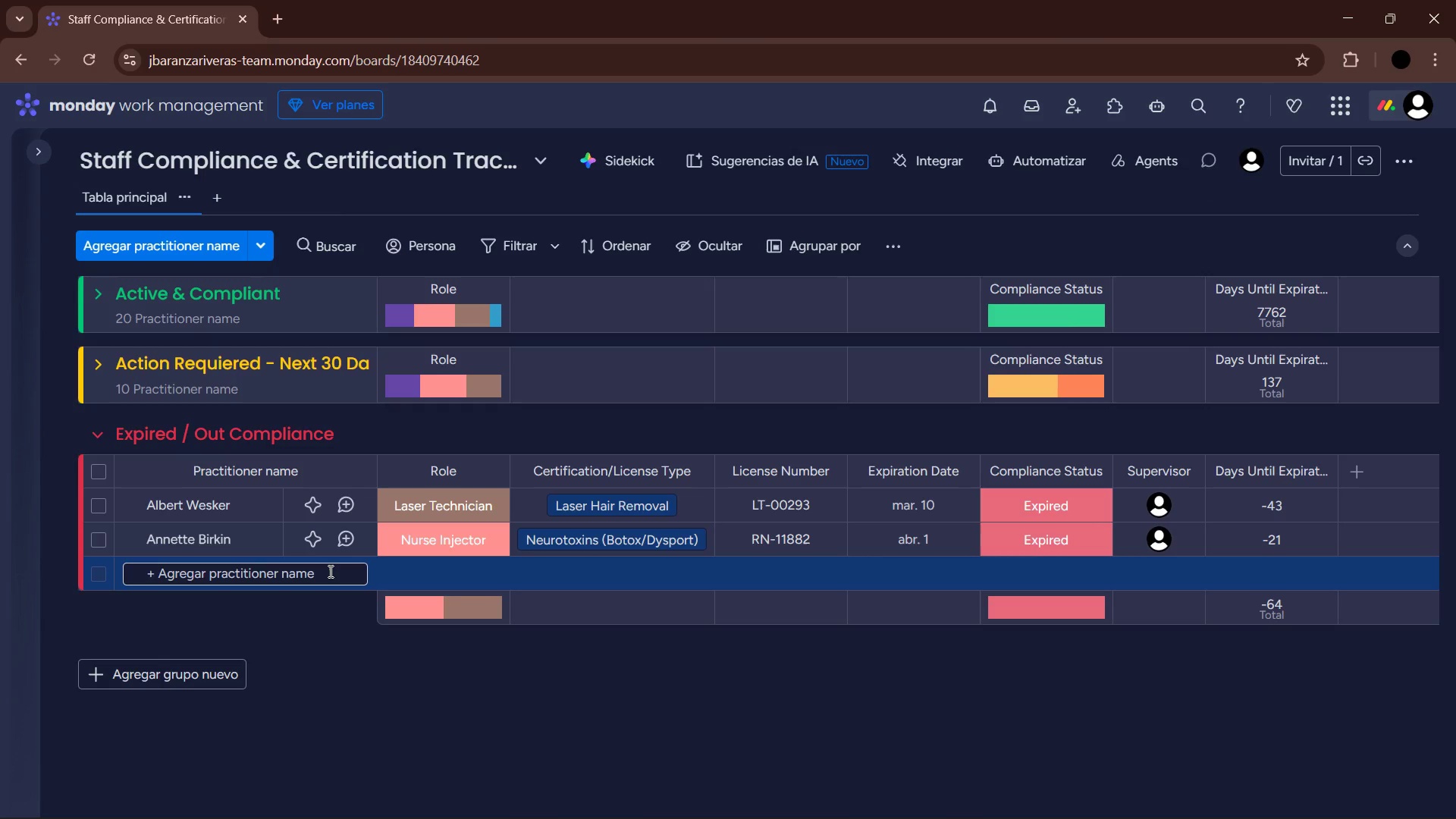 
type(w)
key(Backspace)
type(William Birkin)
 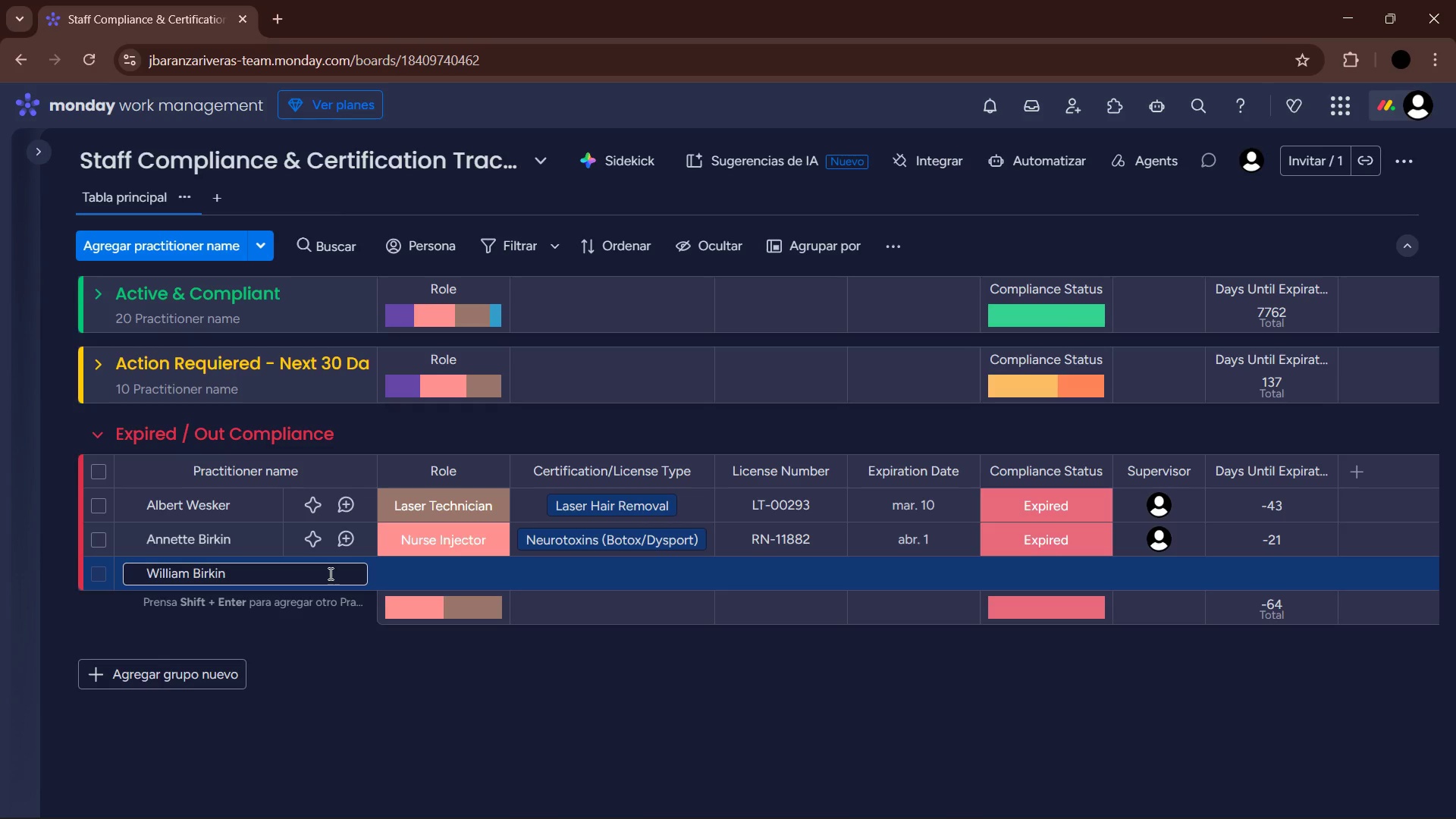 
left_click([328, 669])
 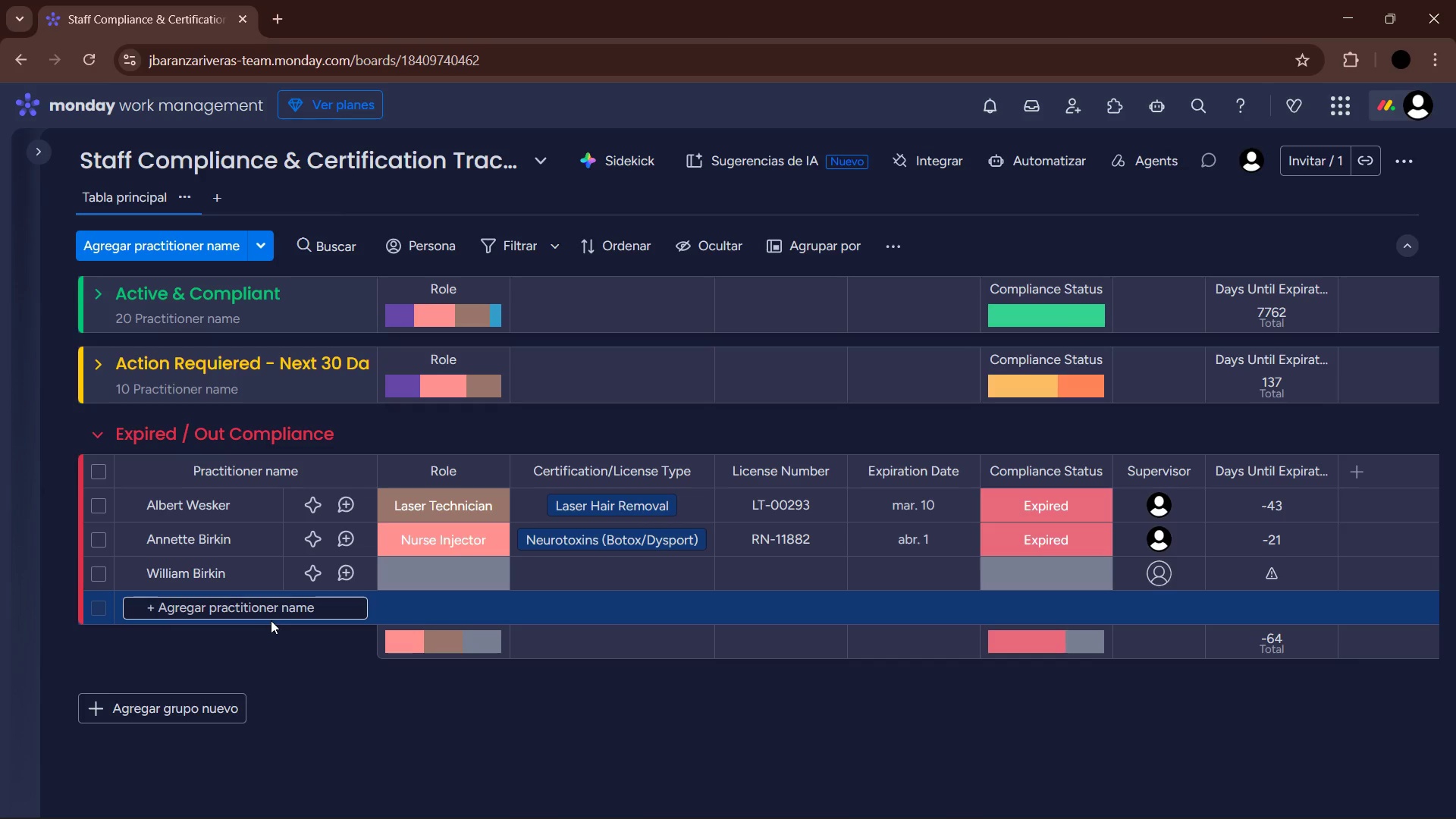 
scroll: coordinate [171, 552], scroll_direction: up, amount: 3.0
 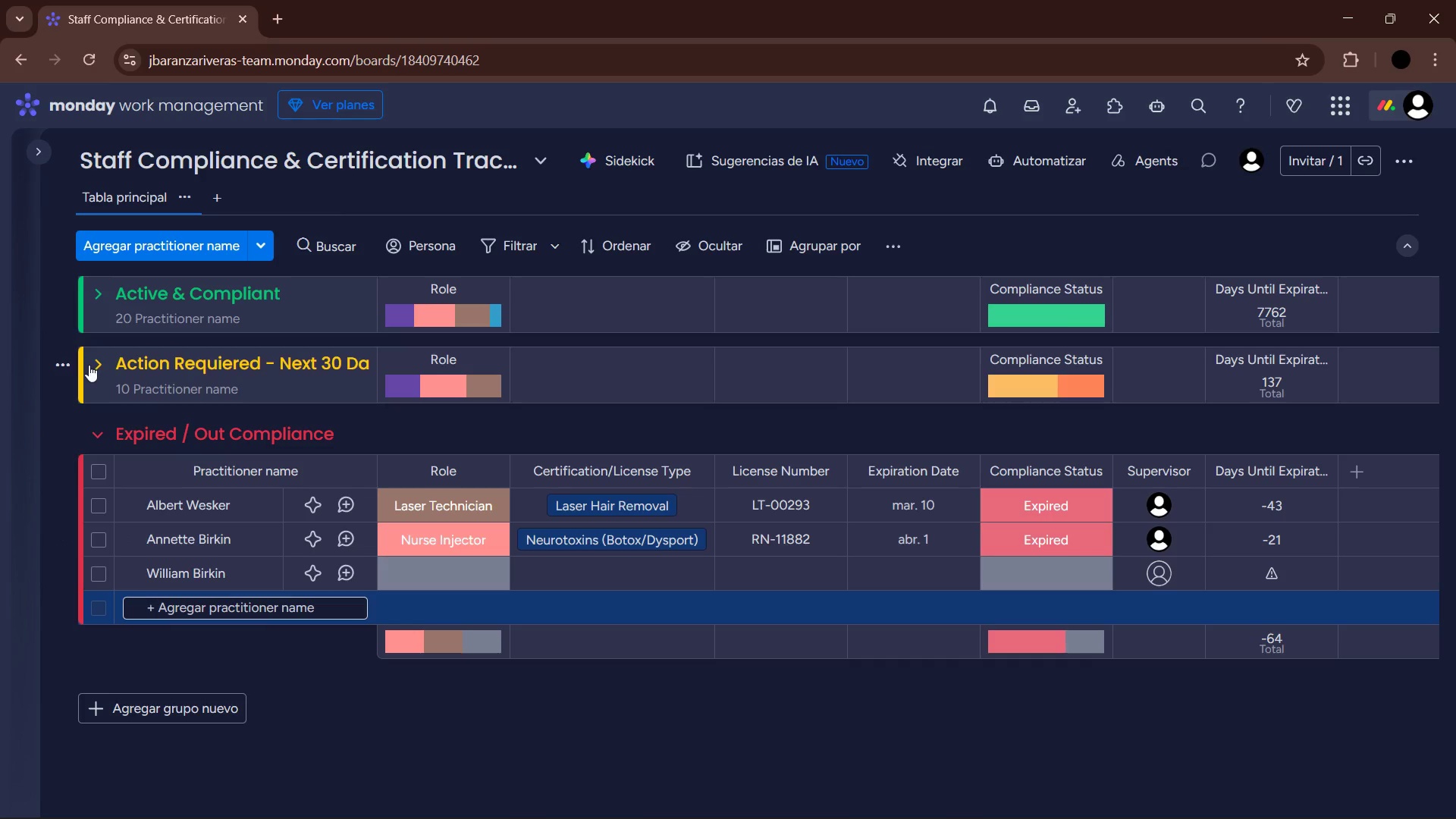 
double_click([93, 369])
 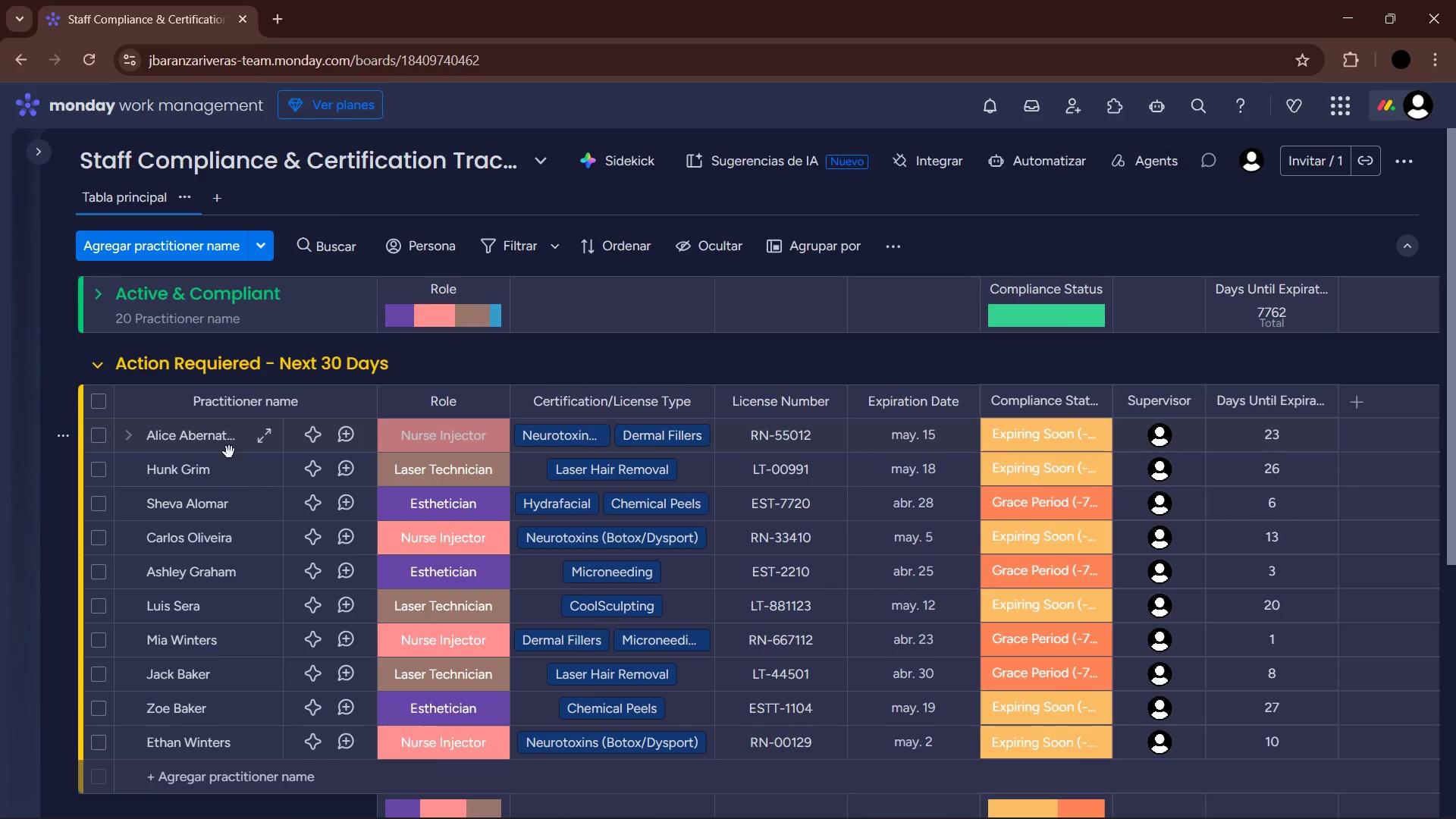 
scroll: coordinate [228, 543], scroll_direction: down, amount: 1.0
 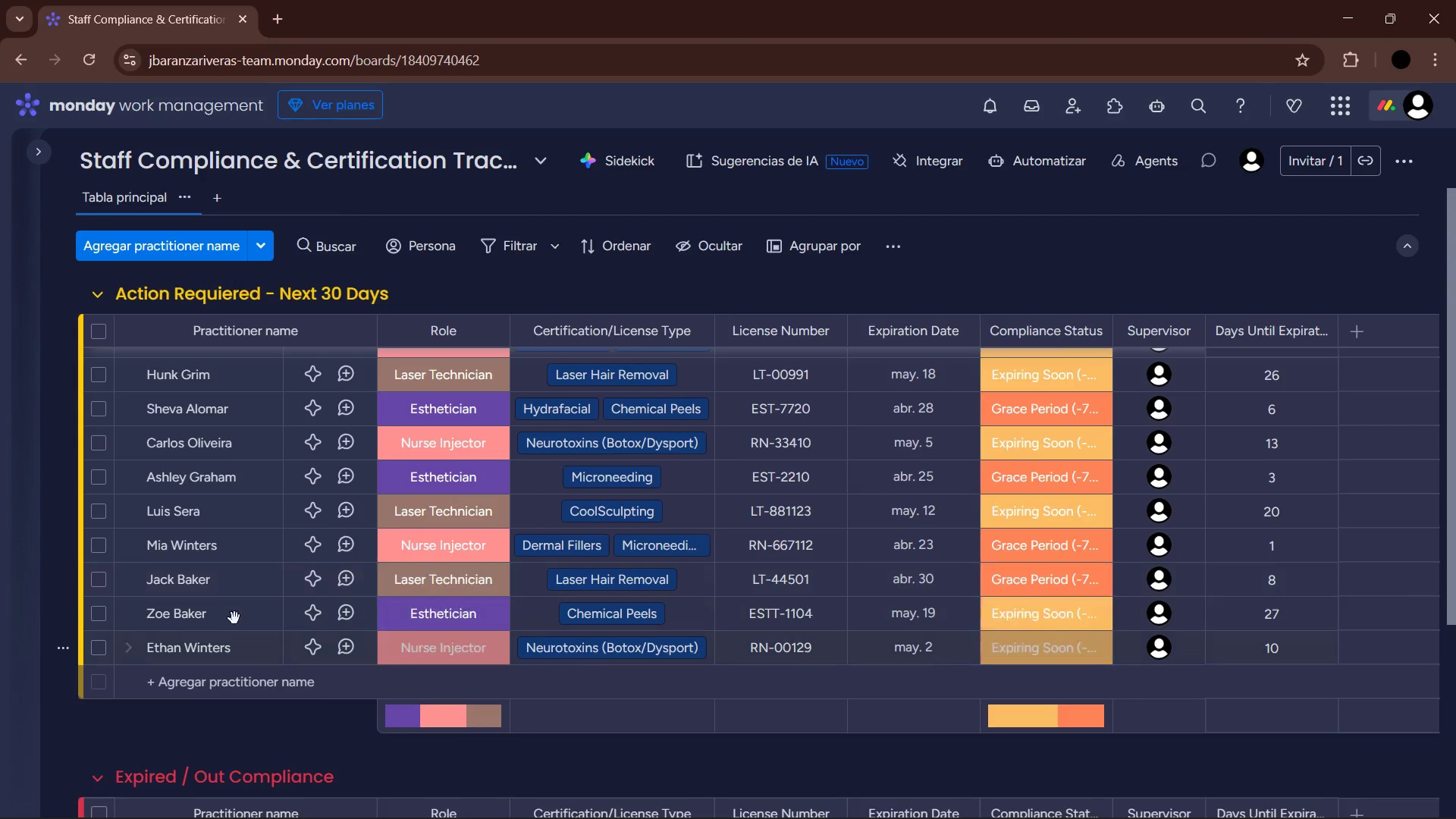 
scroll: coordinate [221, 601], scroll_direction: up, amount: 4.0
 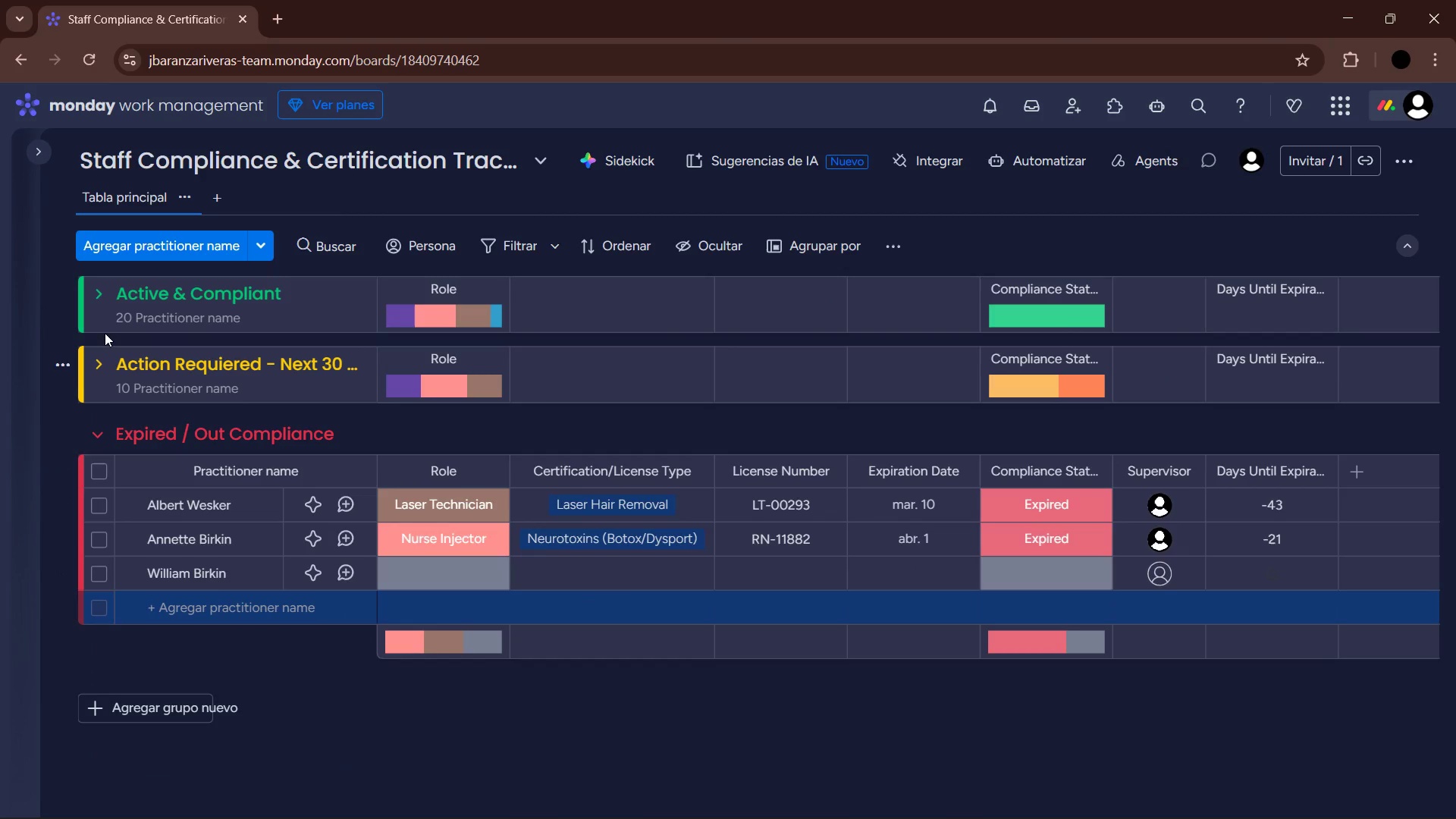 
double_click([100, 308])
 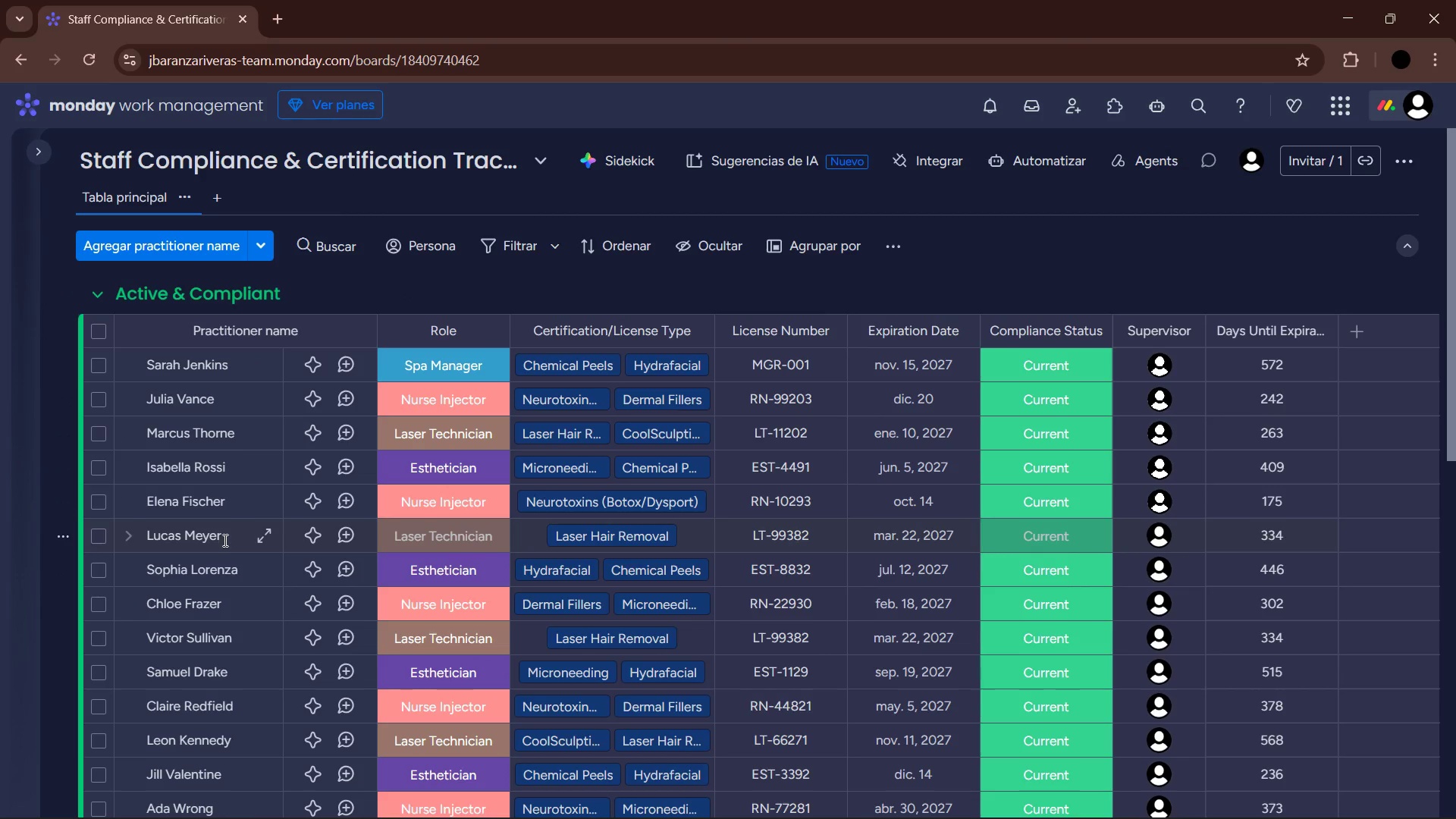 
scroll: coordinate [230, 756], scroll_direction: down, amount: 3.0
 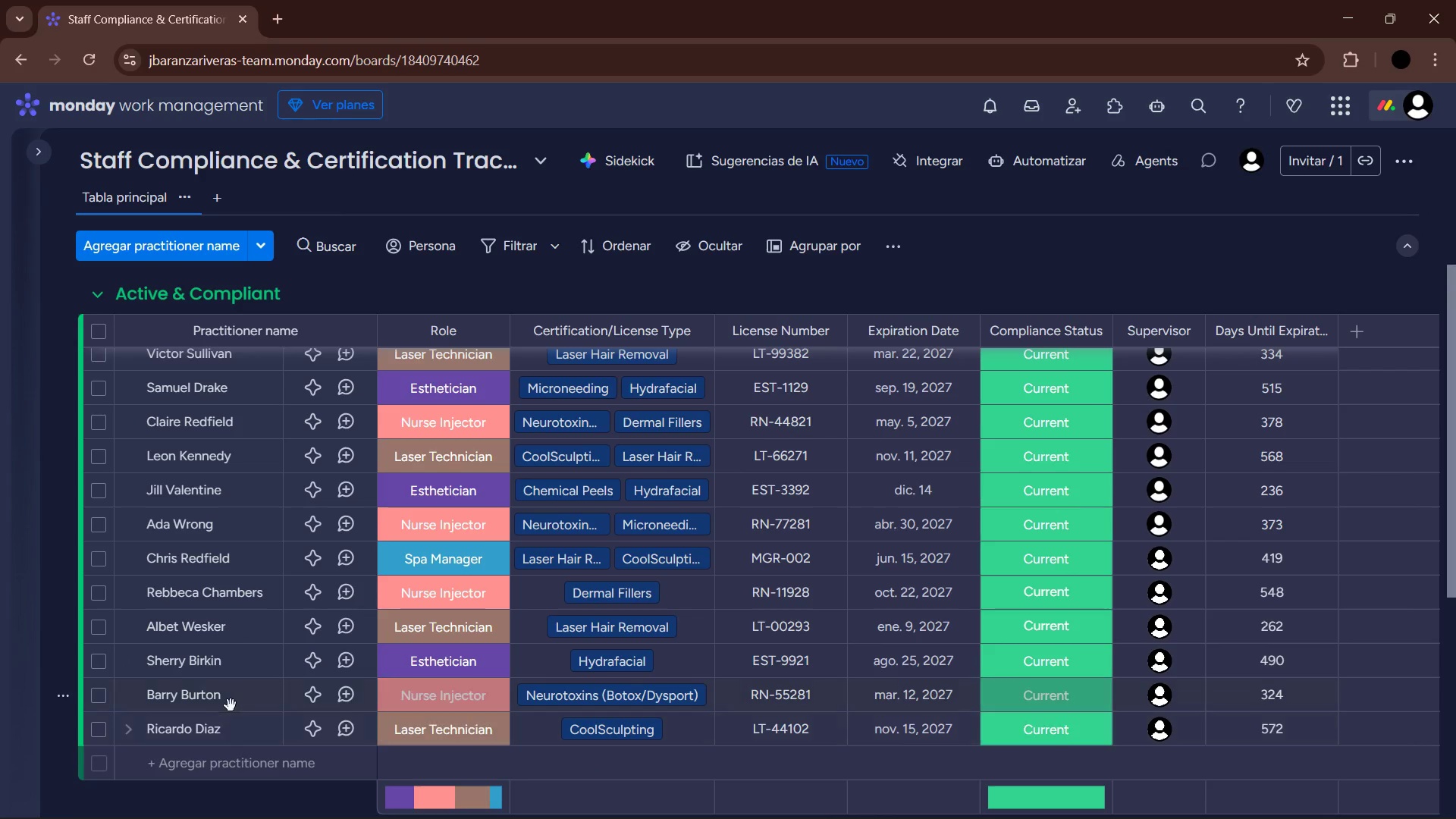 
scroll: coordinate [223, 660], scroll_direction: up, amount: 12.0
 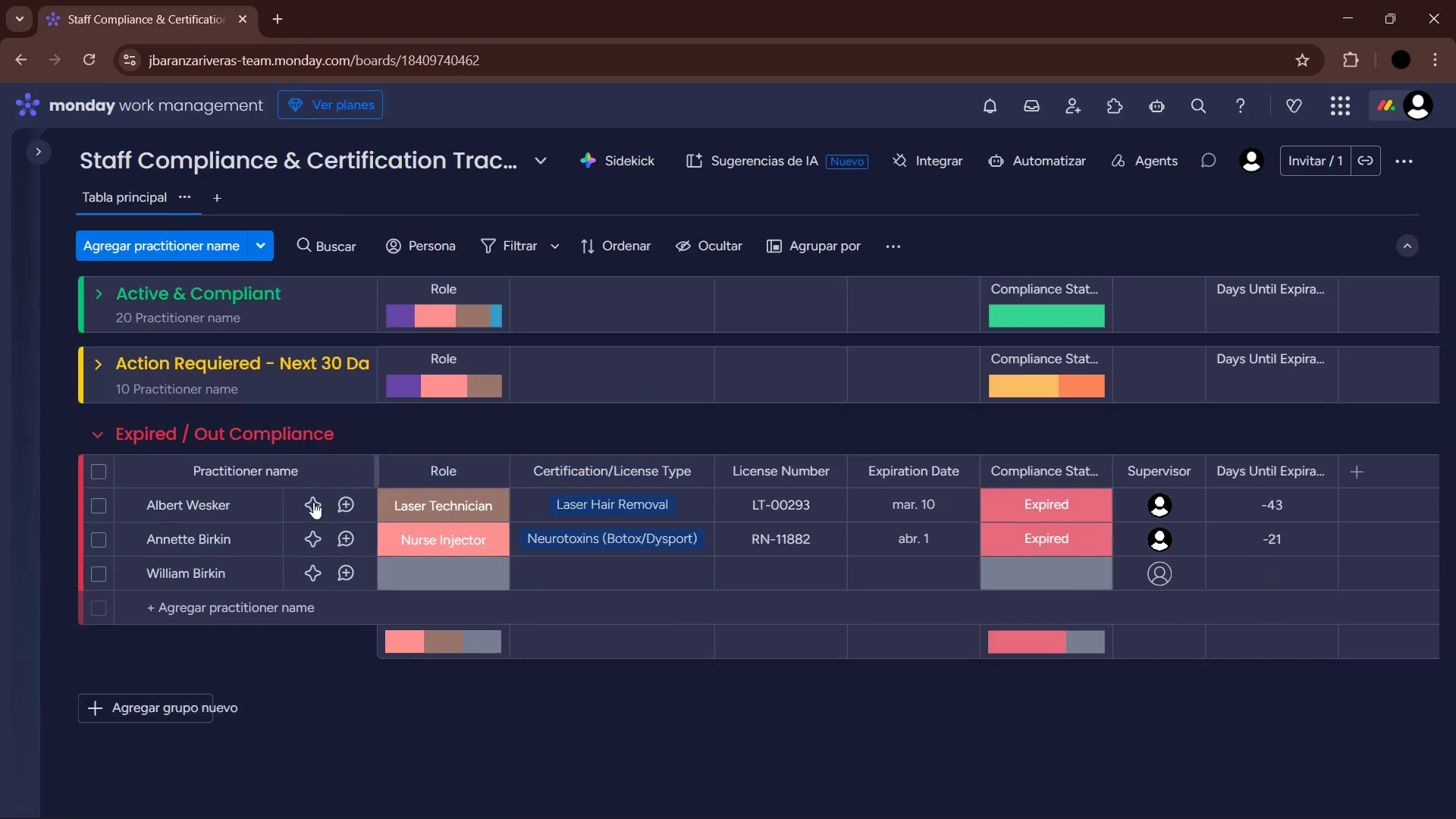 
scroll: coordinate [319, 543], scroll_direction: down, amount: 2.0
 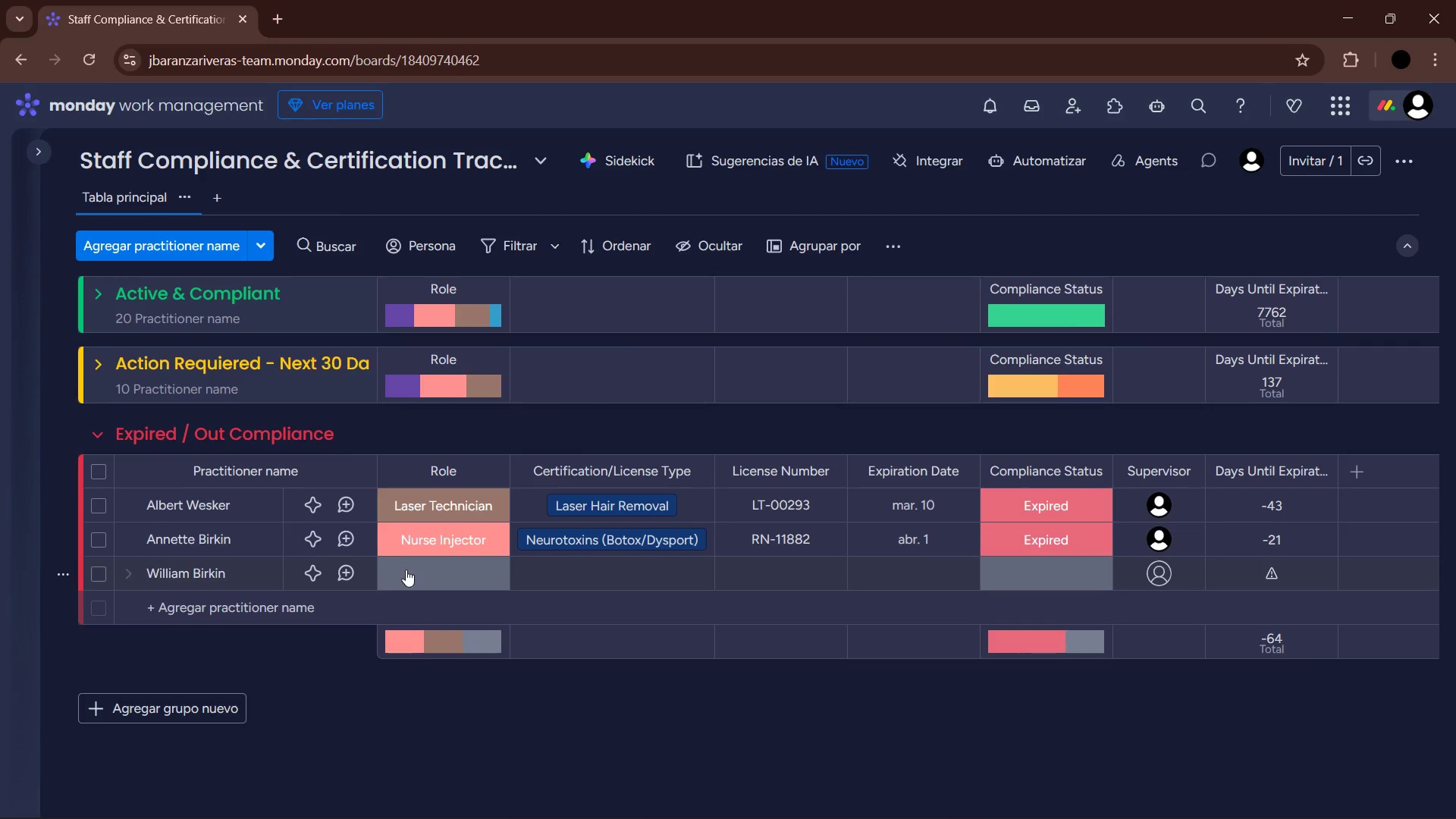 
left_click([411, 570])
 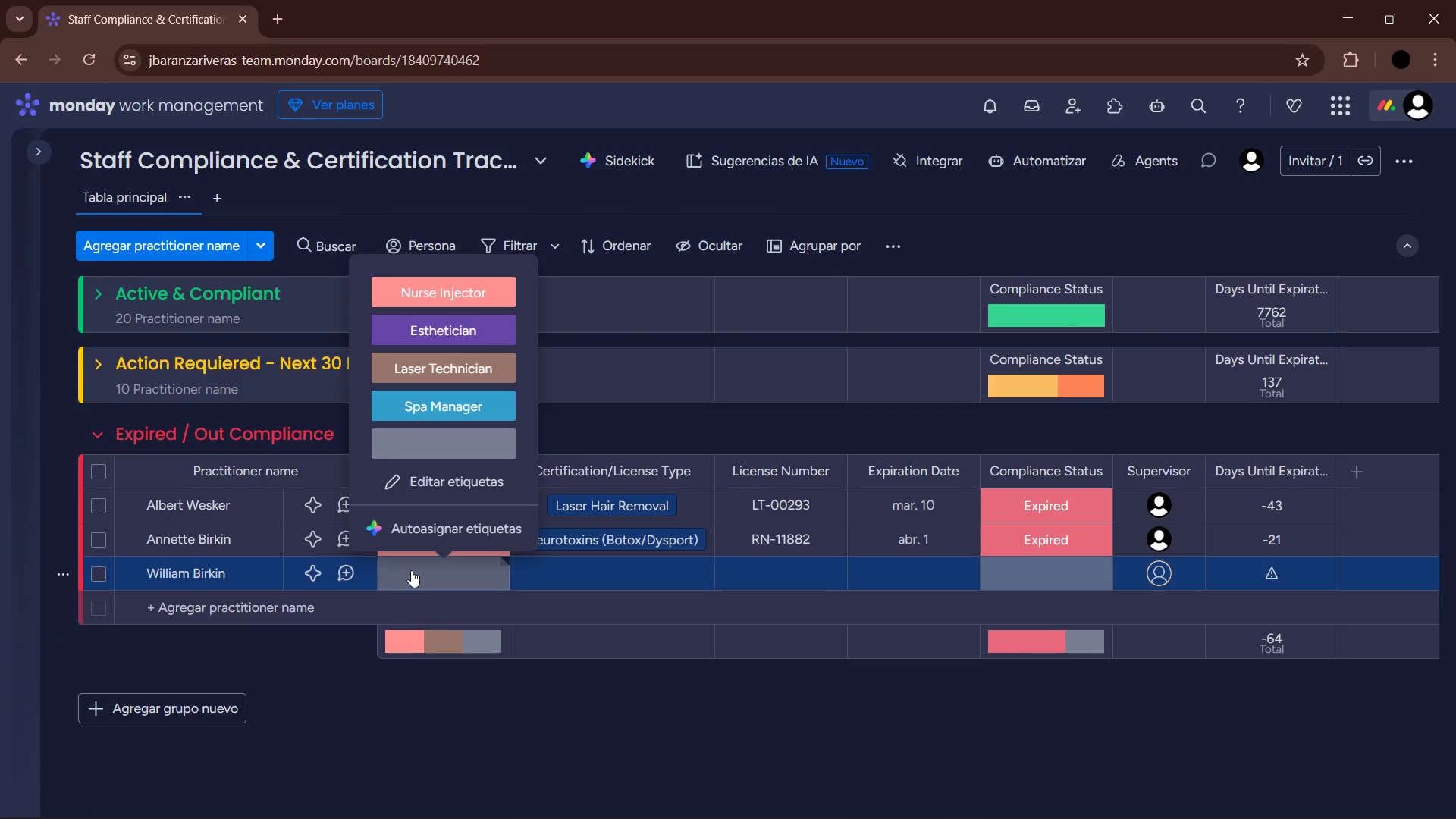 
left_click([497, 367])
 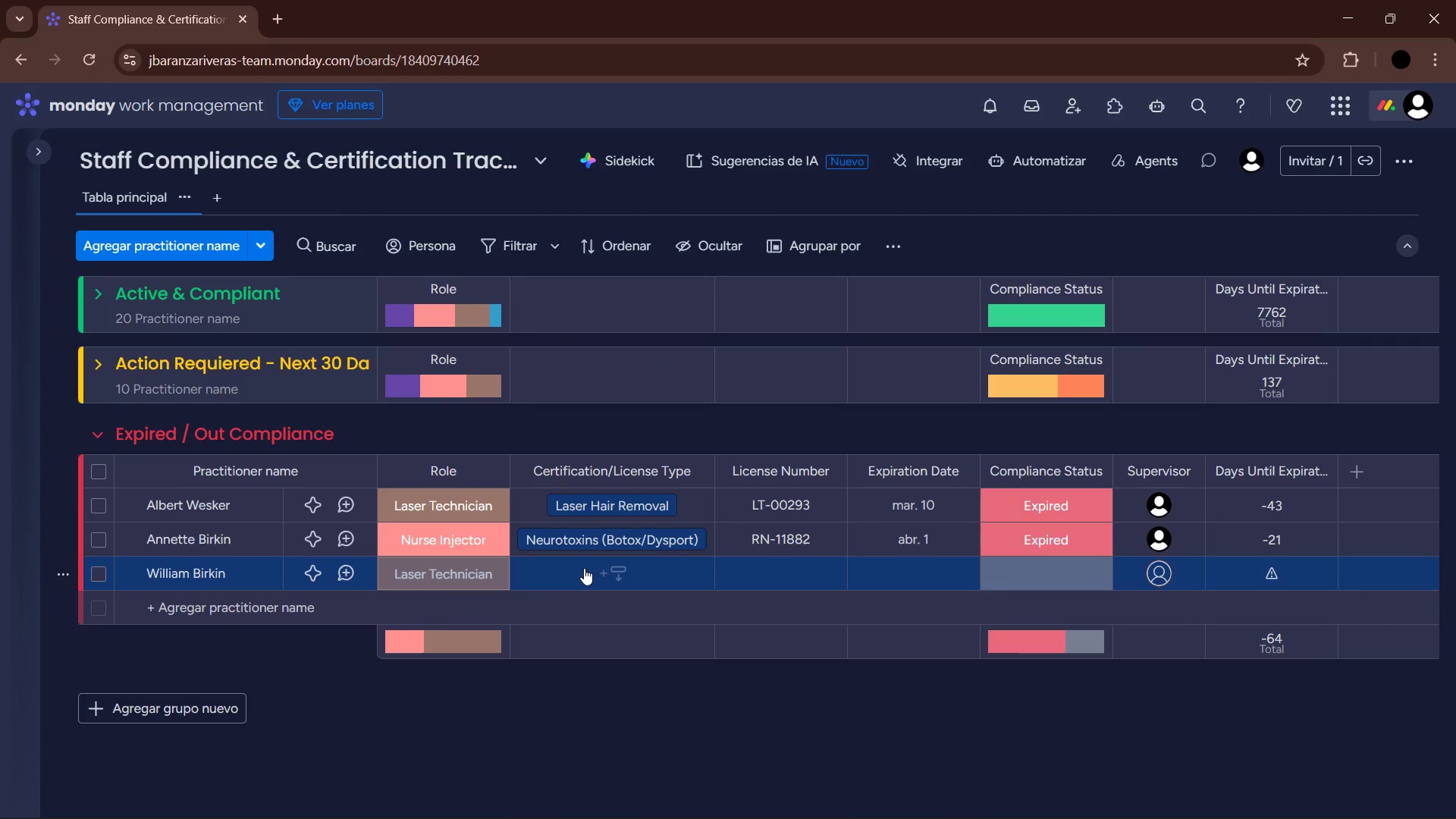 
left_click([585, 572])
 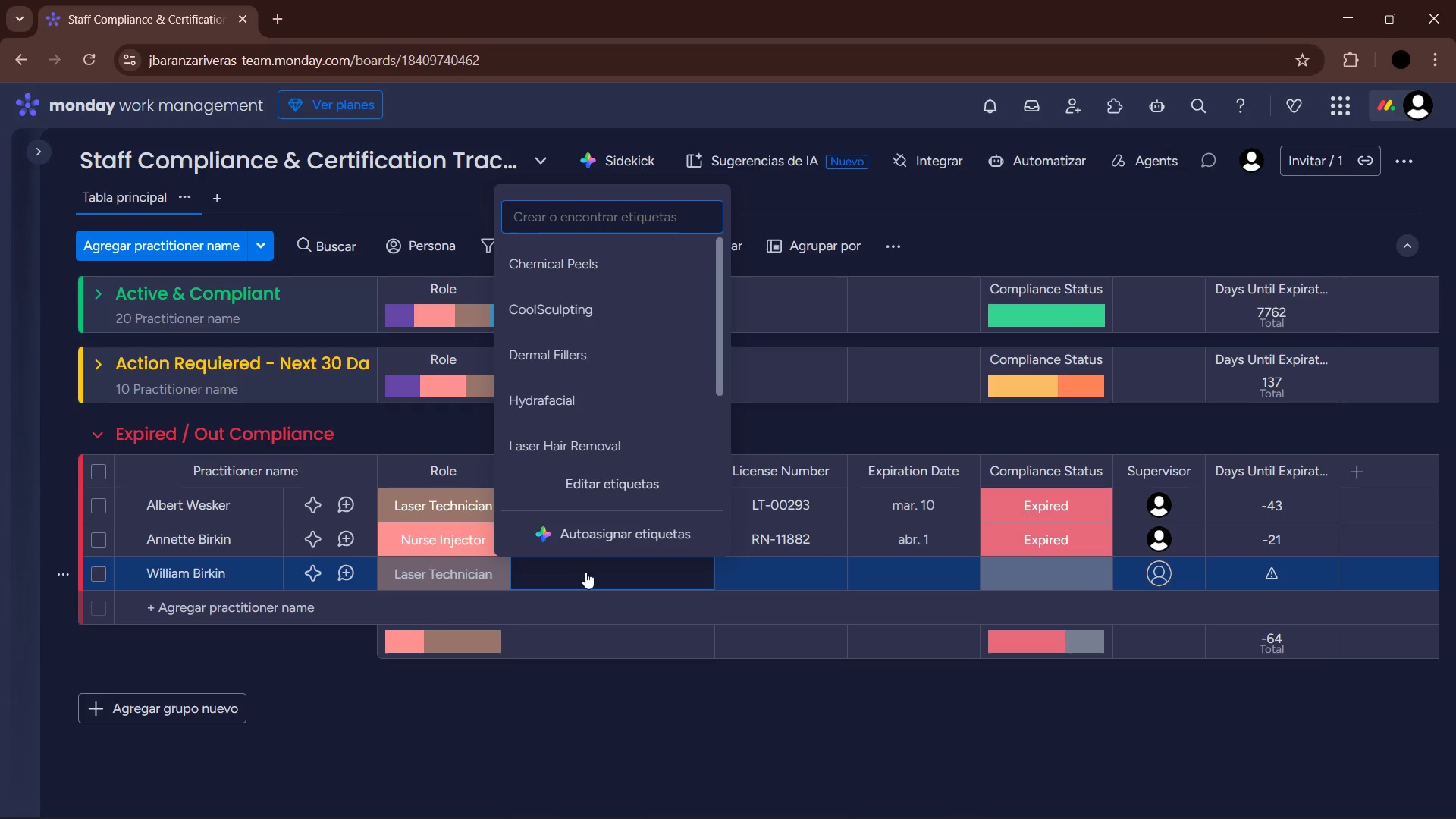 
wait(5.39)
 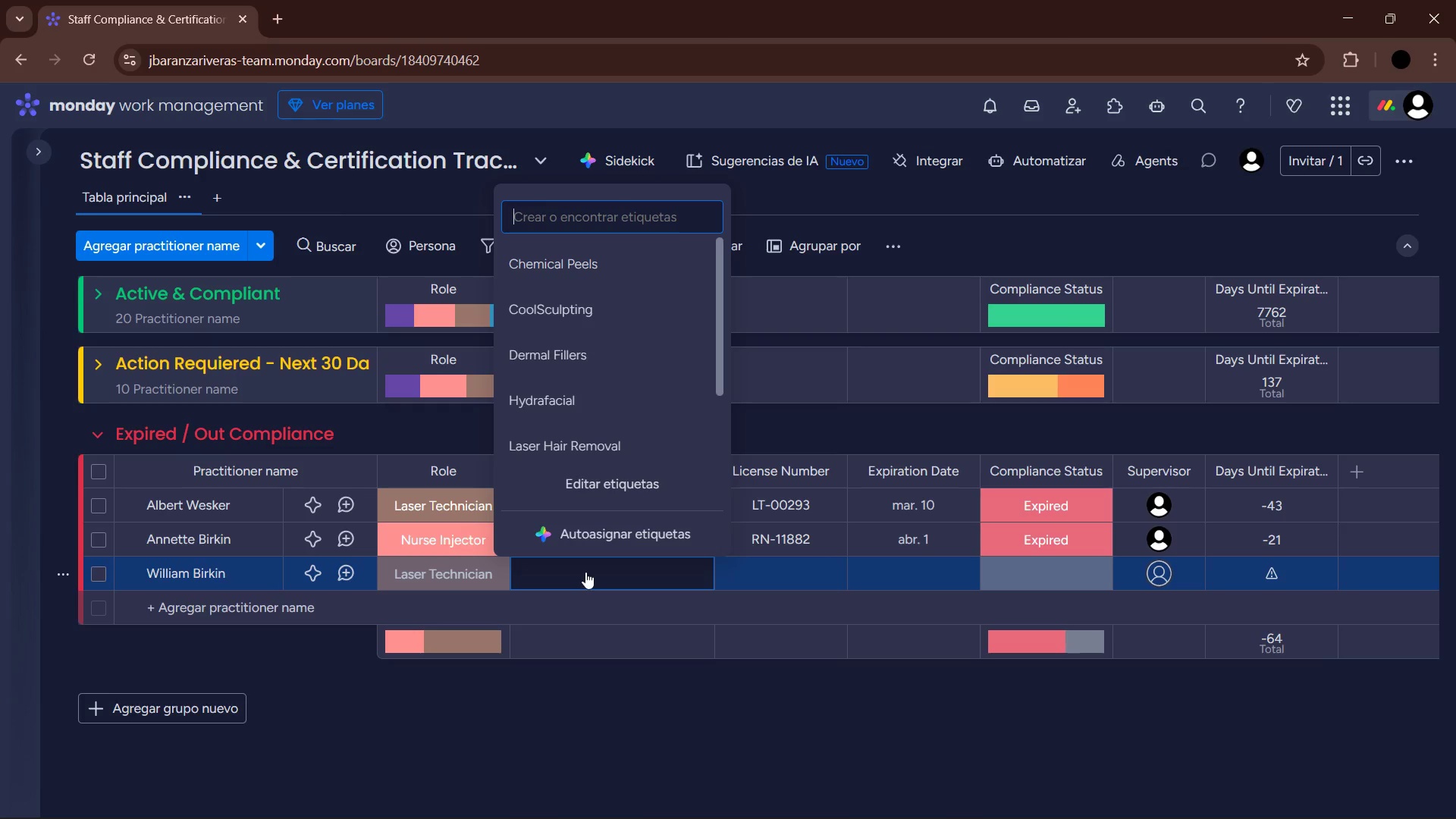 
scroll: coordinate [576, 428], scroll_direction: down, amount: 4.0
 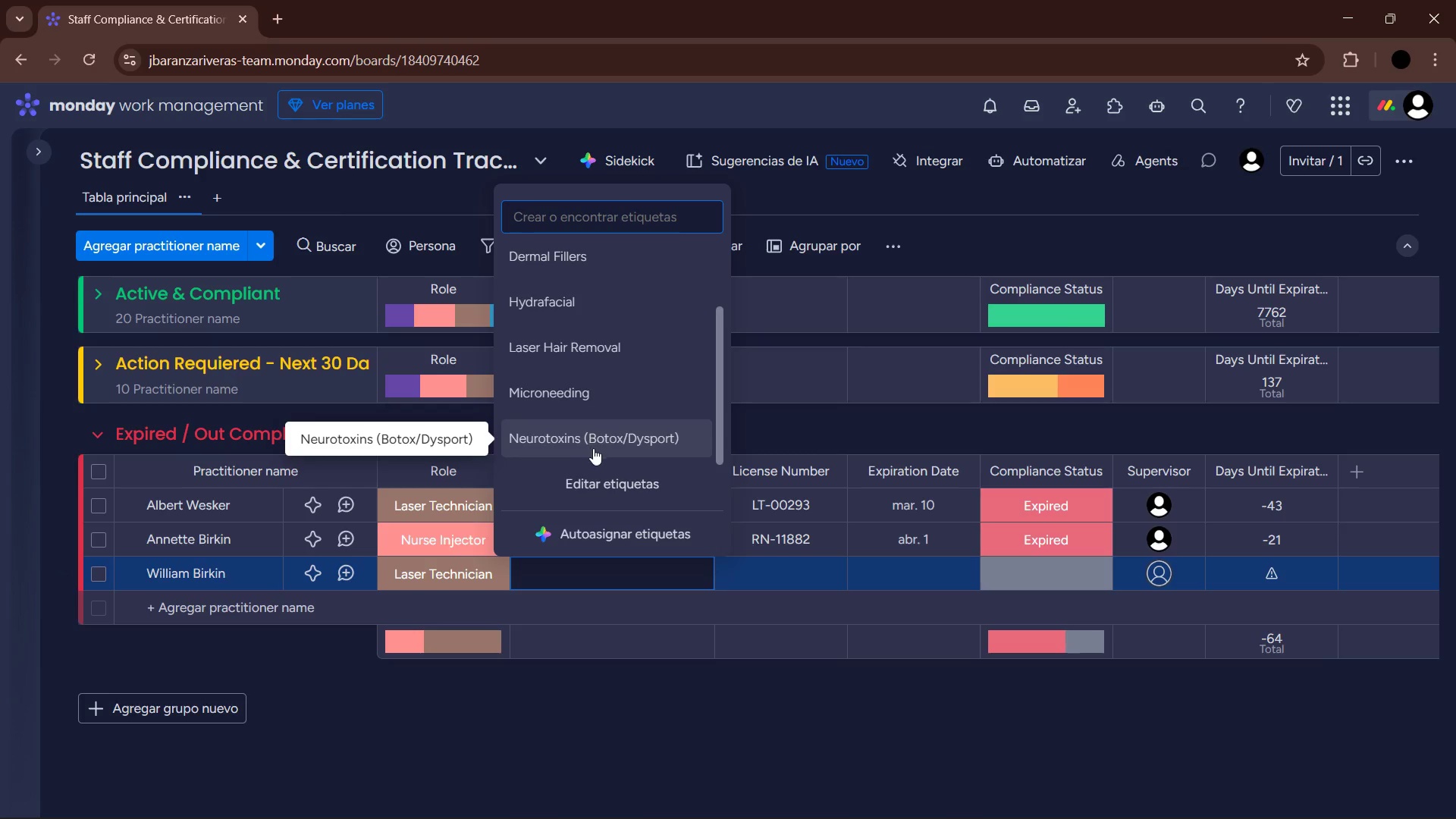 
scroll: coordinate [592, 435], scroll_direction: up, amount: 4.0
 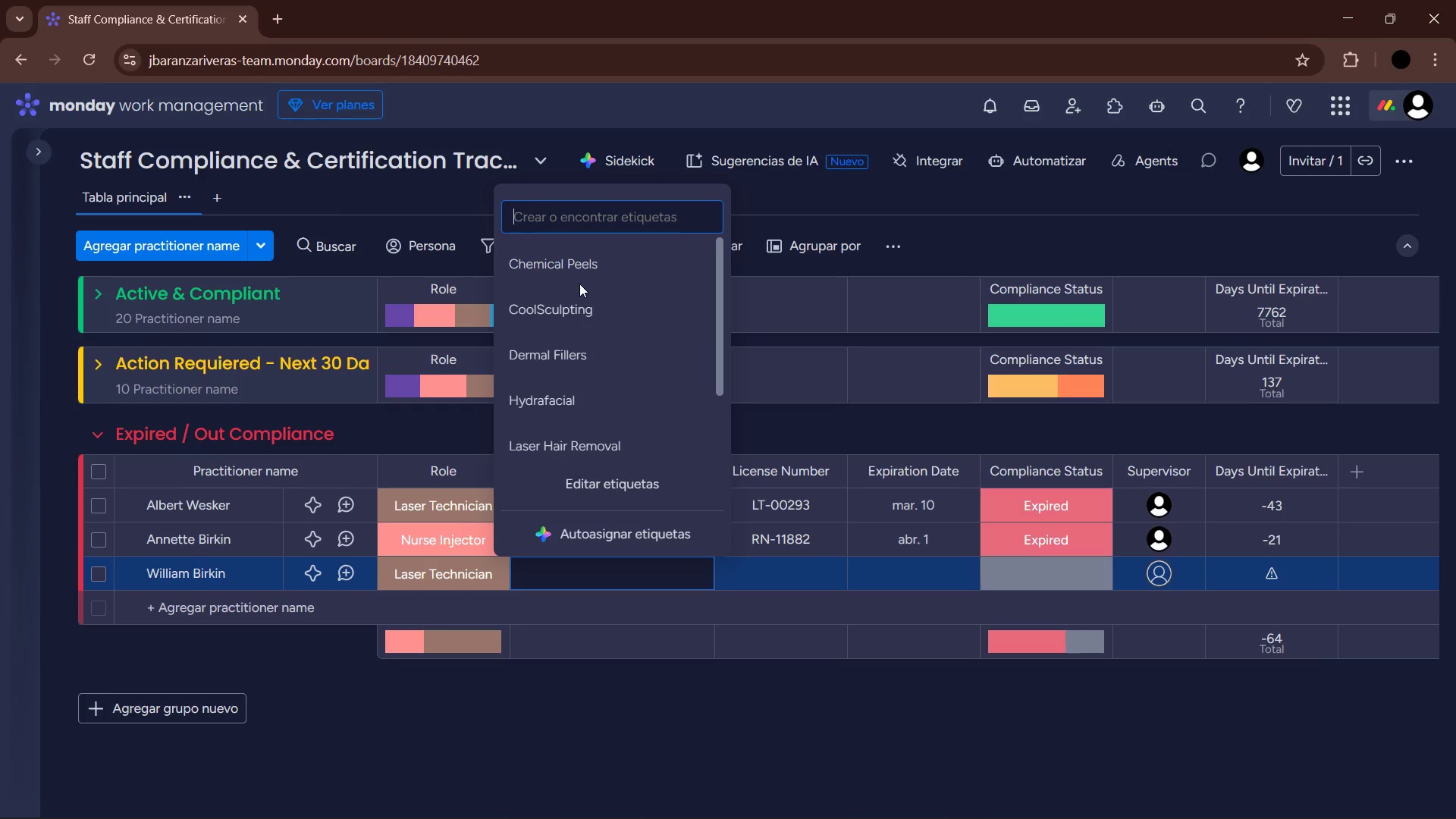 
left_click([573, 299])
 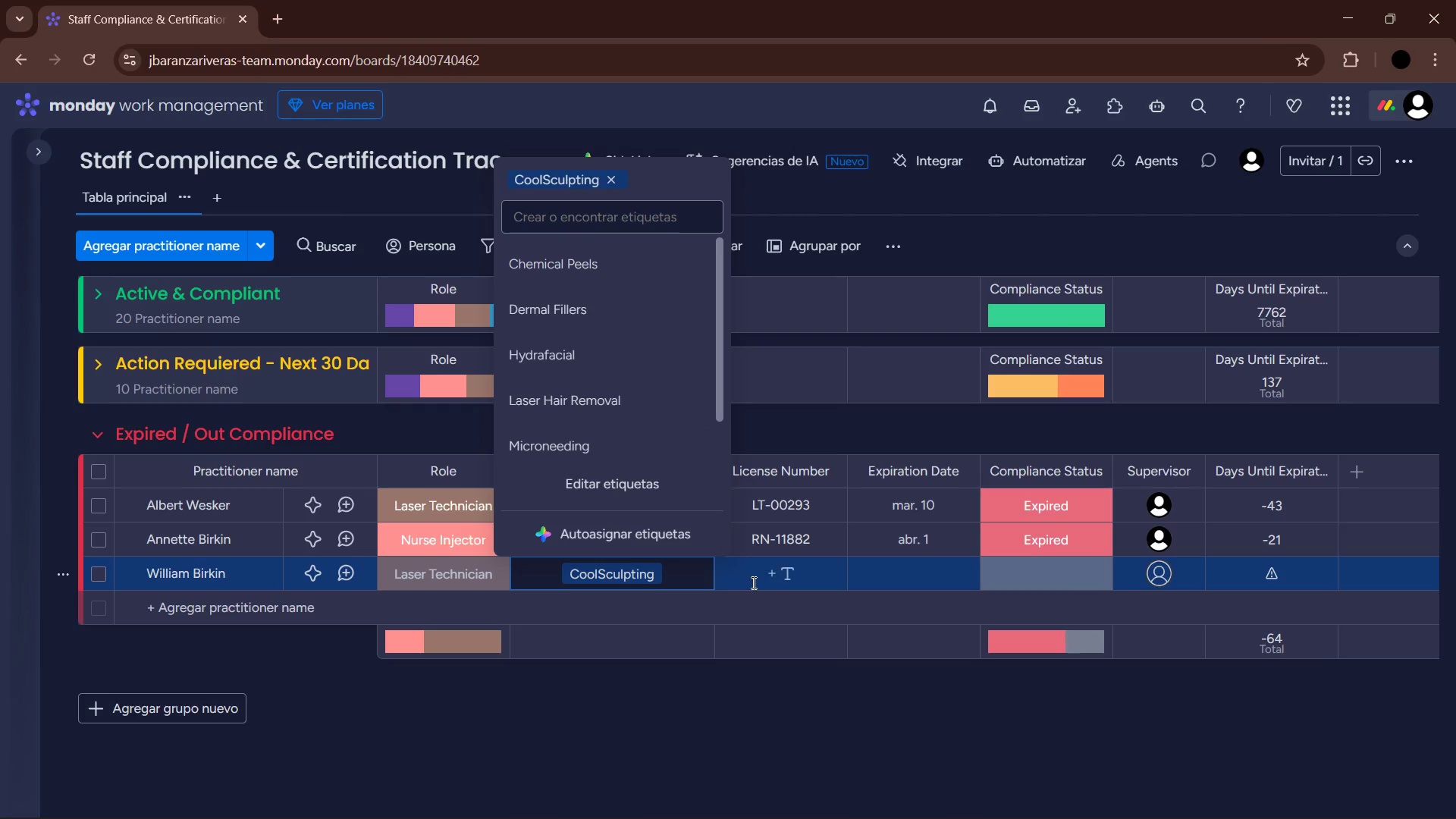 
left_click([757, 576])
 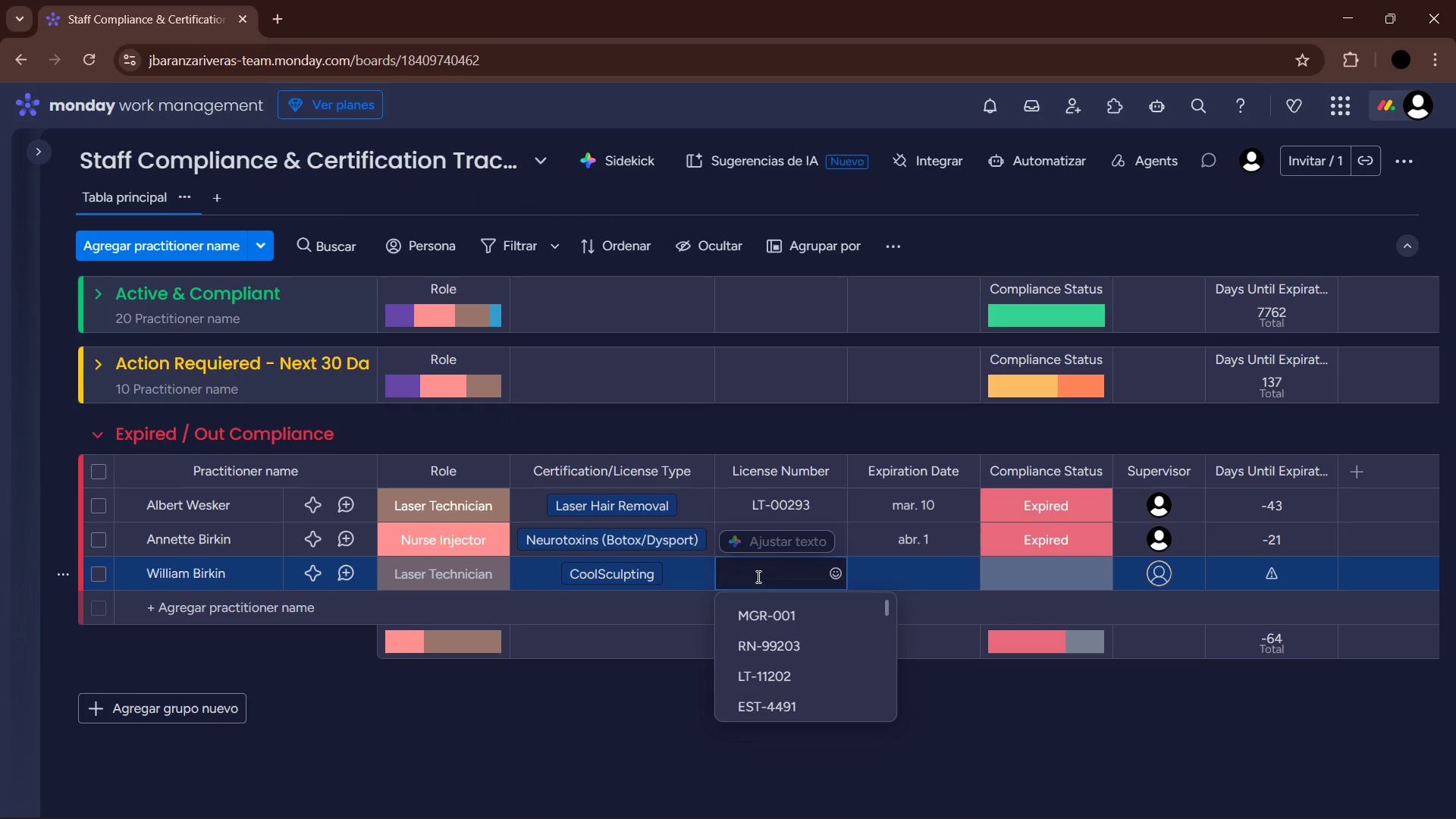 
type(LT-)
 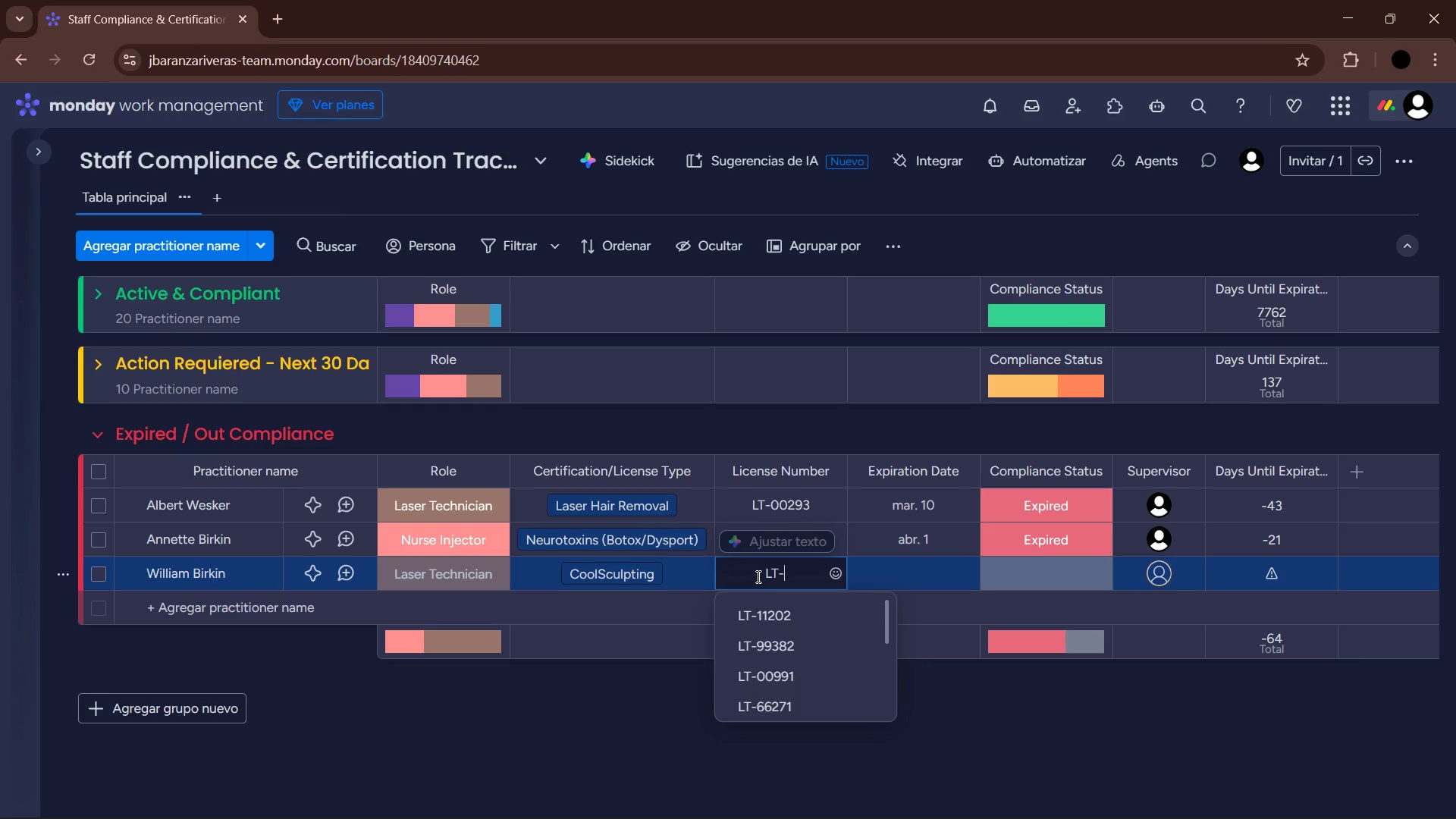 
key(Numpad9)
 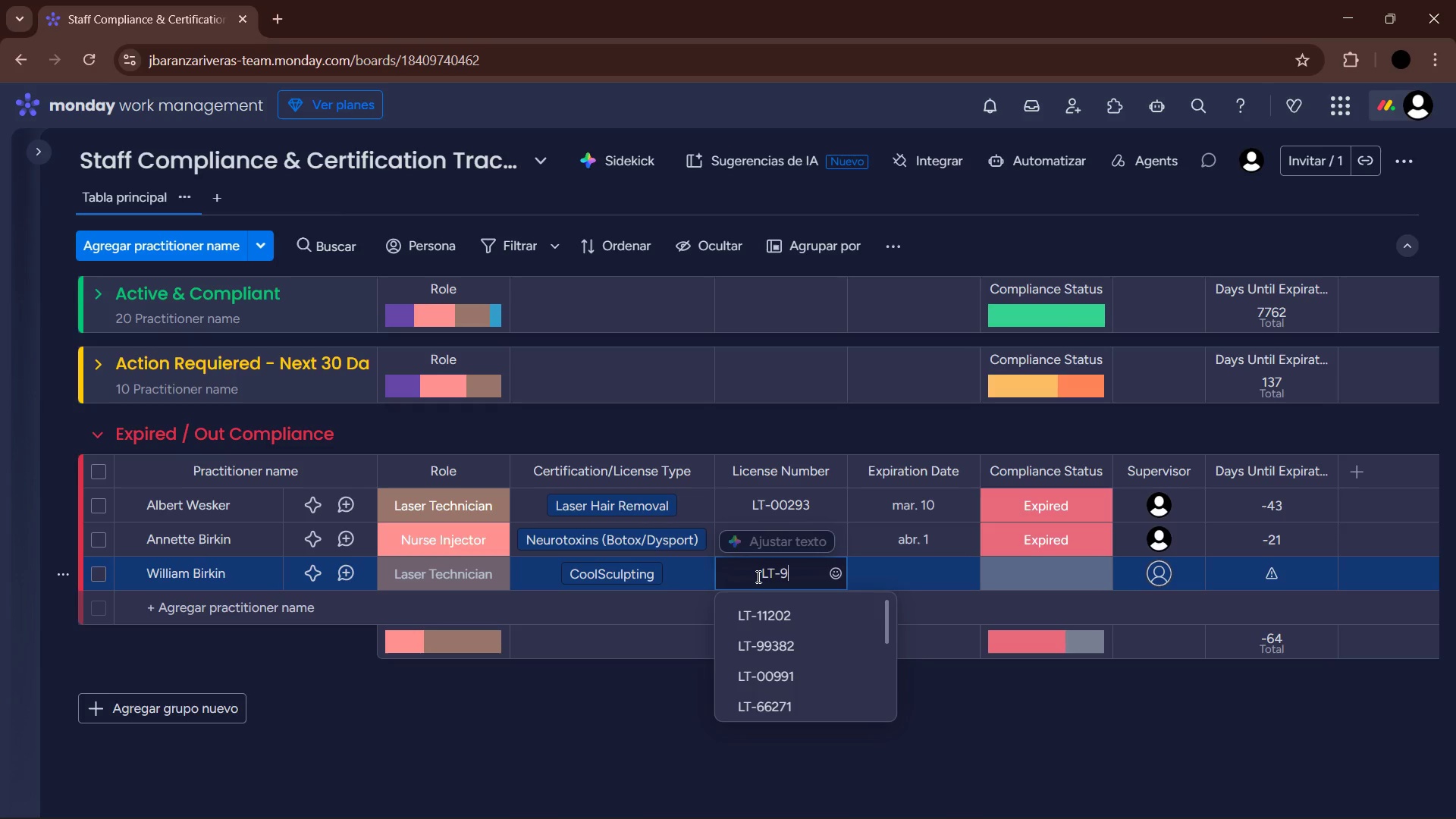 
key(Numpad9)
 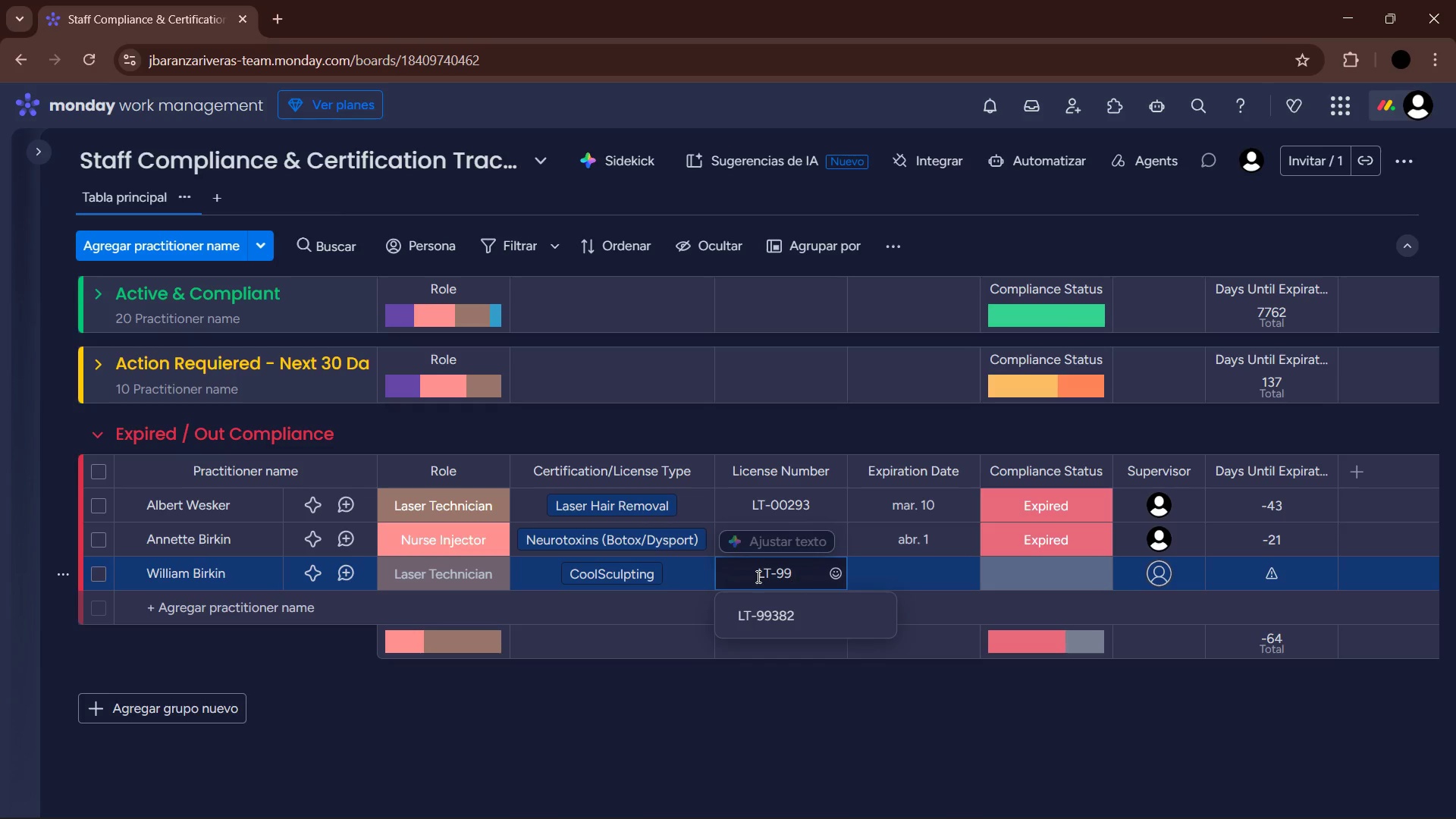 
key(Numpad0)
 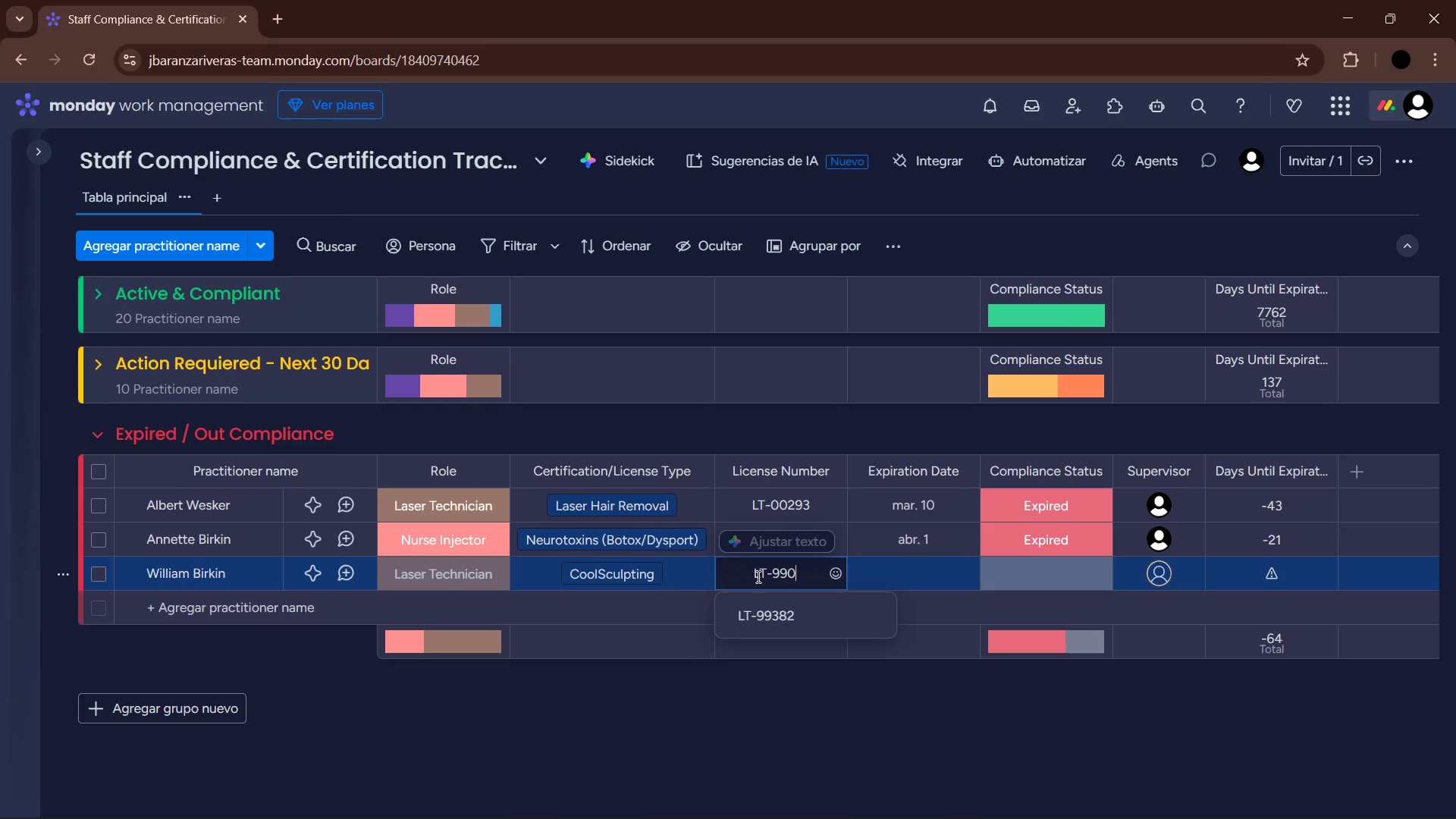 
key(Numpad3)
 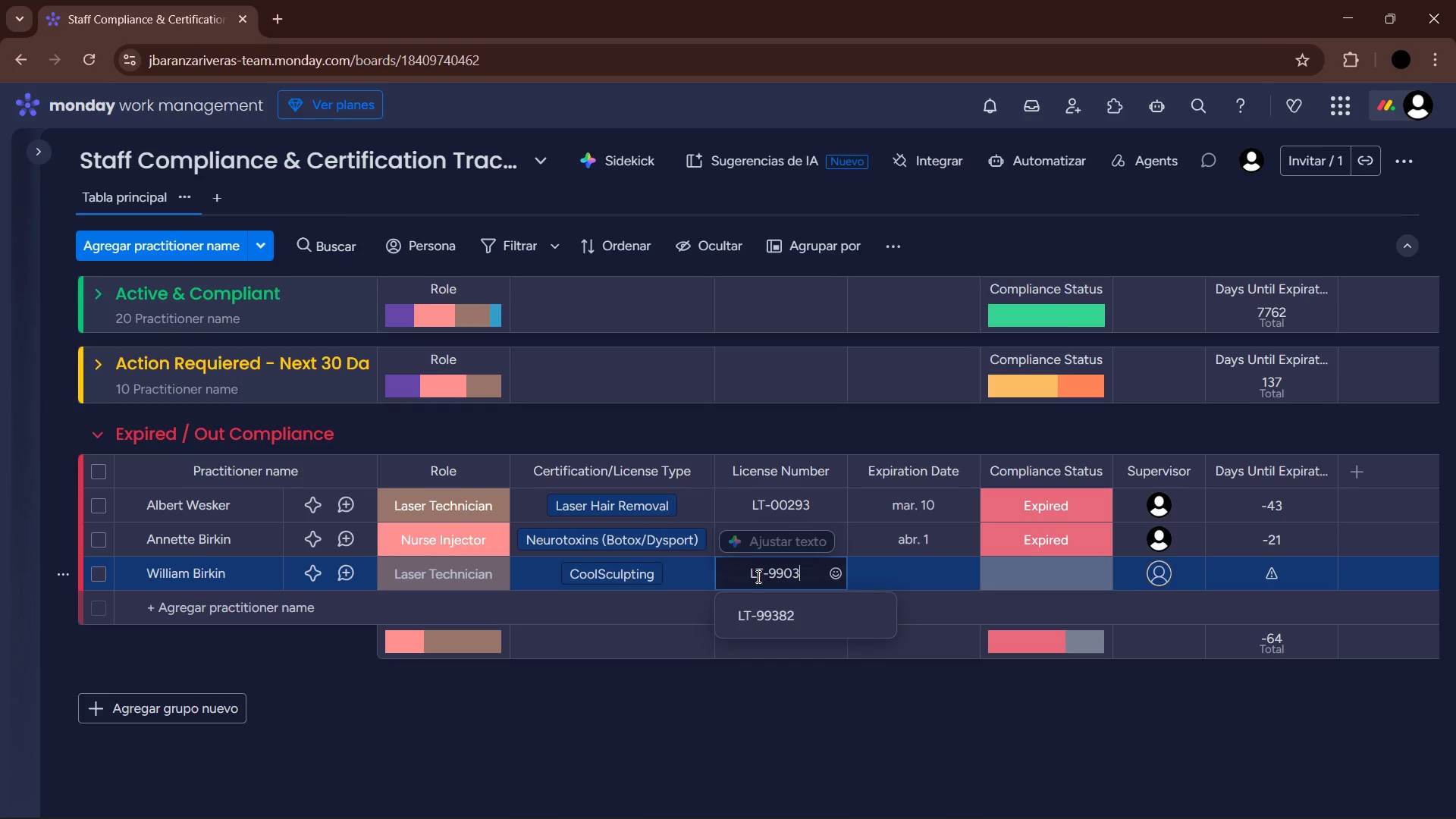 
key(Numpad3)
 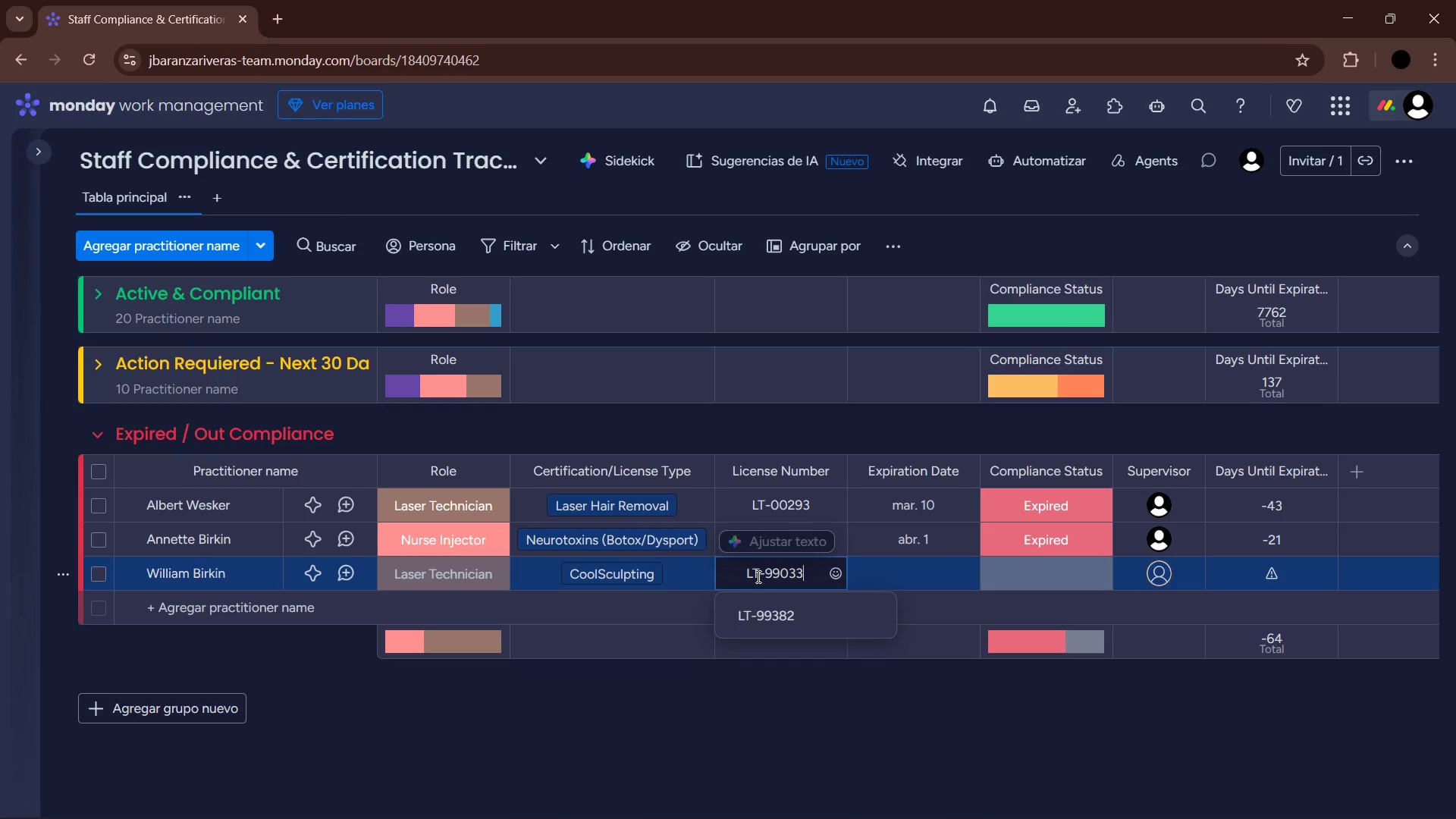 
key(Enter)
 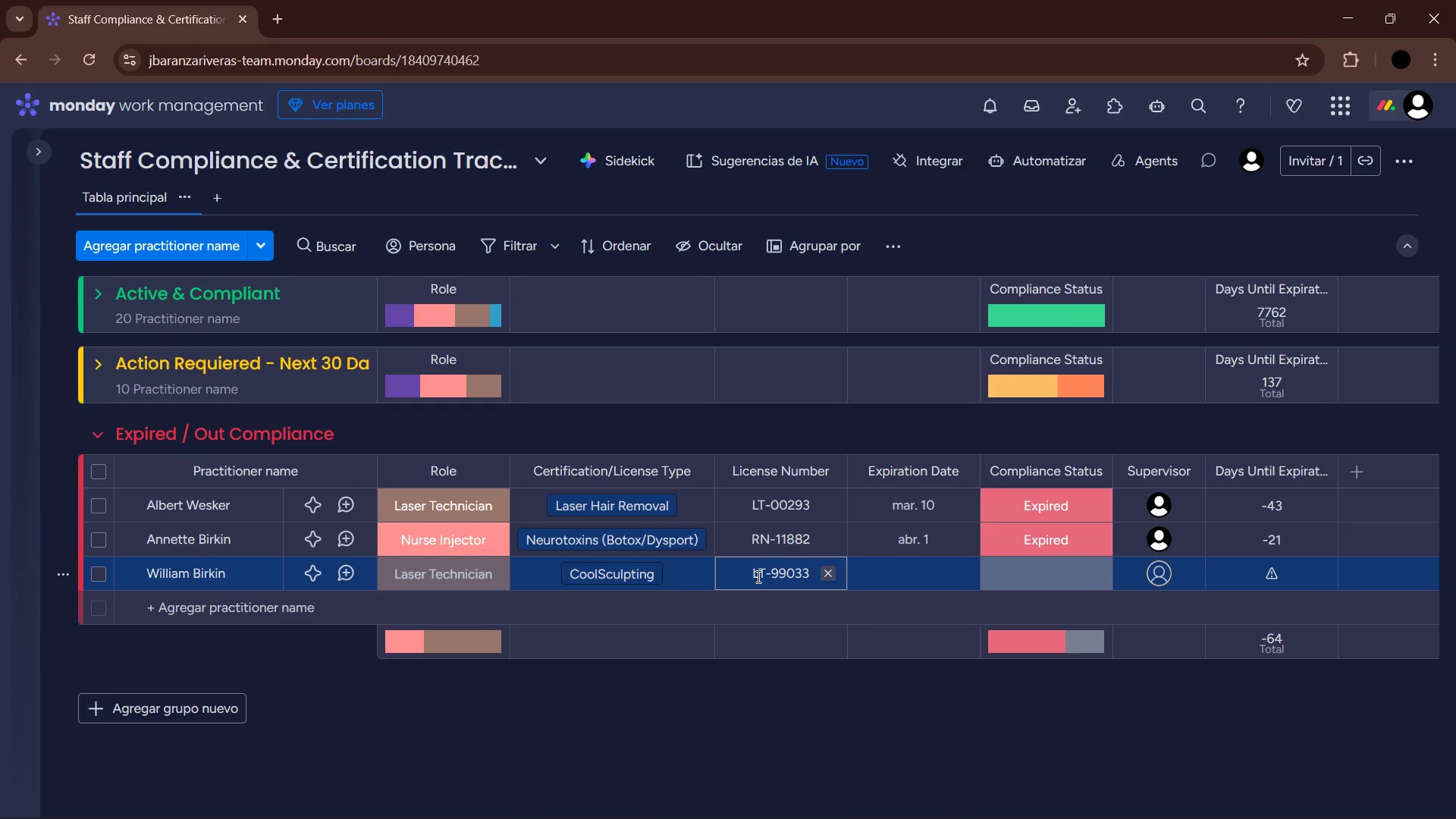 
mouse_move([930, 564])
 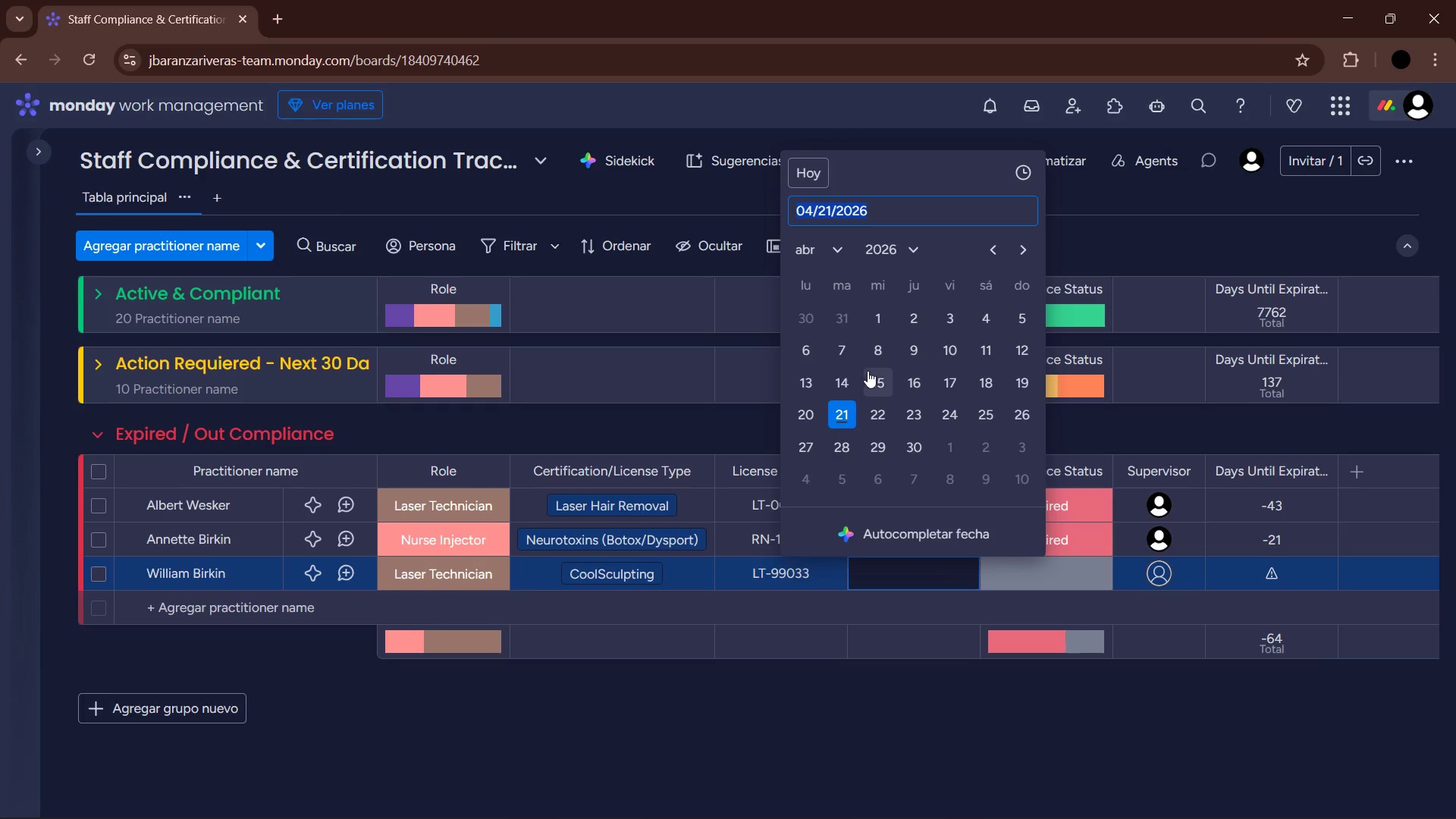 
left_click([868, 372])
 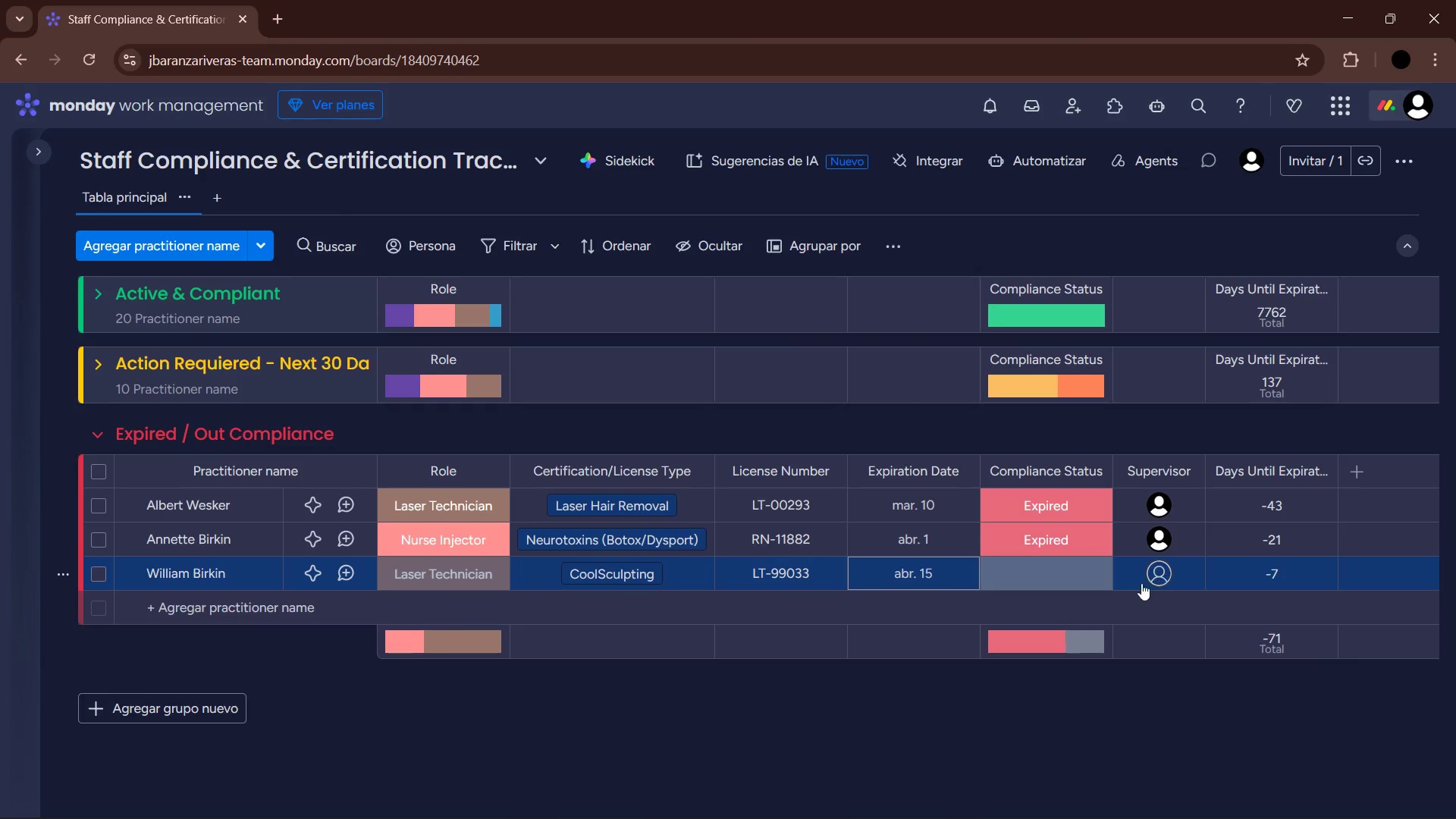 
left_click([1057, 580])
 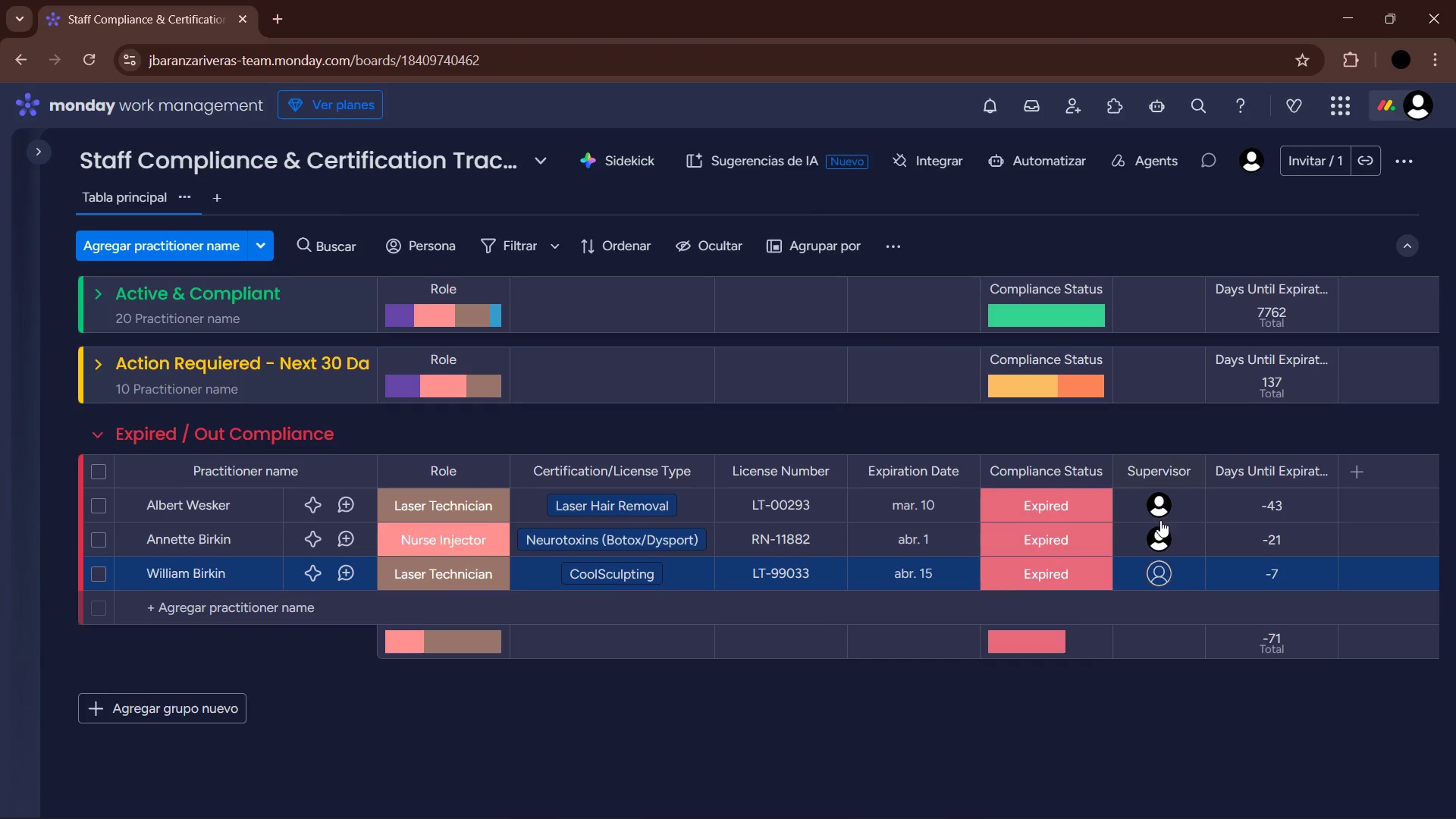 
left_click([1163, 571])
 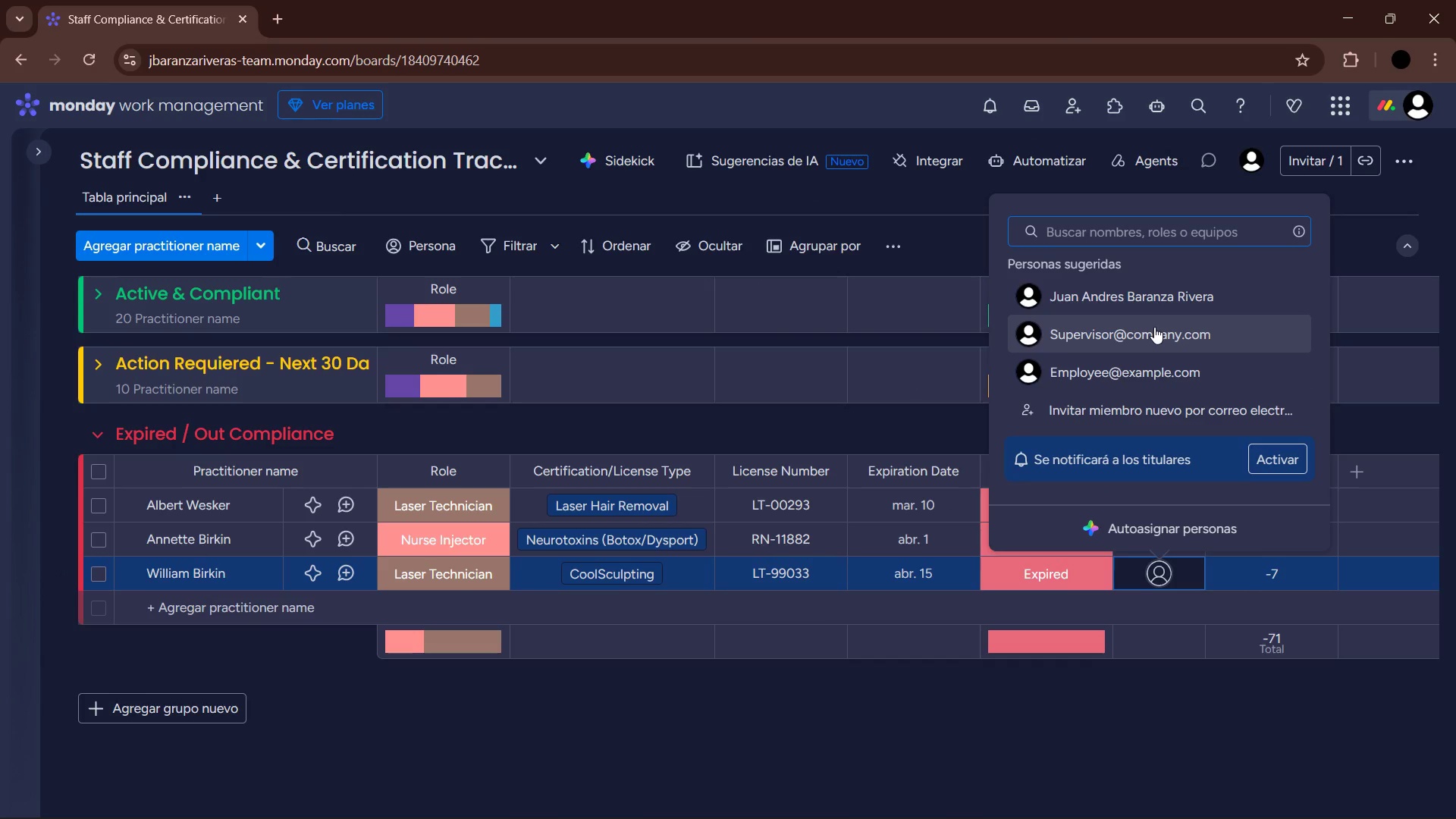 
left_click([1159, 296])
 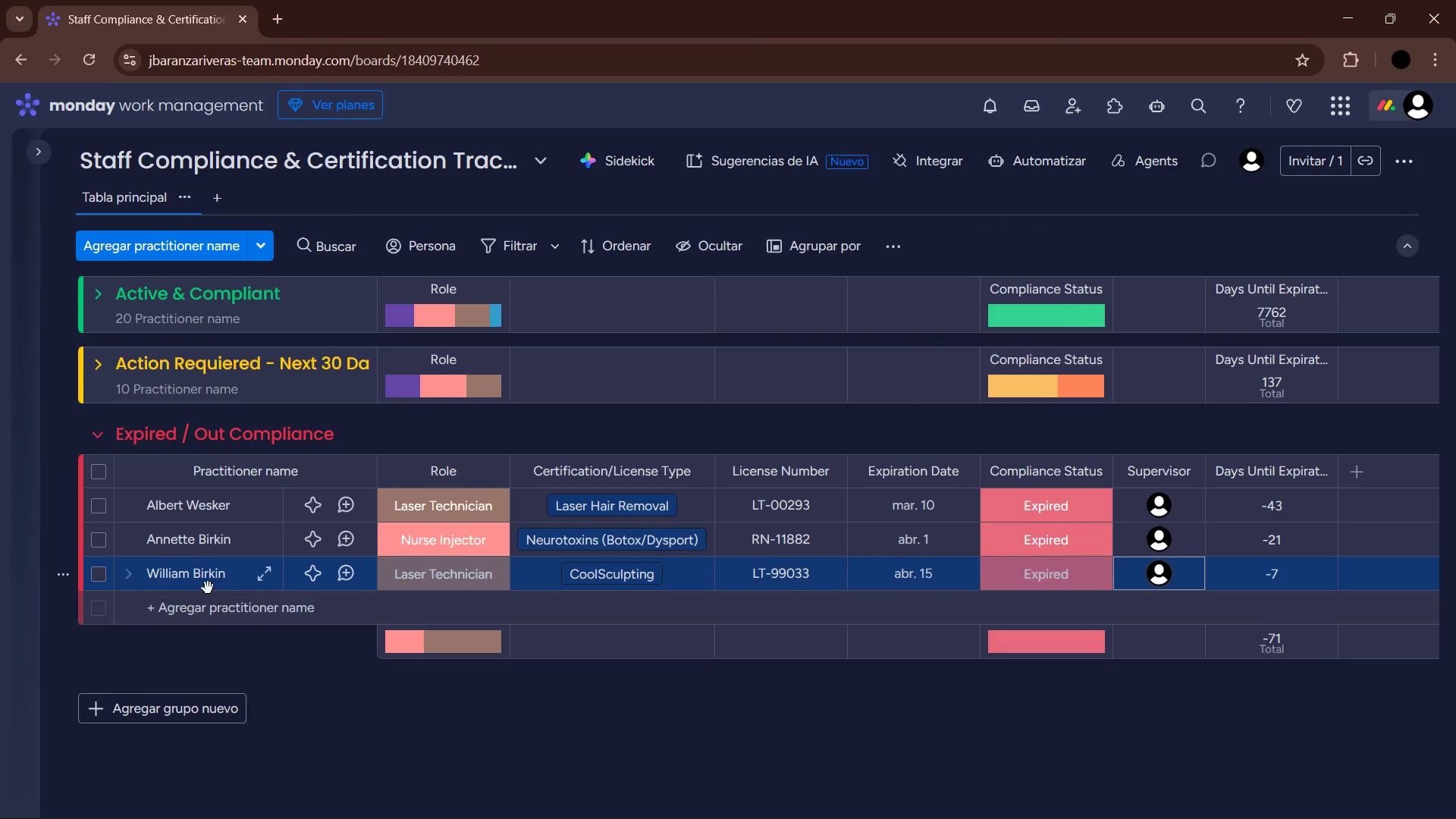 
left_click([234, 607])
 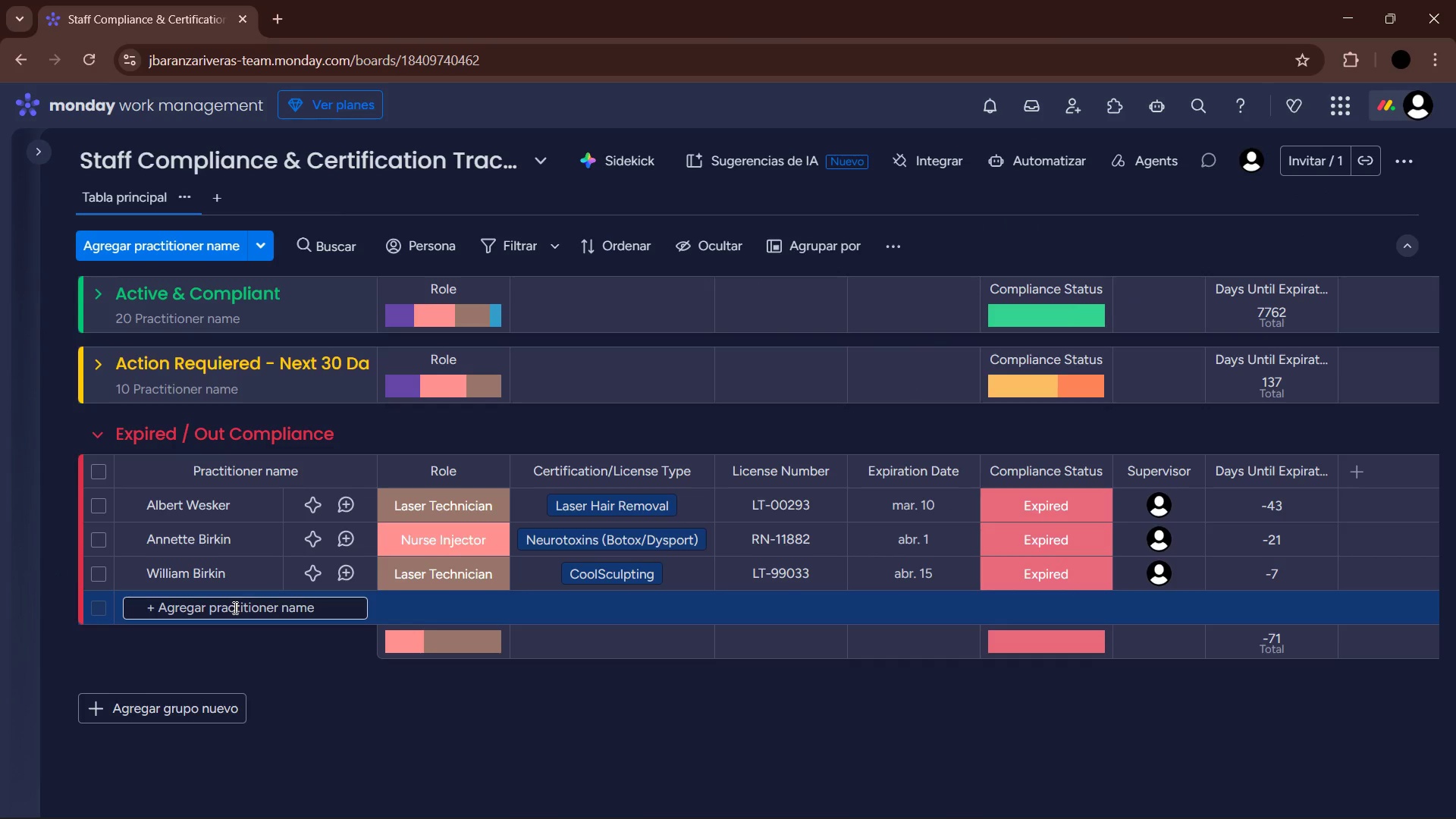 
type(jAMES mA)
key(Backspace)
key(Backspace)
type(James Marcus)
 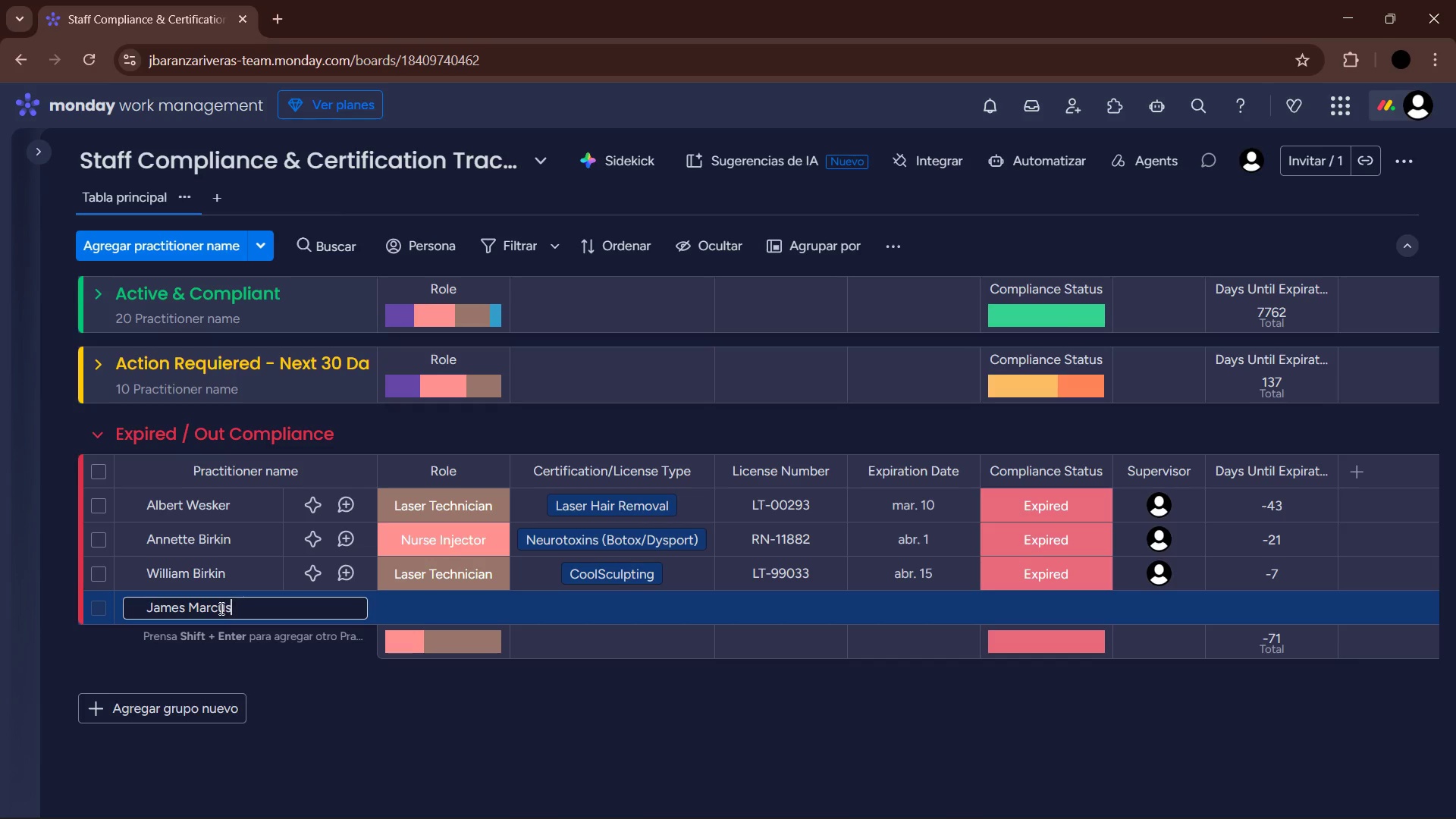 
left_click([345, 702])
 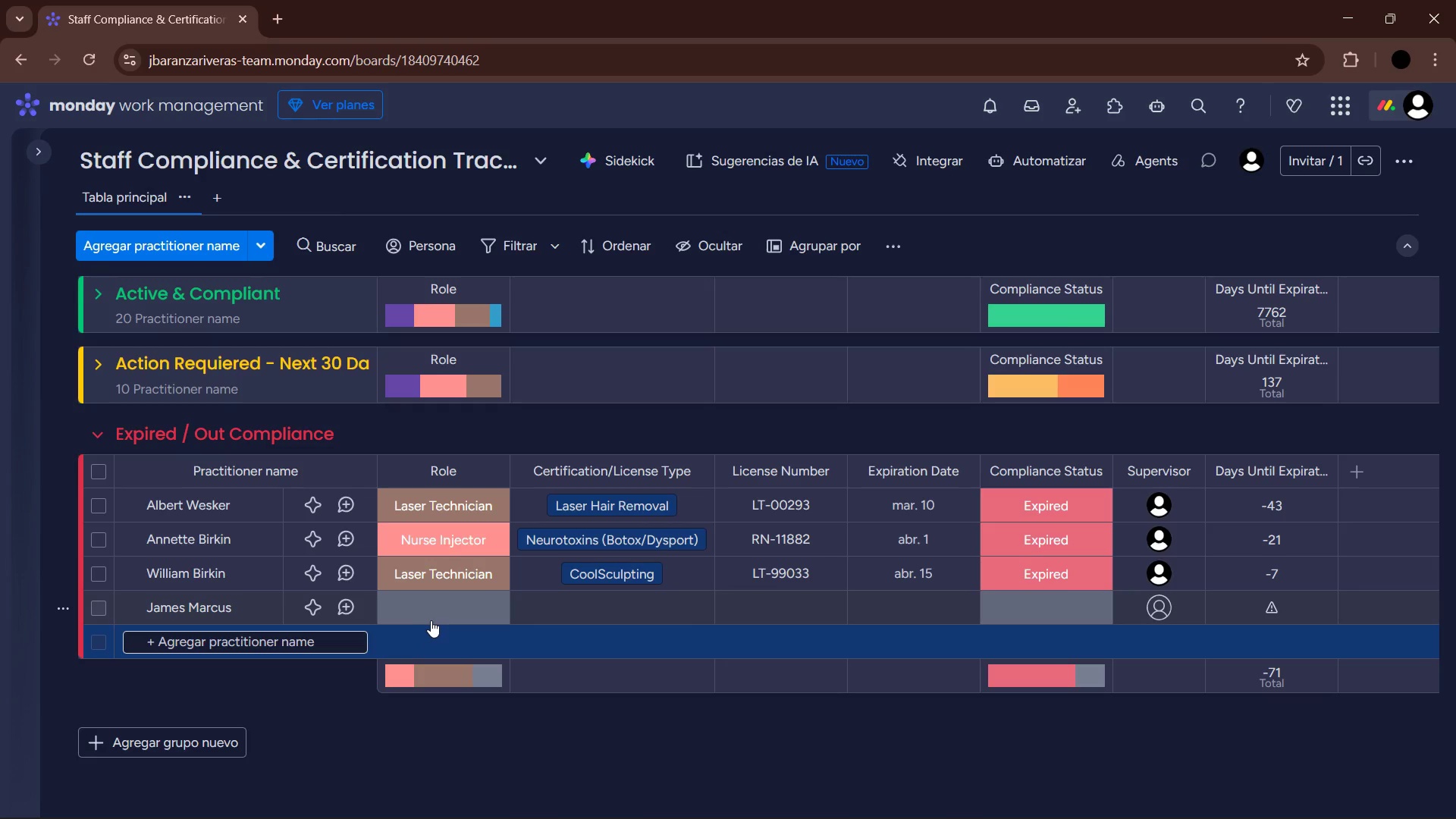 
left_click([432, 617])
 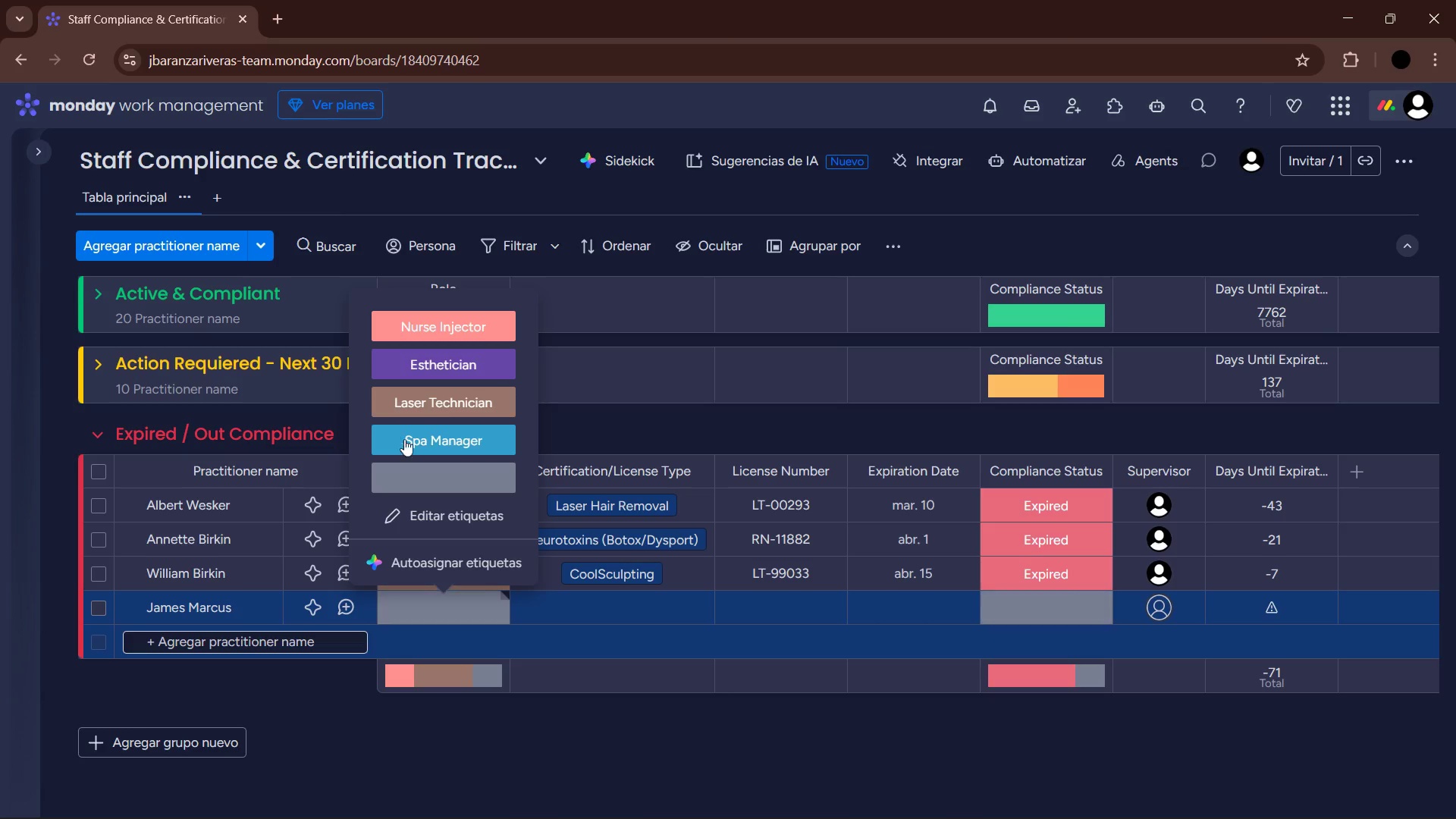 
left_click([463, 370])
 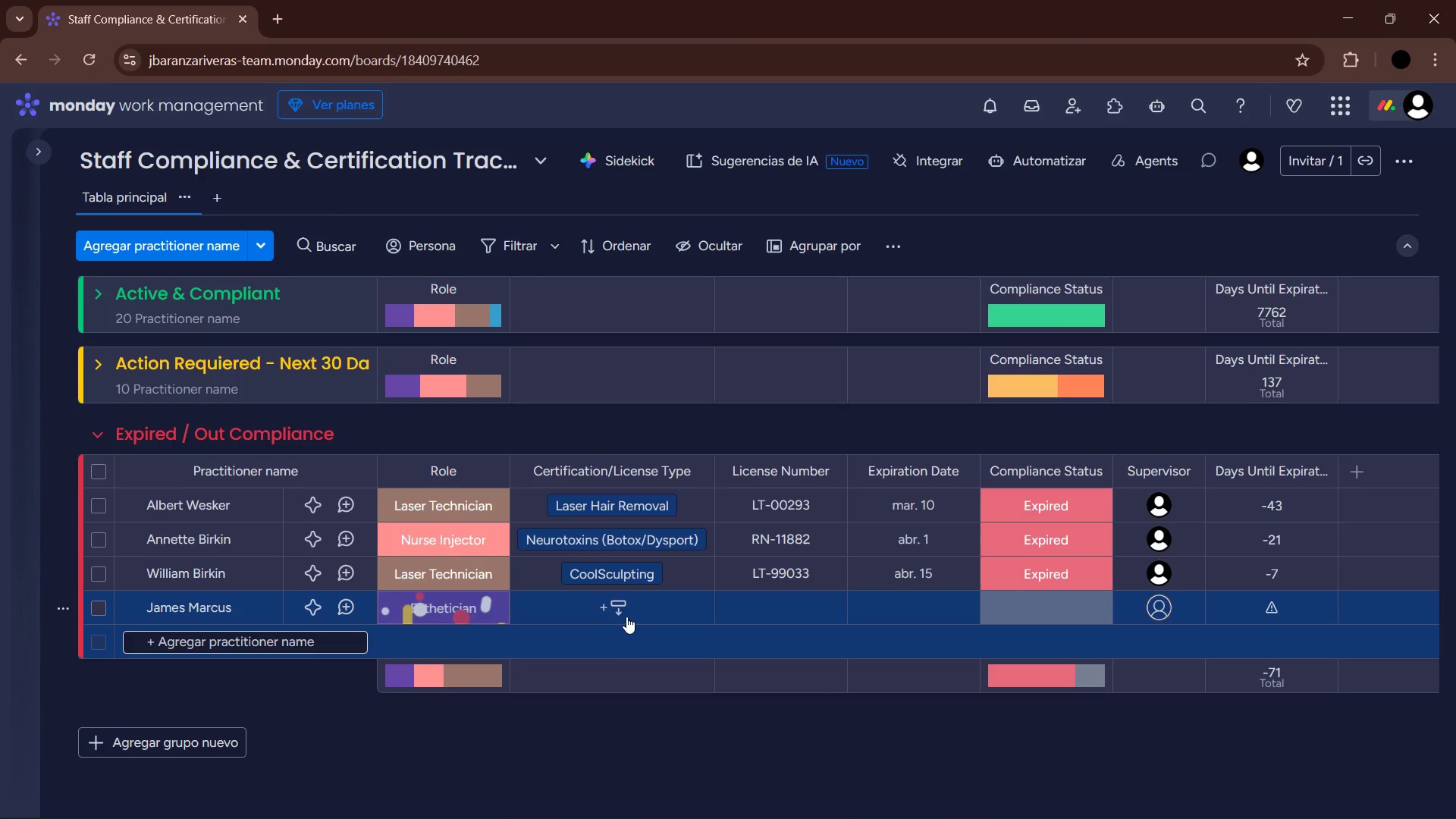 
left_click([626, 617])
 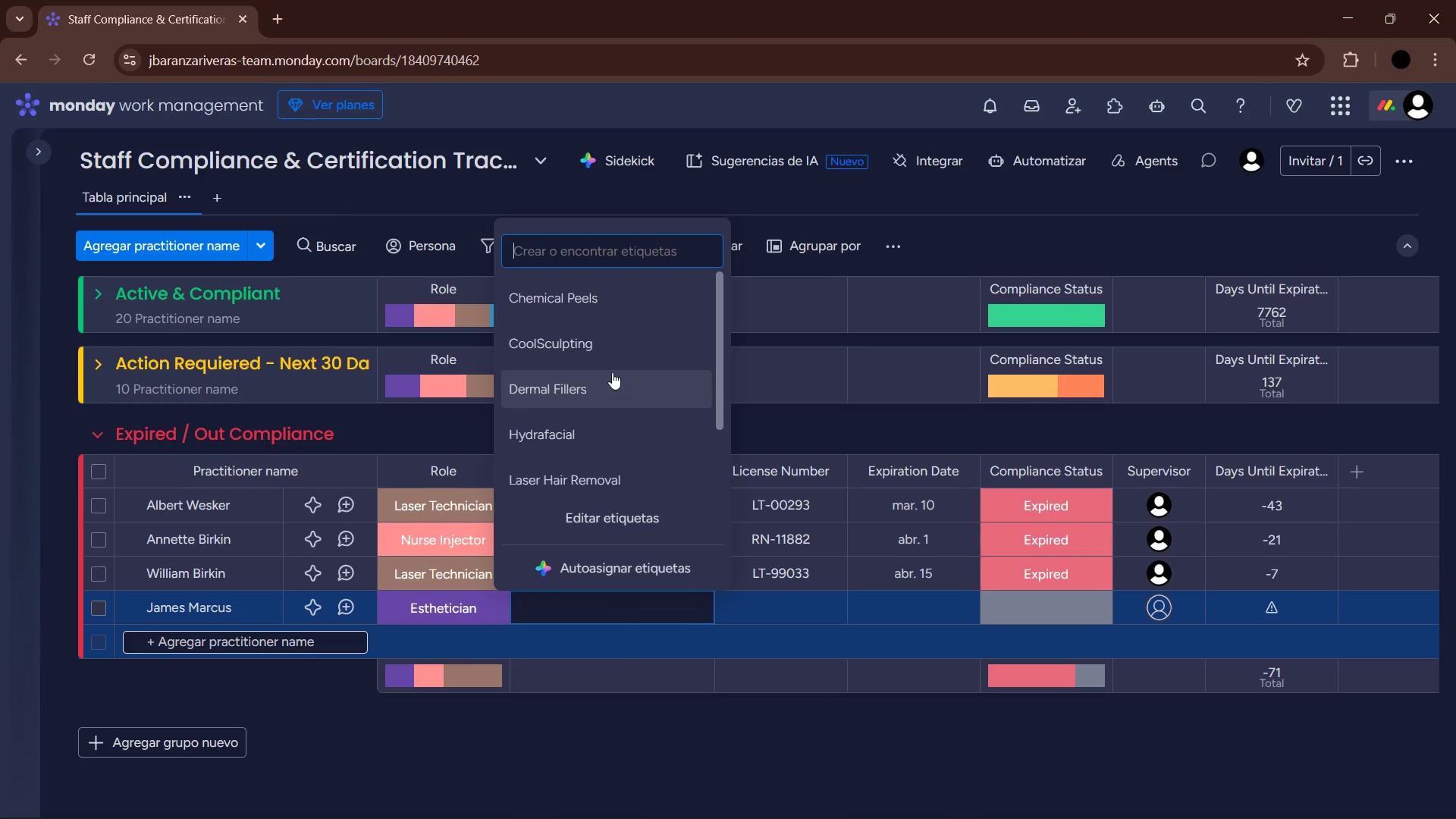 
scroll: coordinate [617, 428], scroll_direction: down, amount: 2.0
 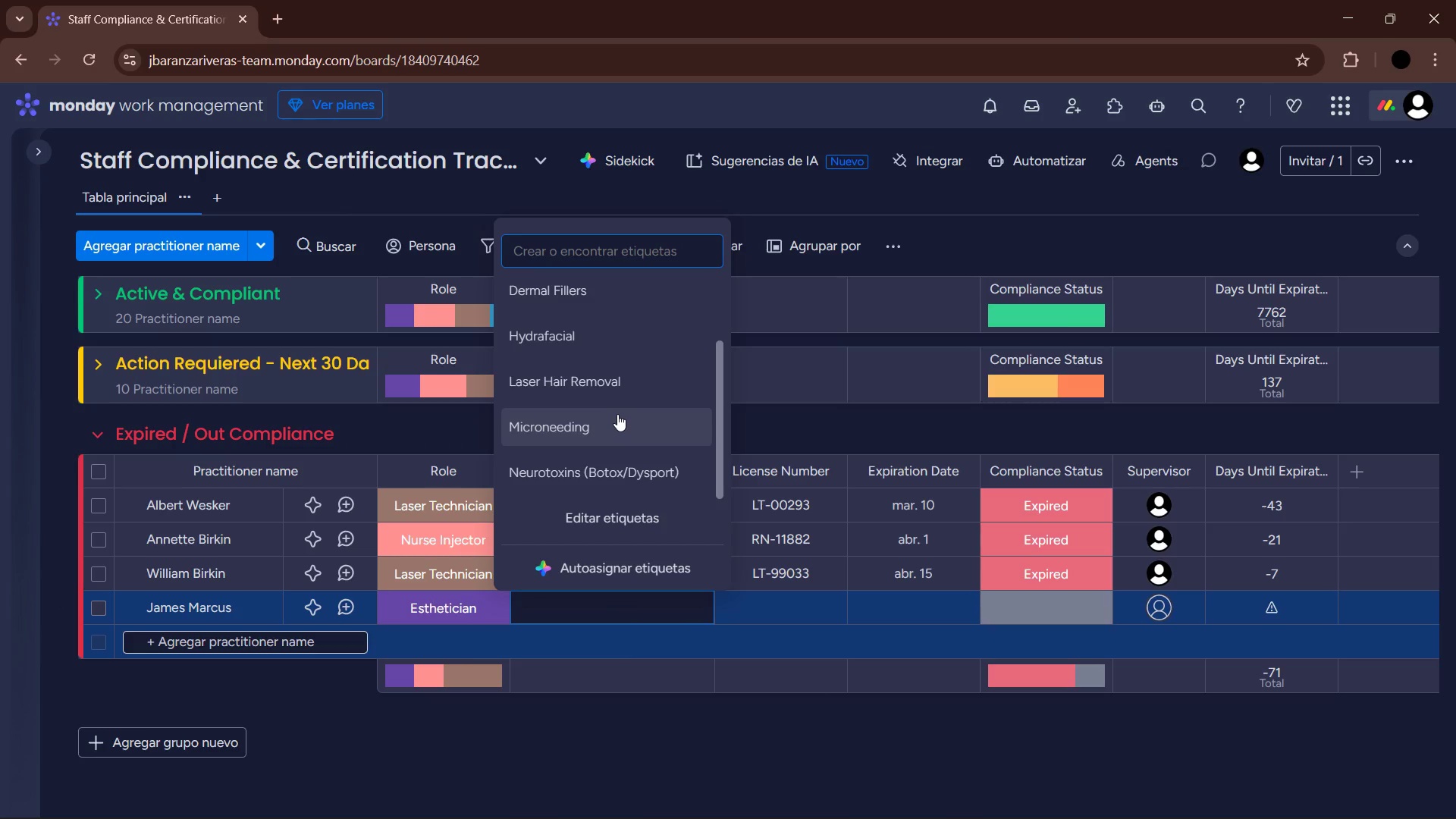 
left_click([614, 428])
 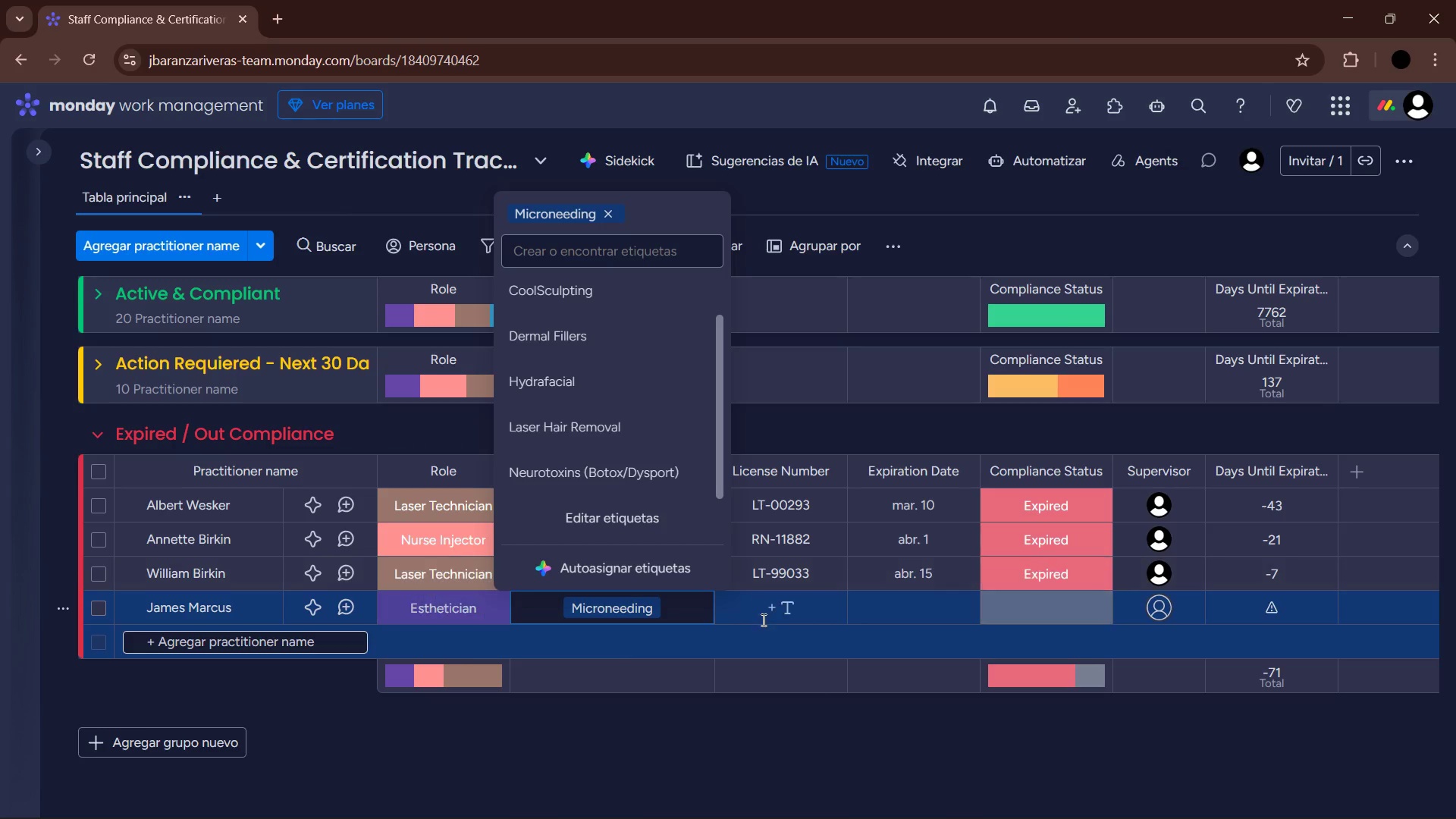 
left_click([762, 620])
 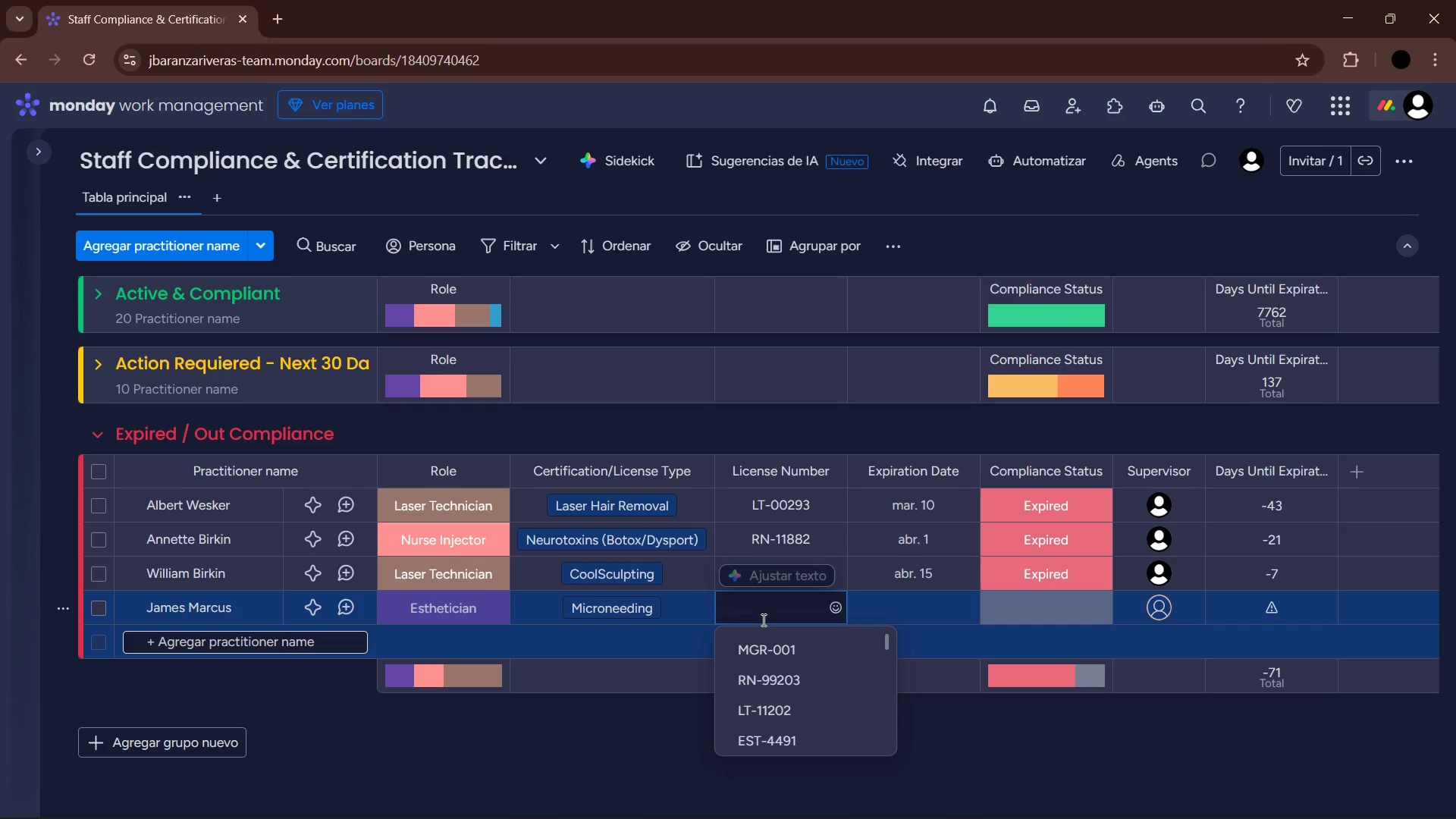 
wait(14.45)
 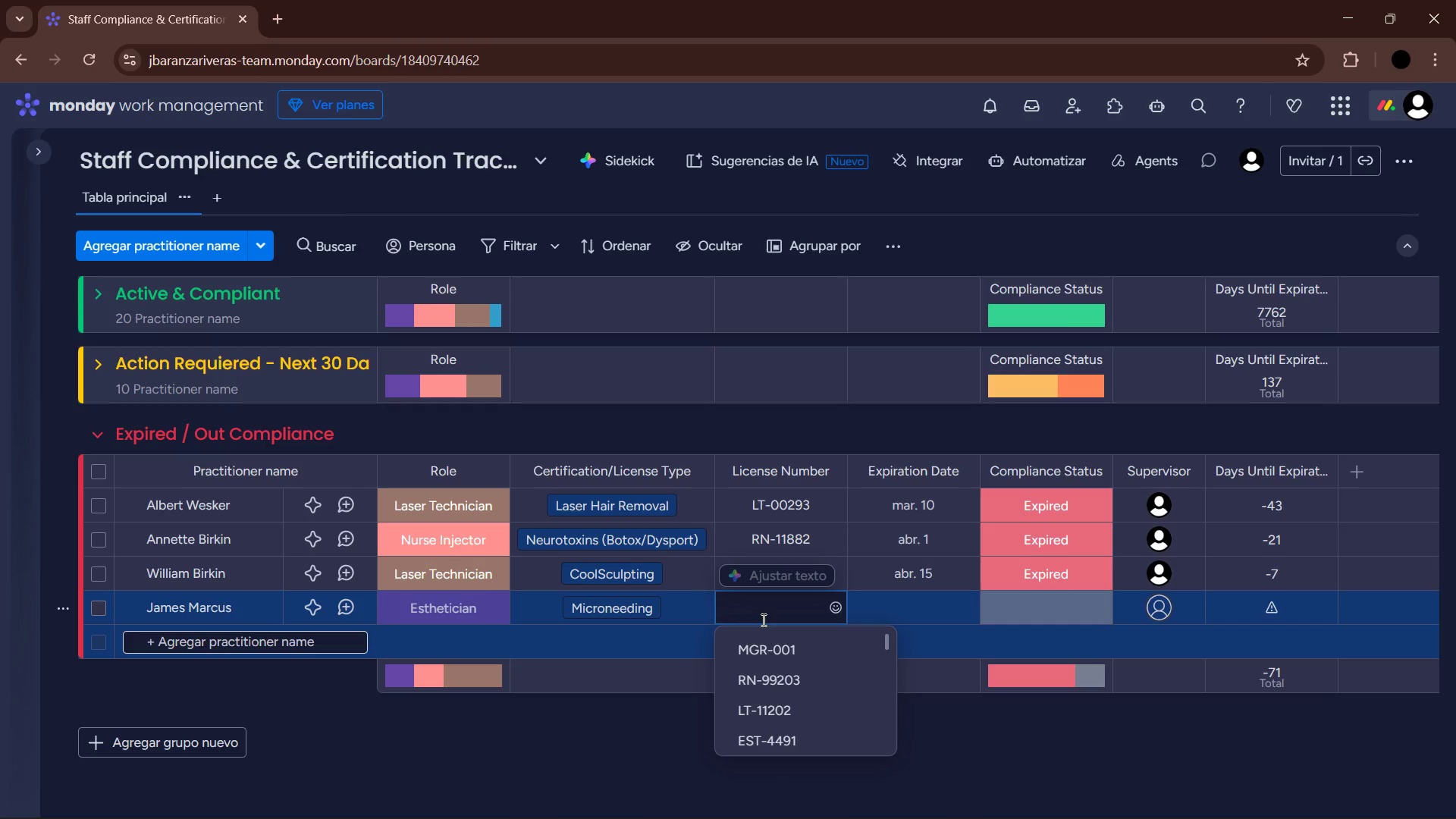 
type(EST-)
 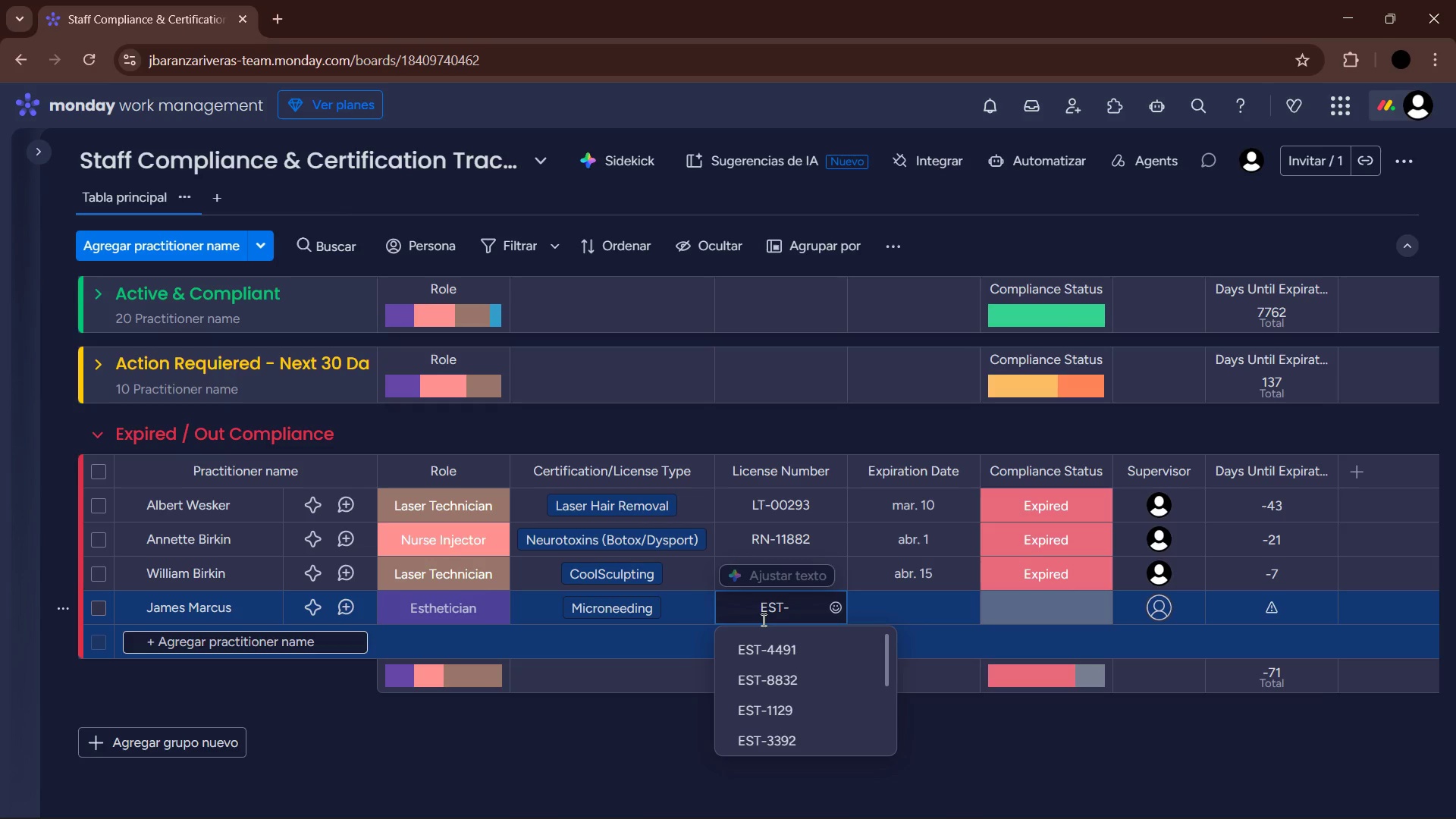 
key(Numpad4)
 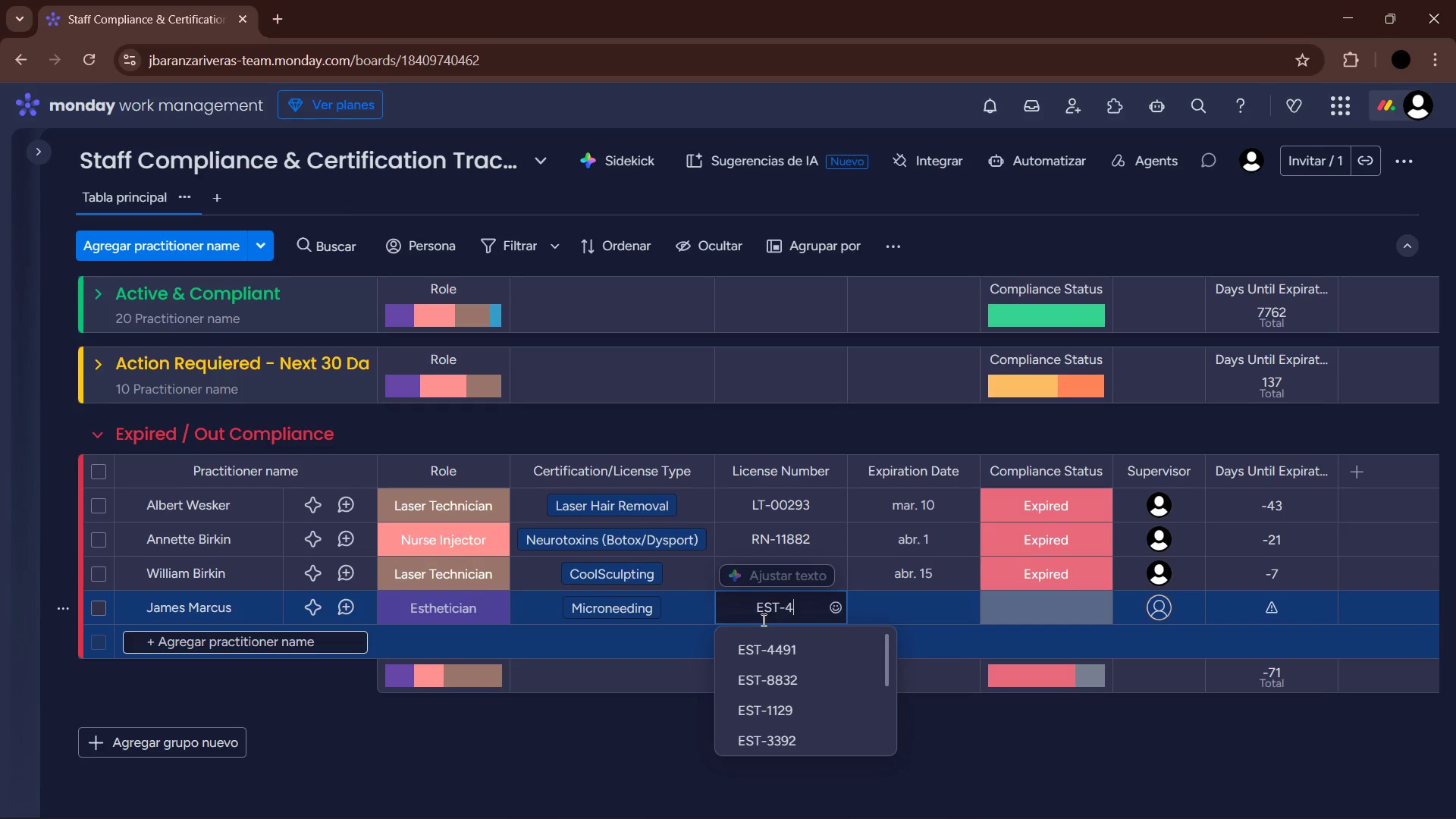 
key(Numpad4)
 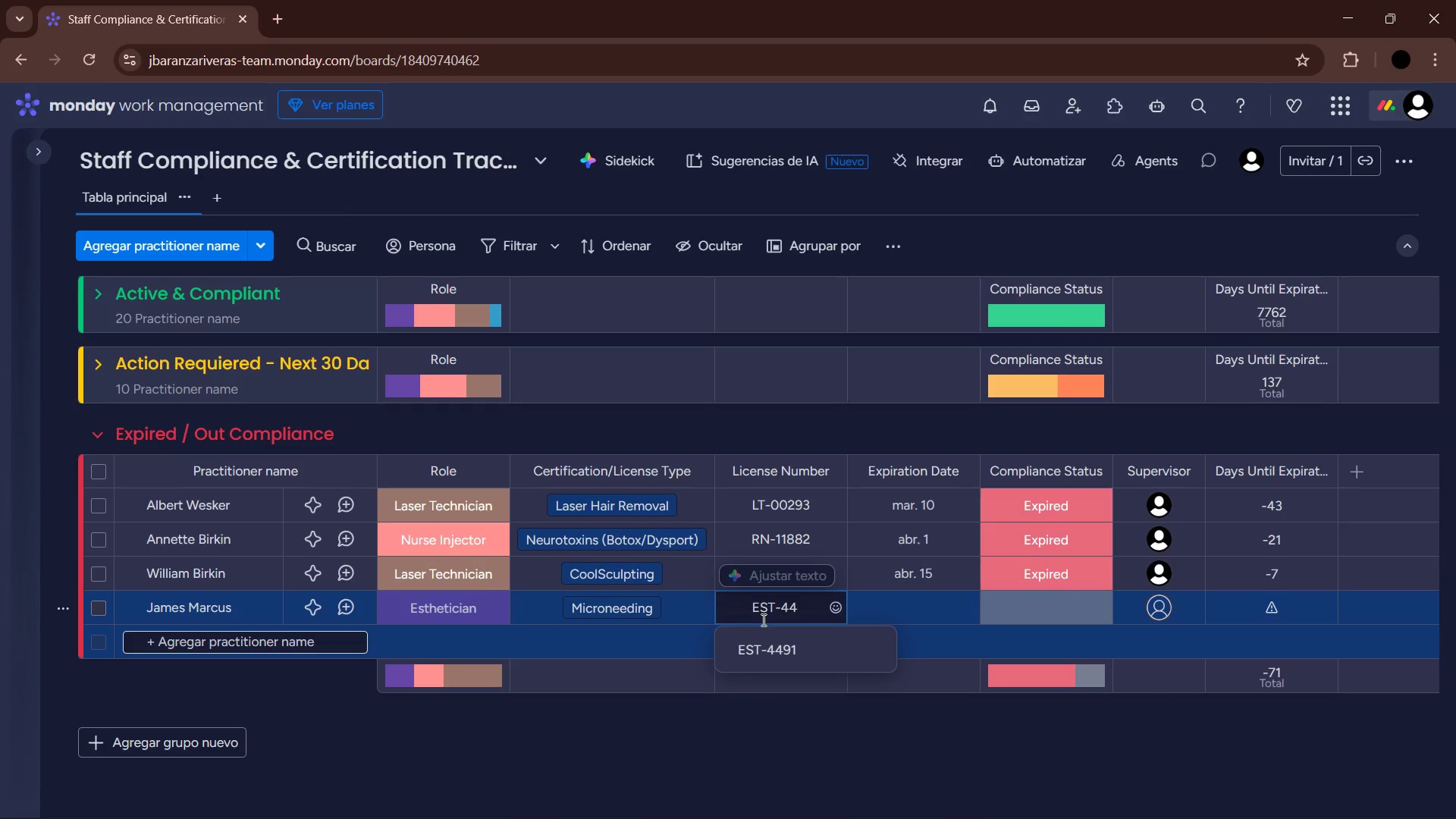 
key(Numpad0)
 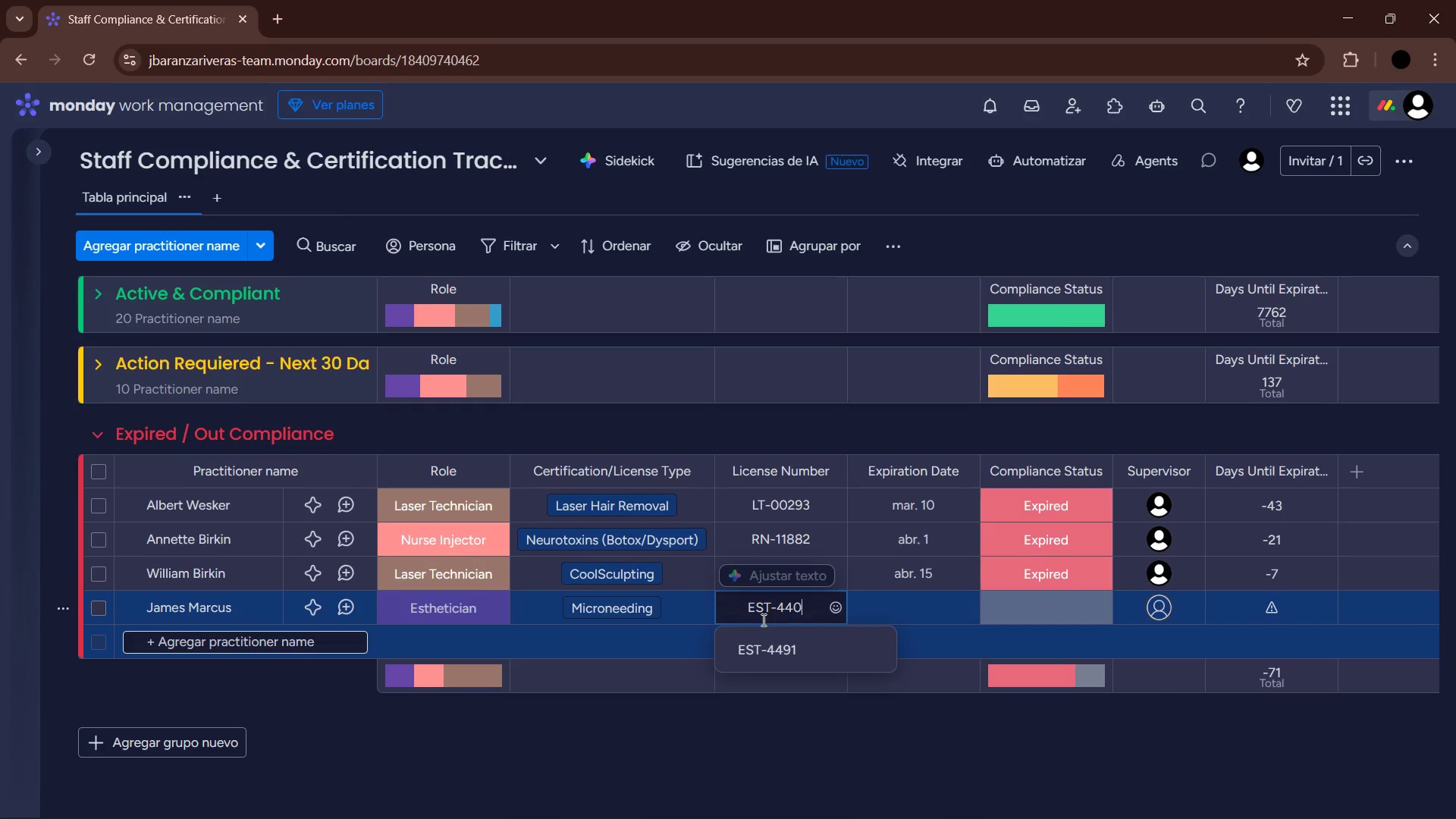 
key(Numpad2)
 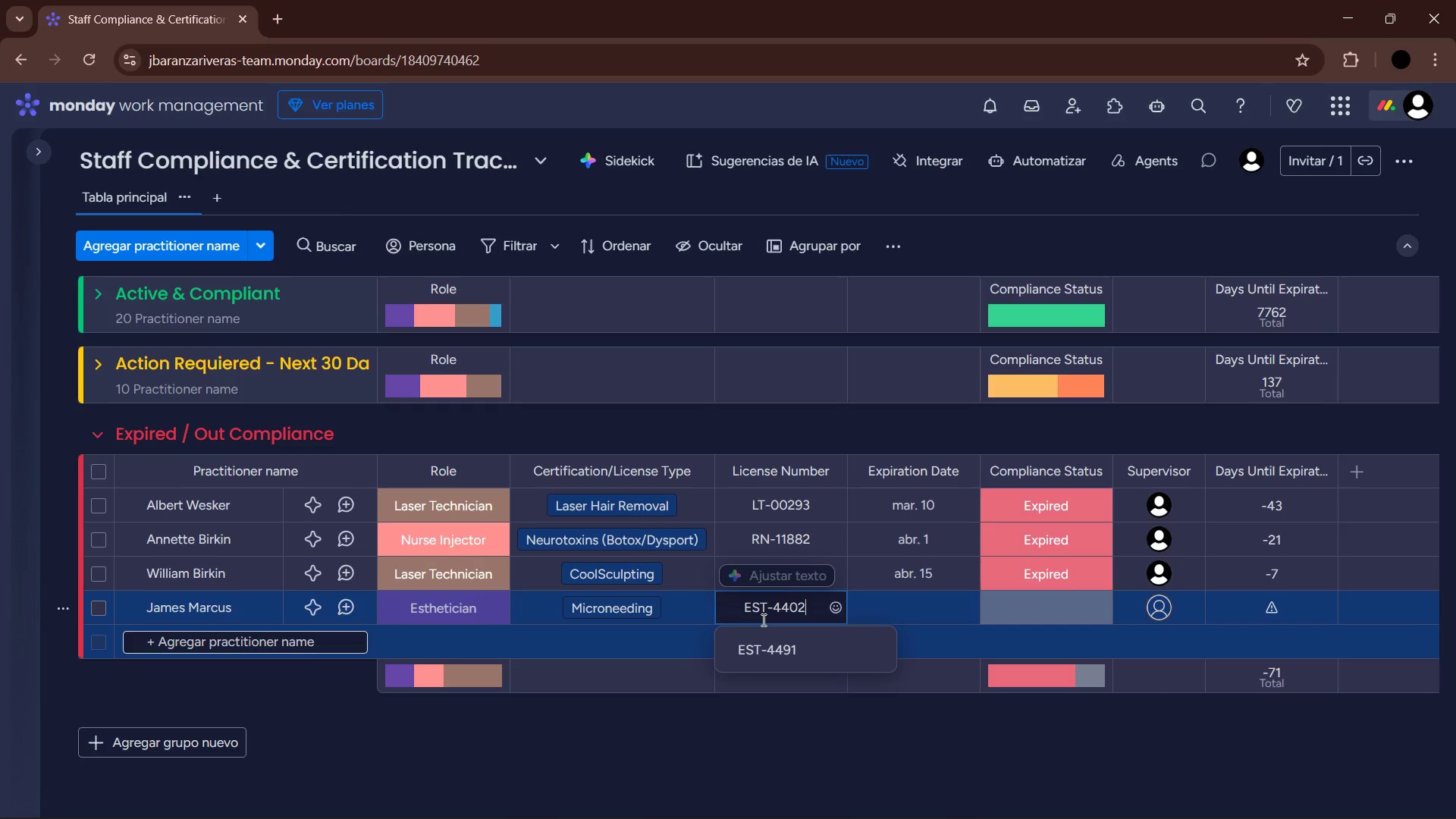 
key(Numpad1)
 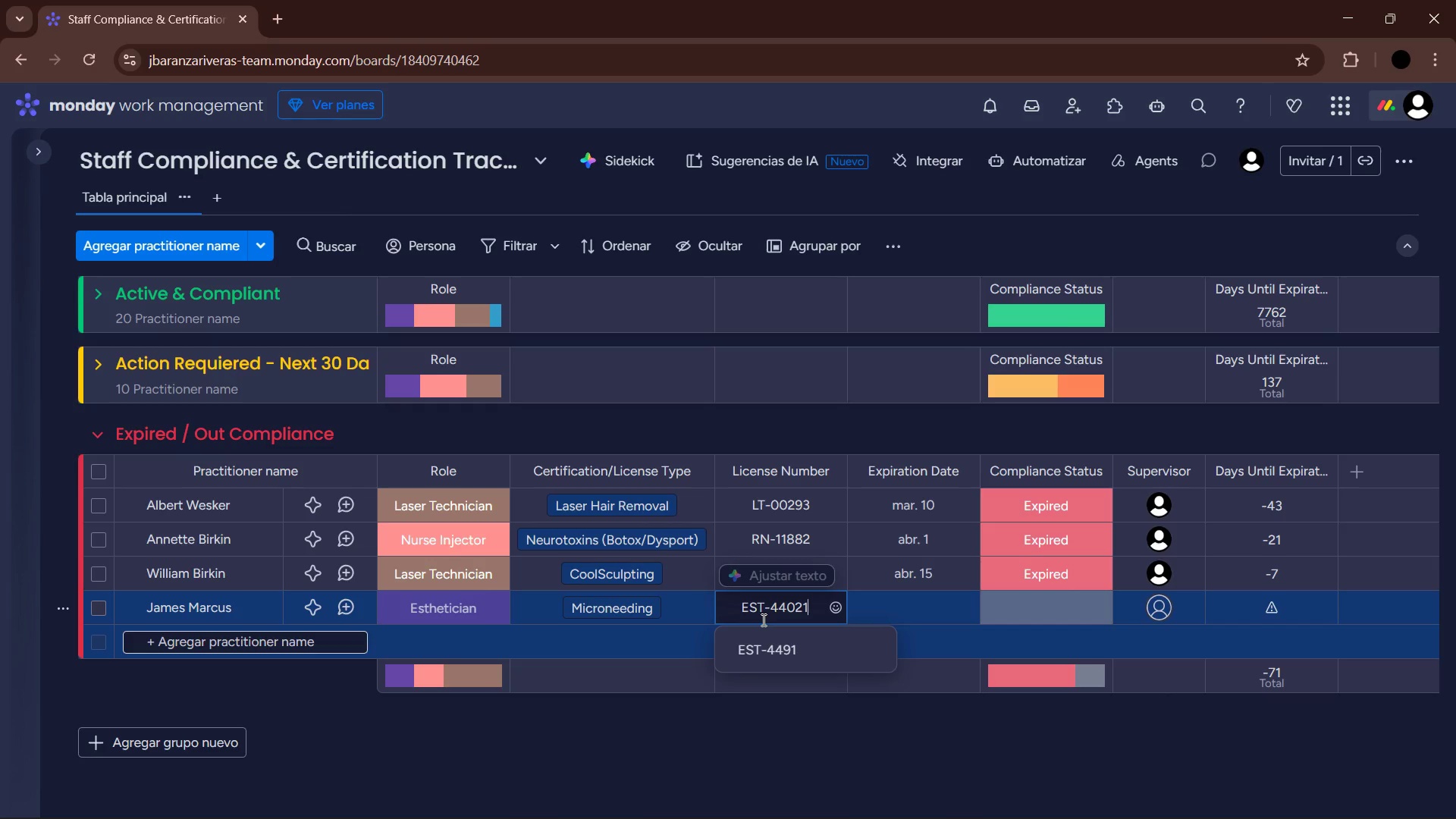 
key(Enter)
 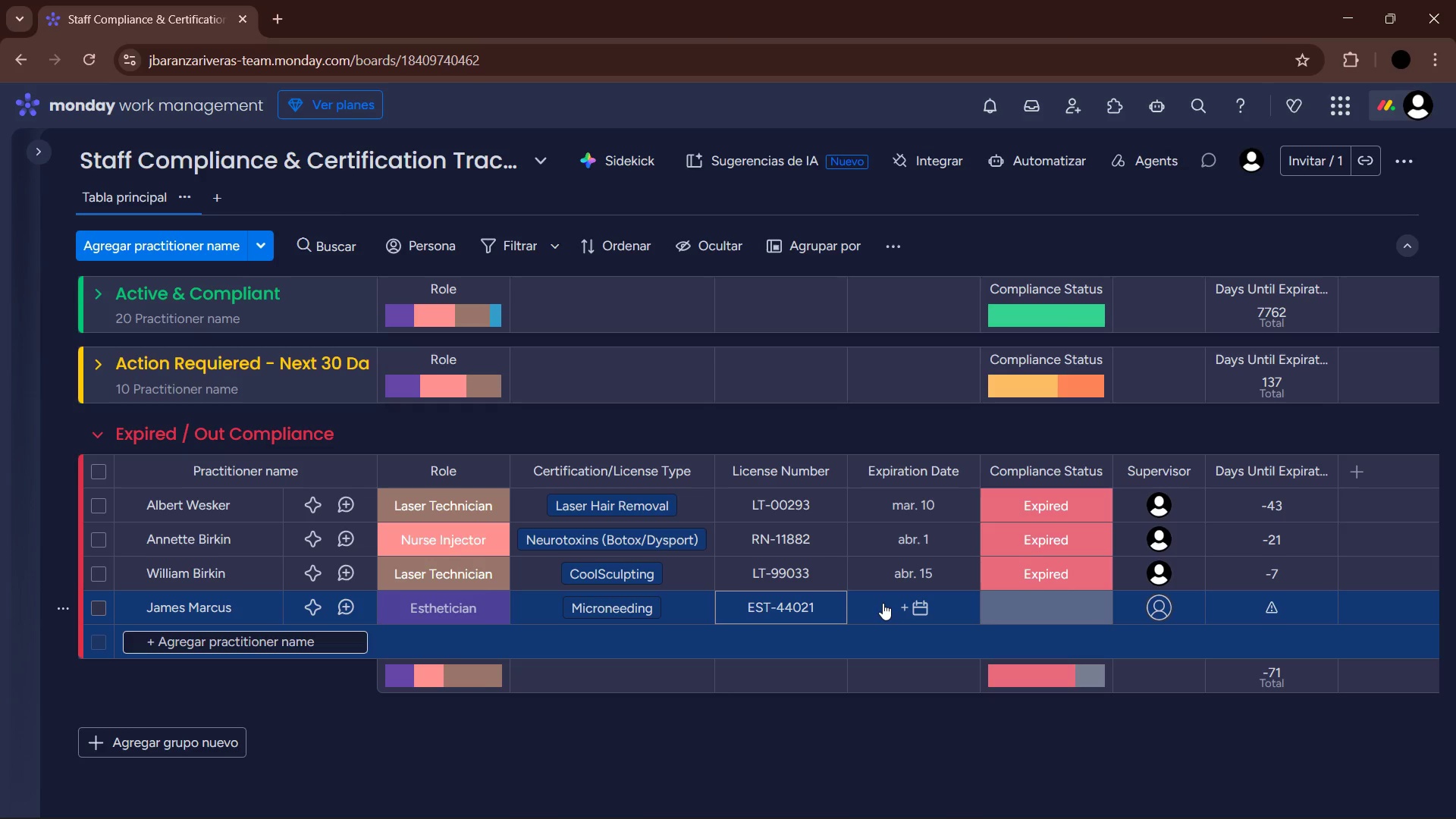 
left_click([883, 603])
 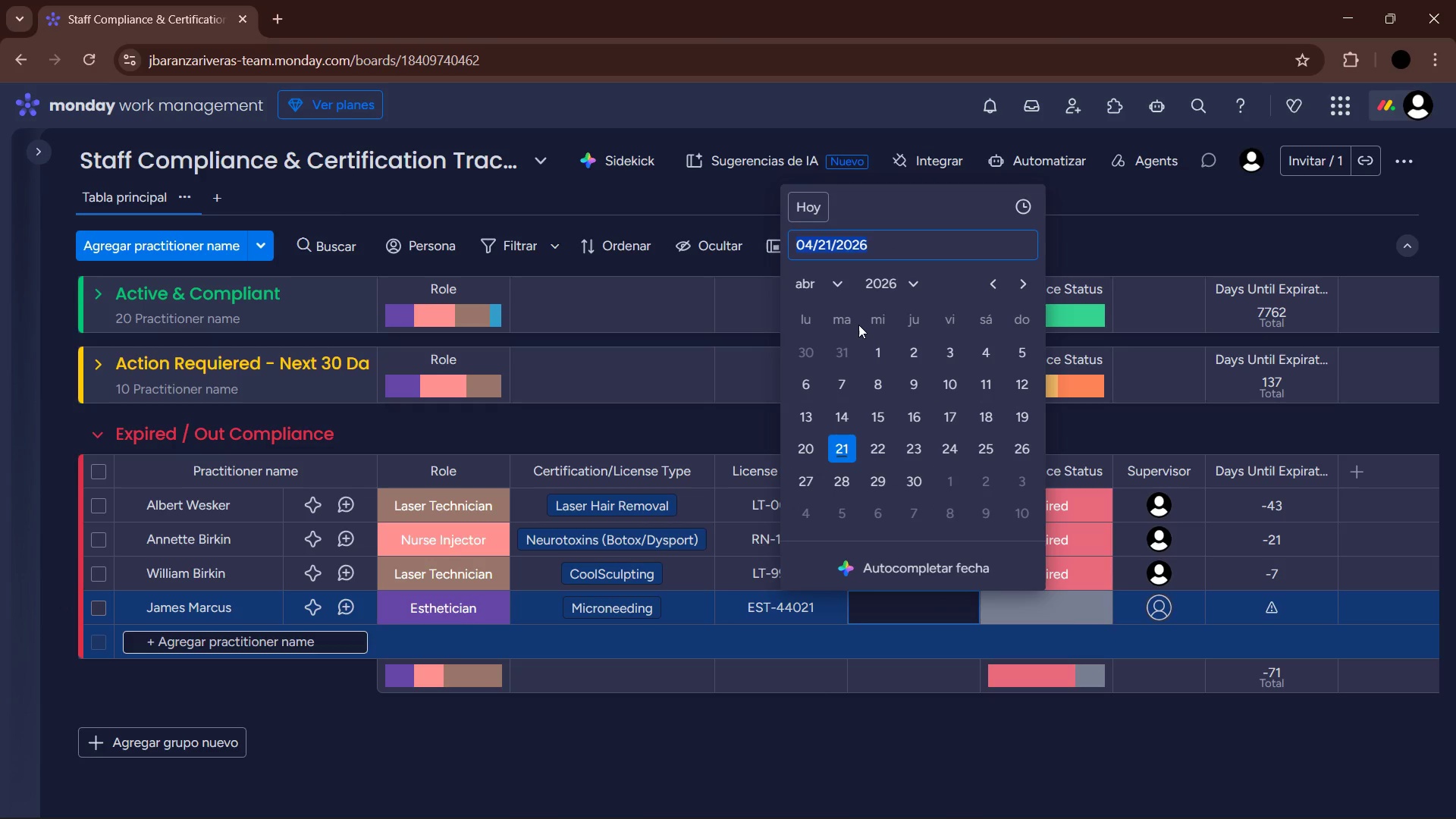 
left_click([830, 289])
 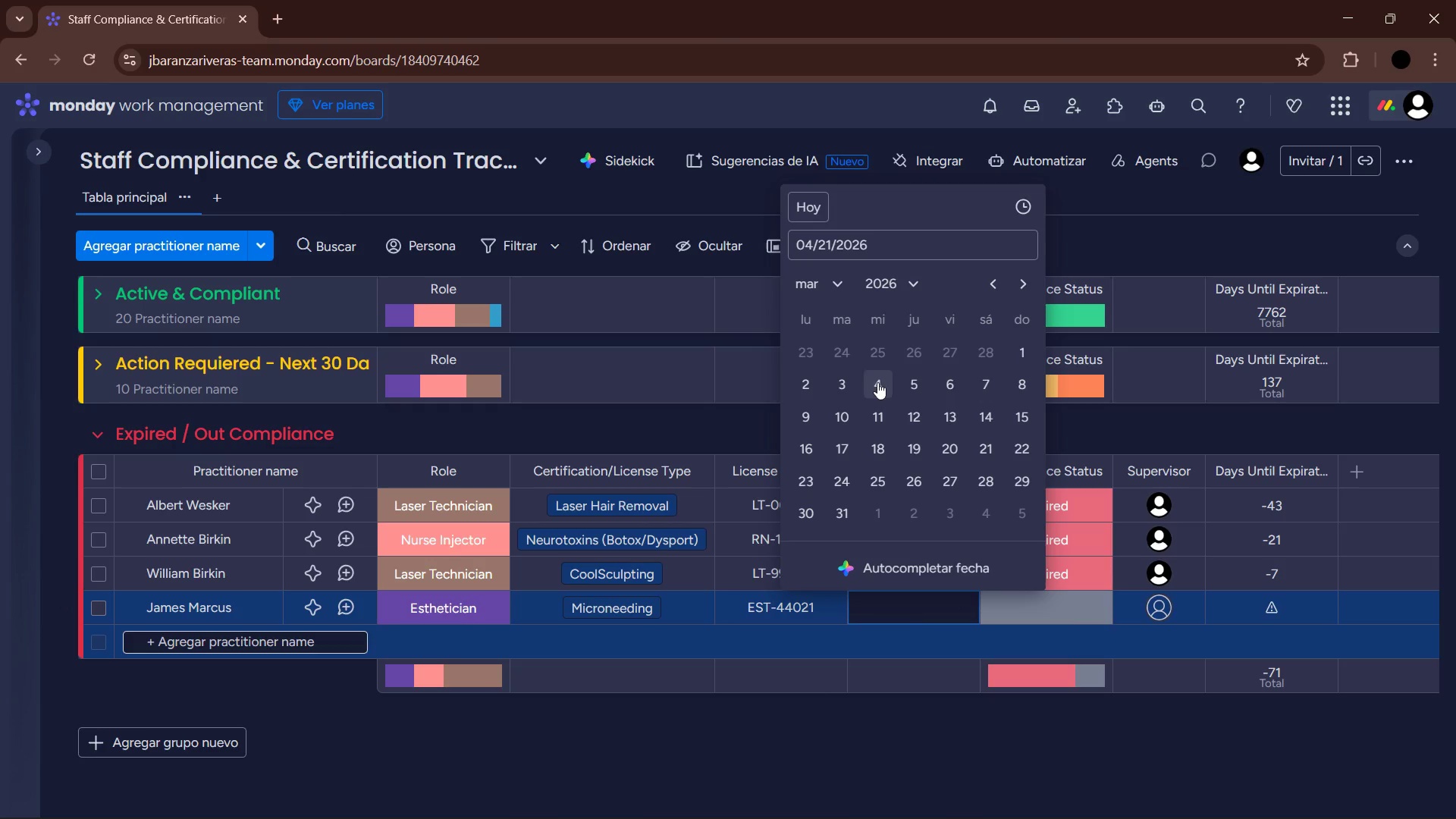 
left_click([956, 445])
 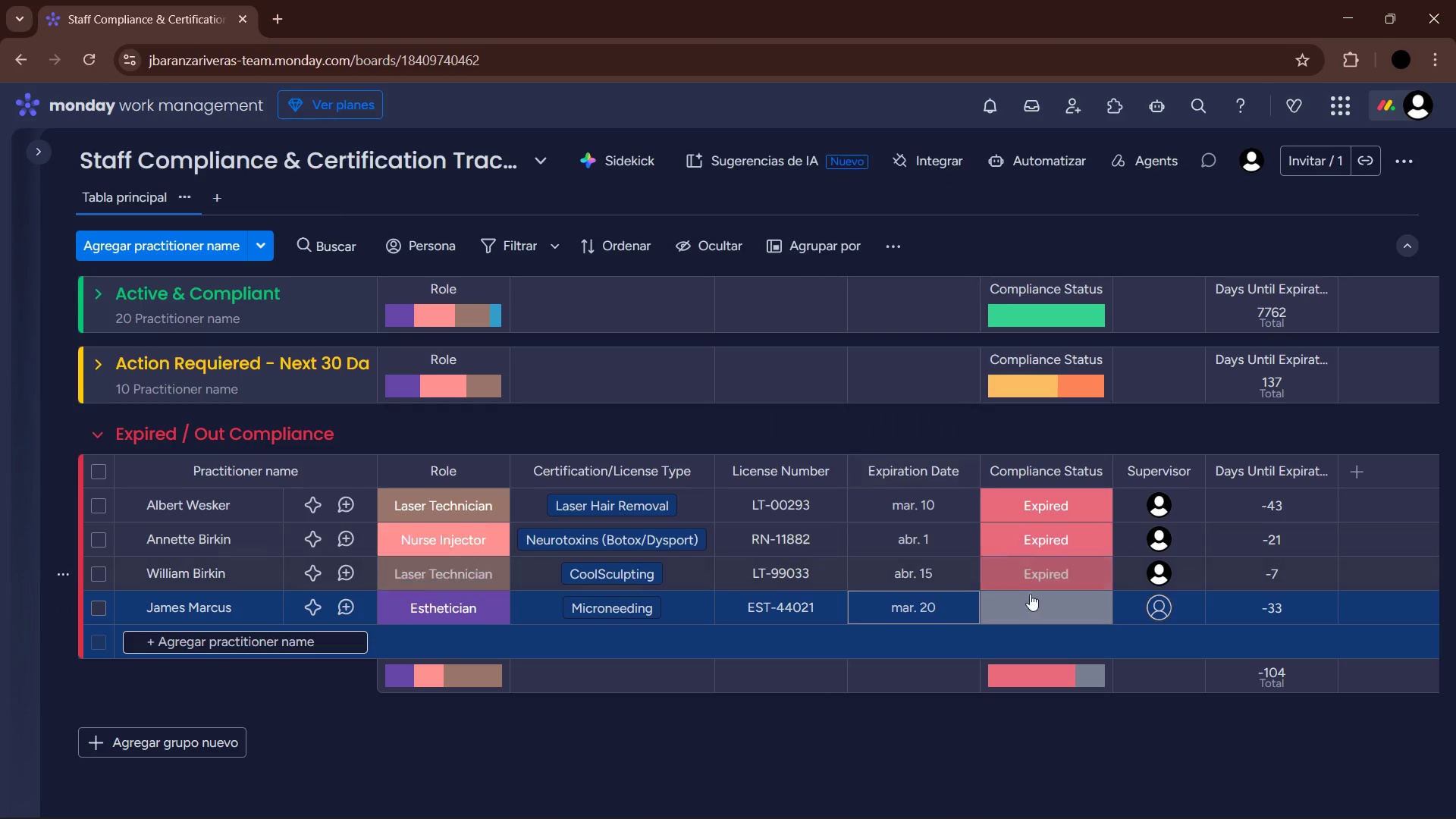 
left_click([1034, 598])
 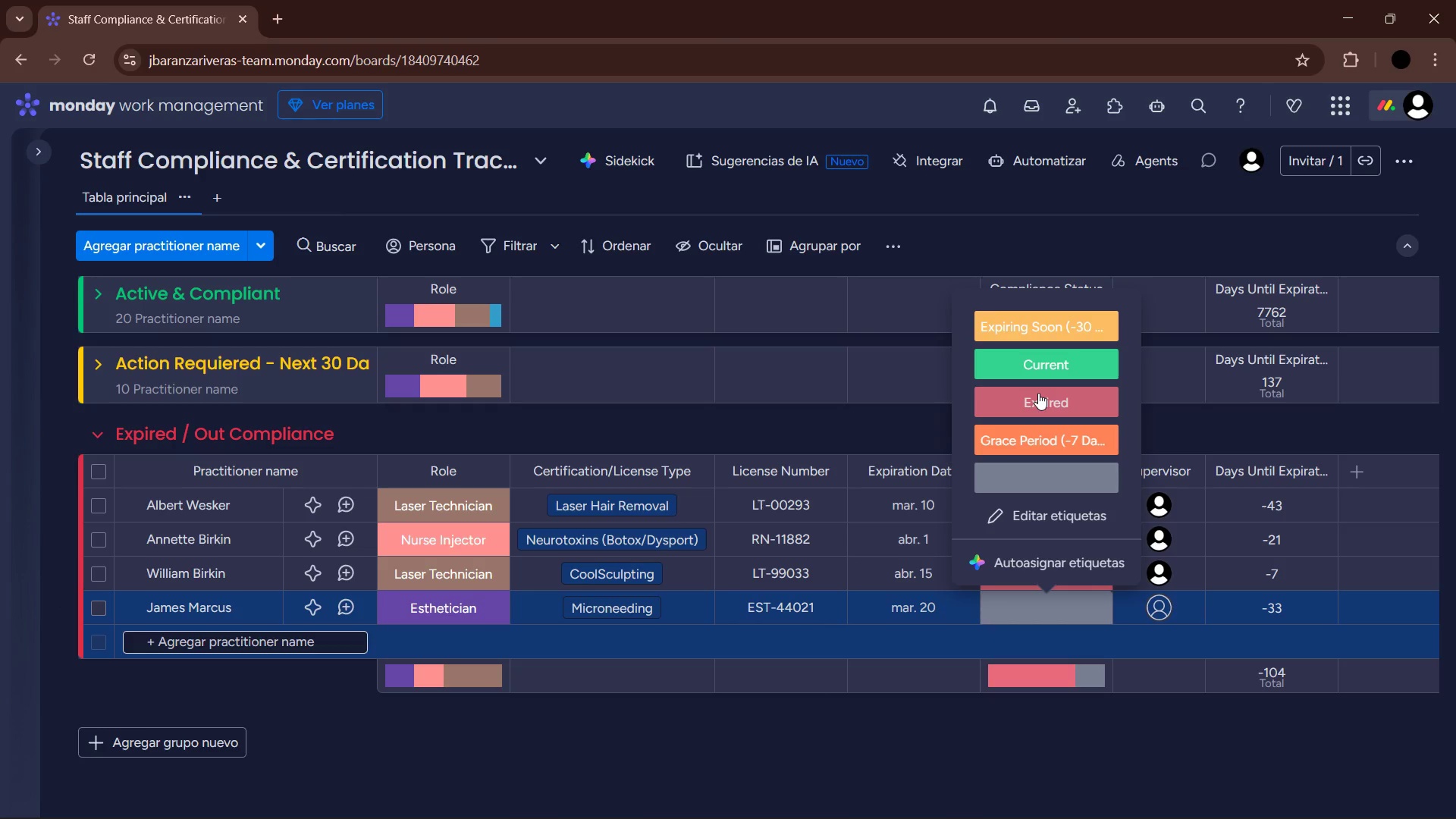 
left_click([1040, 394])
 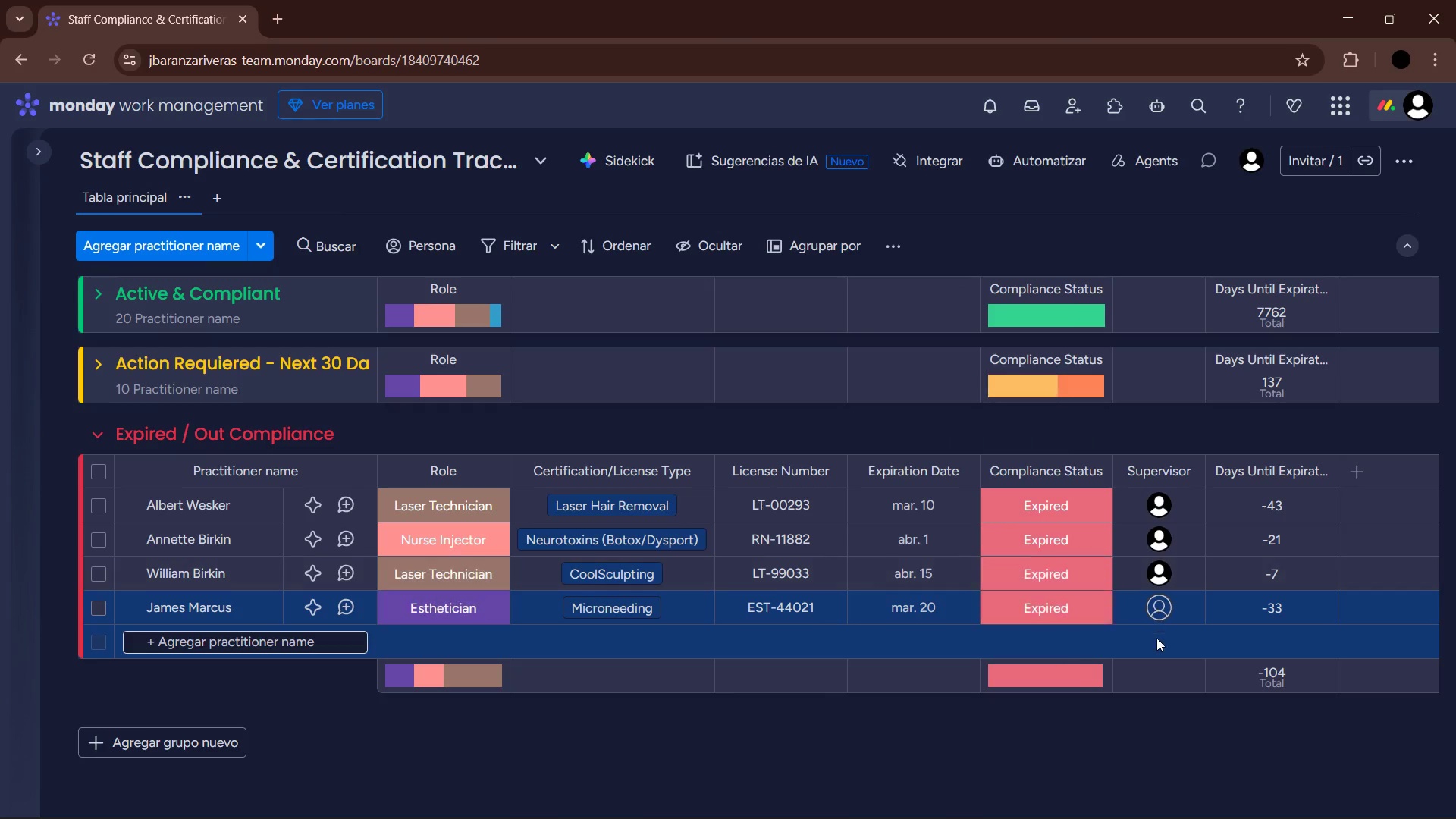 
left_click([1160, 609])
 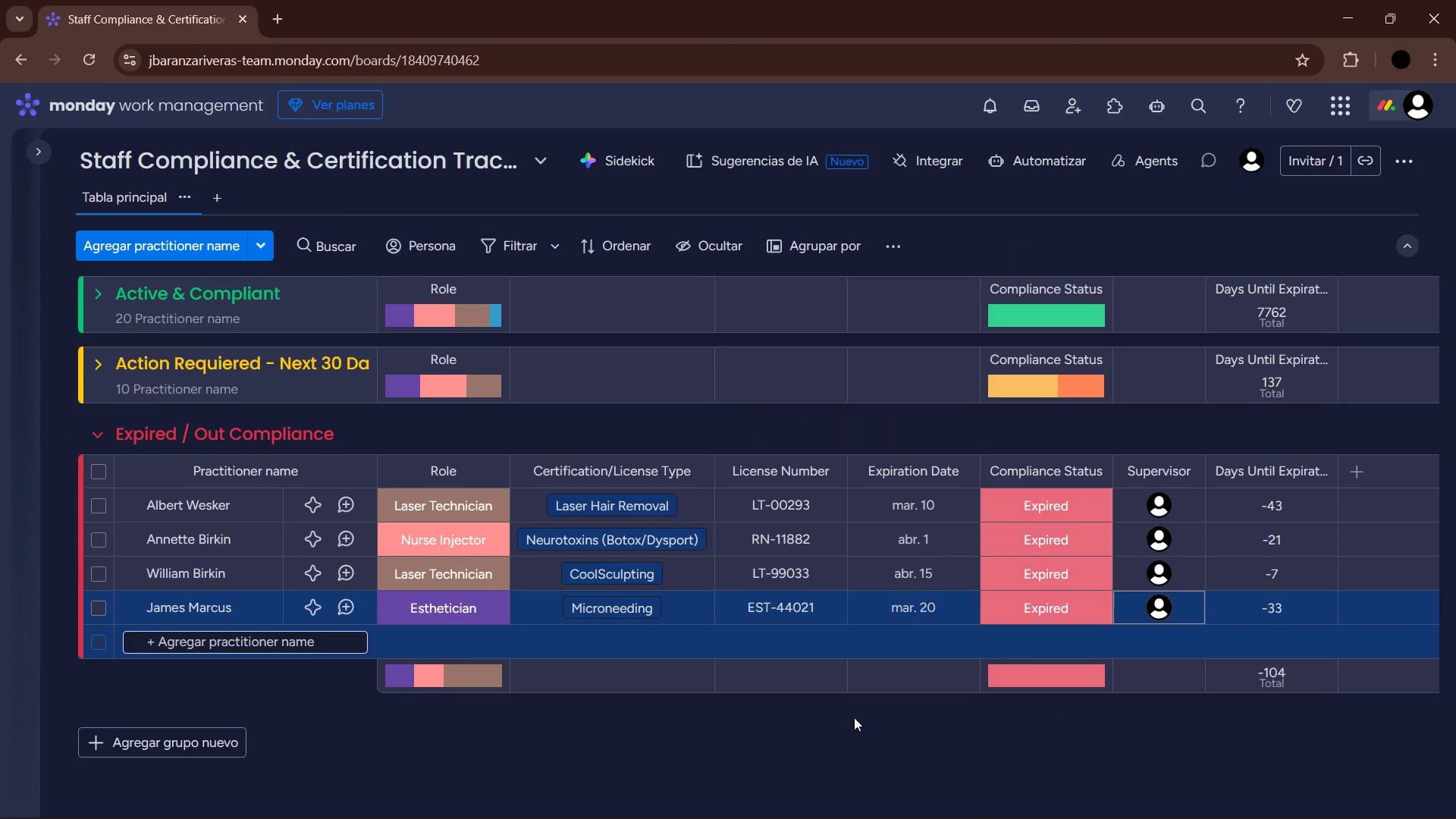 
left_click([338, 640])
 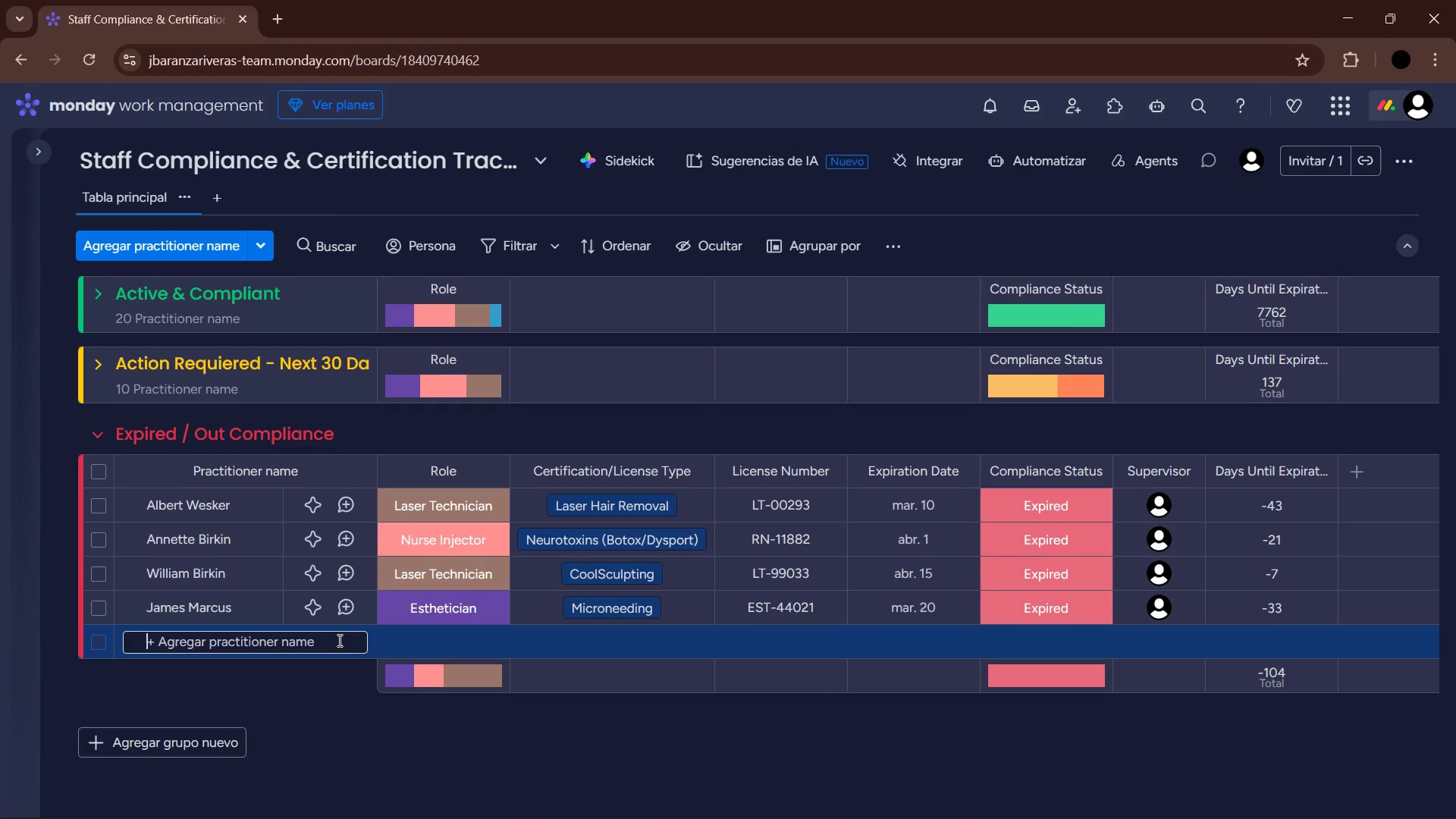 
type(Excella Gionne)
 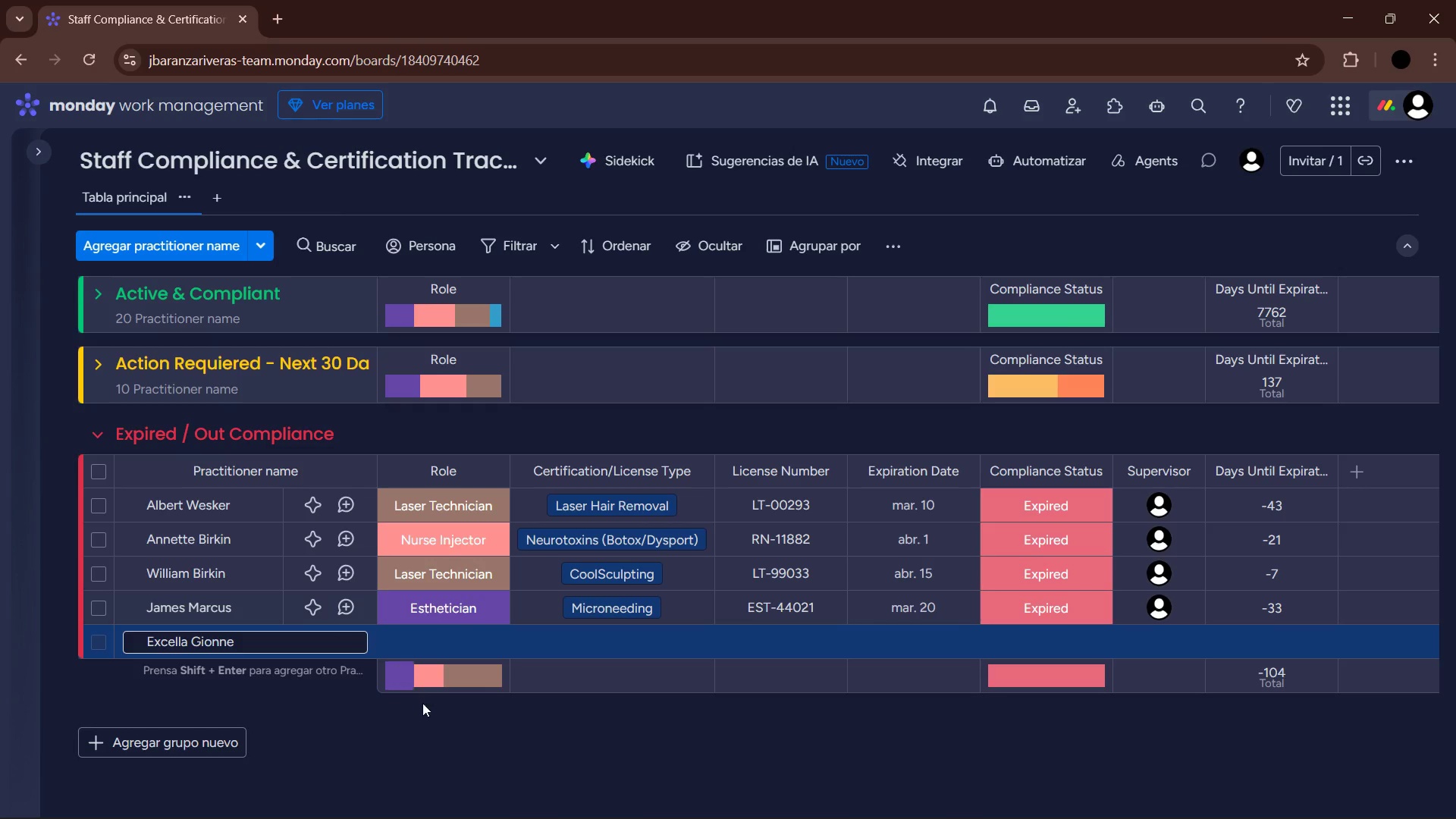 
left_click([375, 726])
 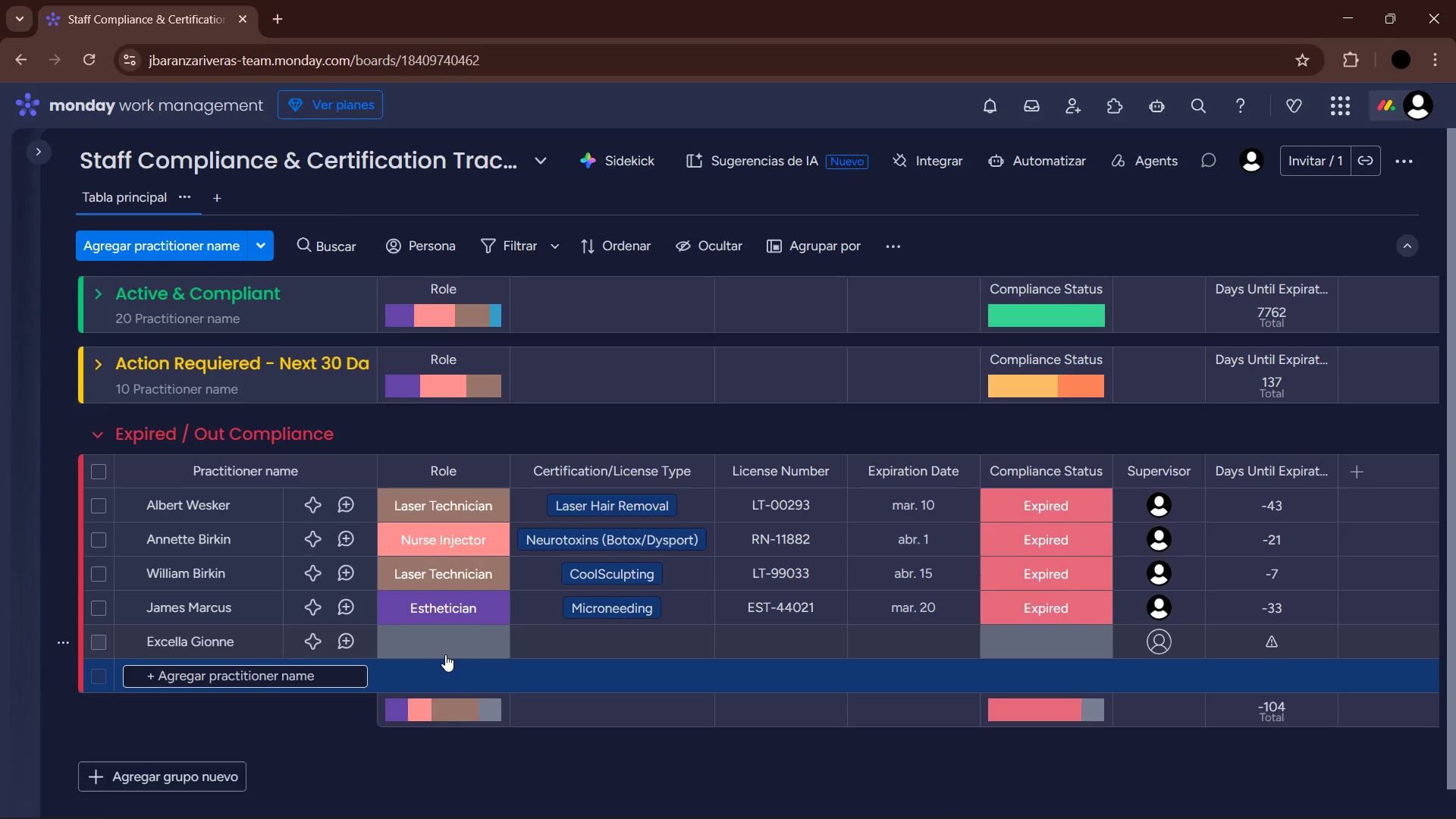 
left_click([445, 654])
 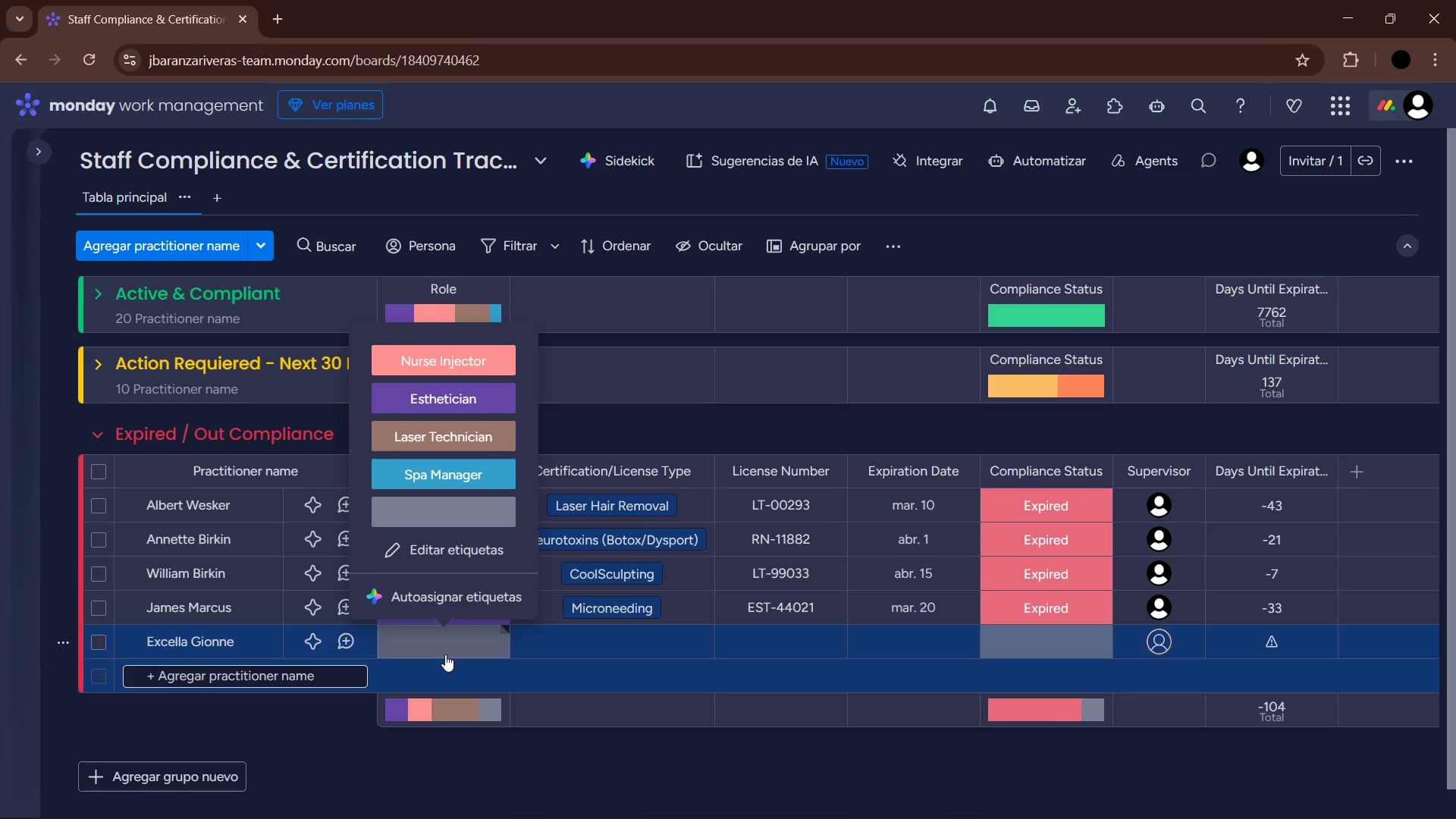 
left_click([485, 366])
 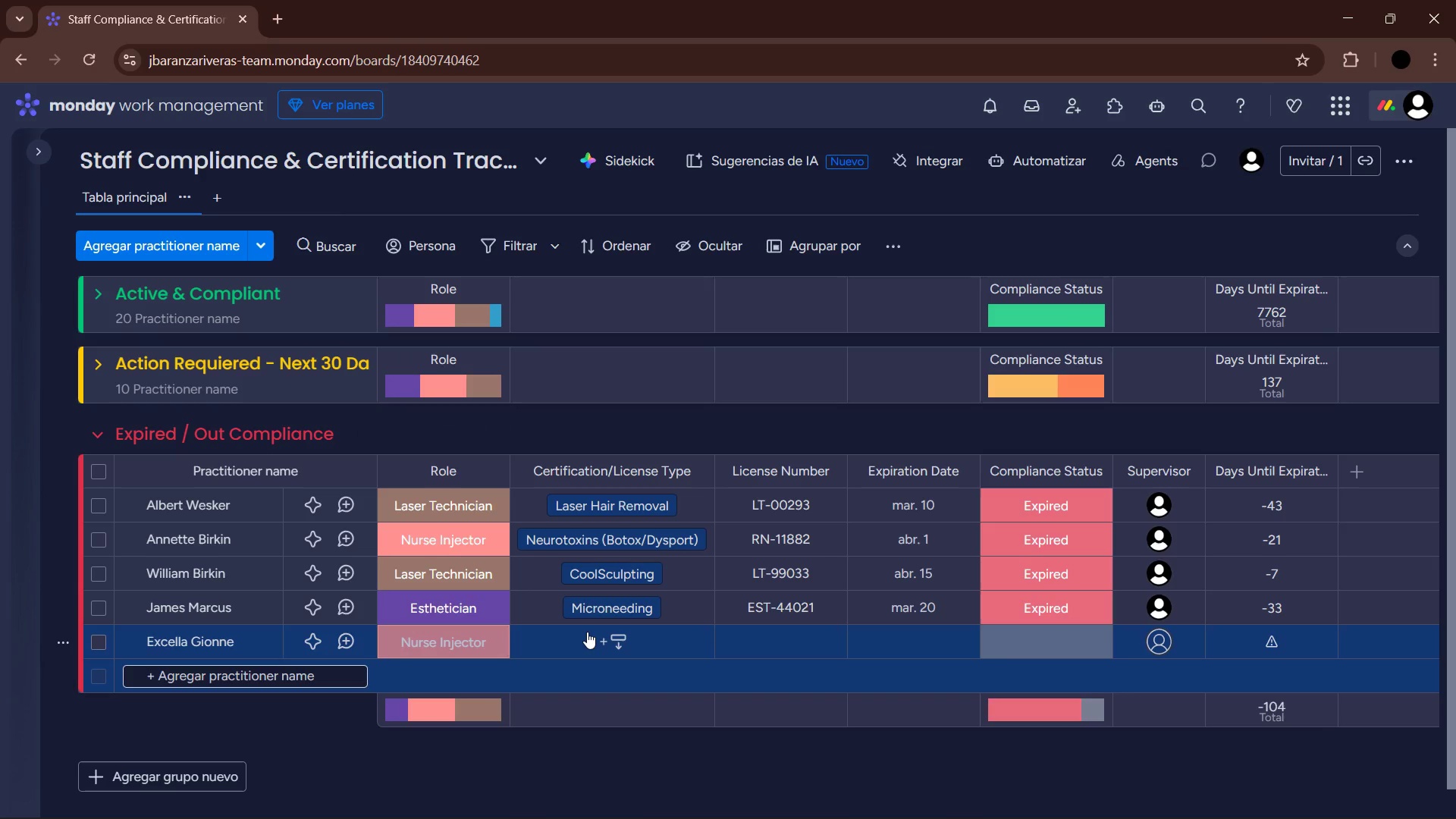 
left_click([587, 632])
 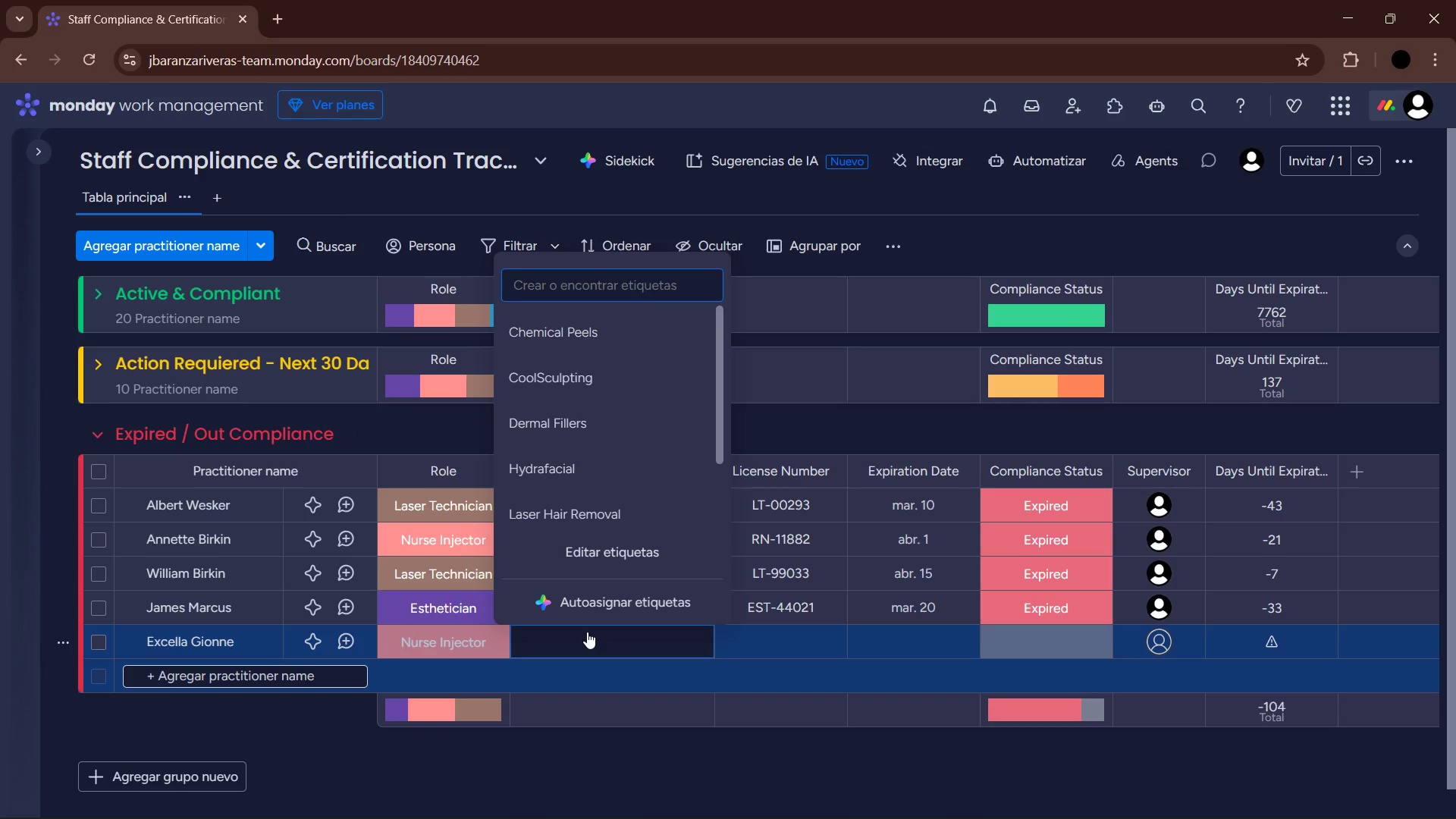 
wait(5.27)
 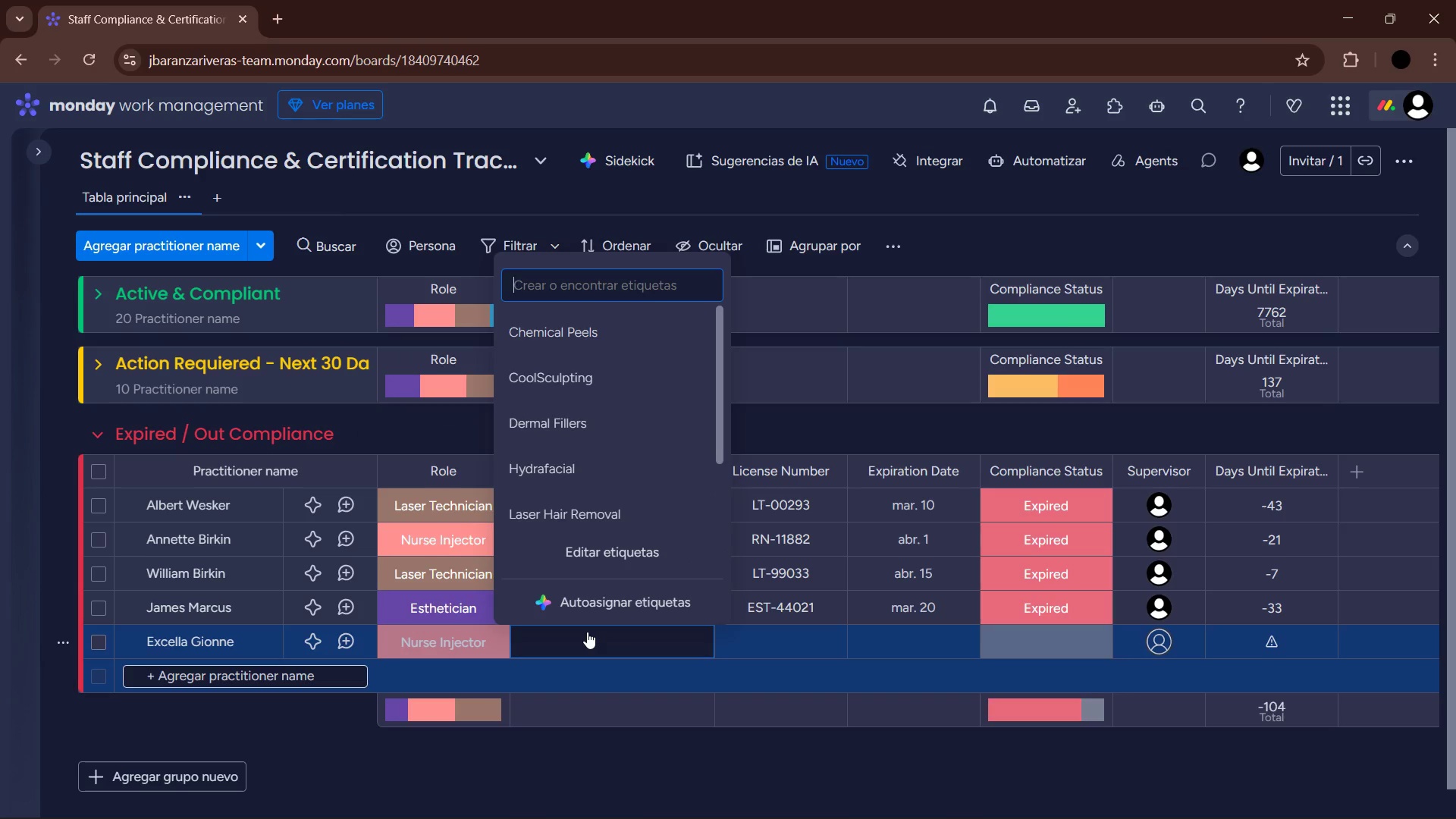 
scroll: coordinate [635, 481], scroll_direction: up, amount: 1.0
 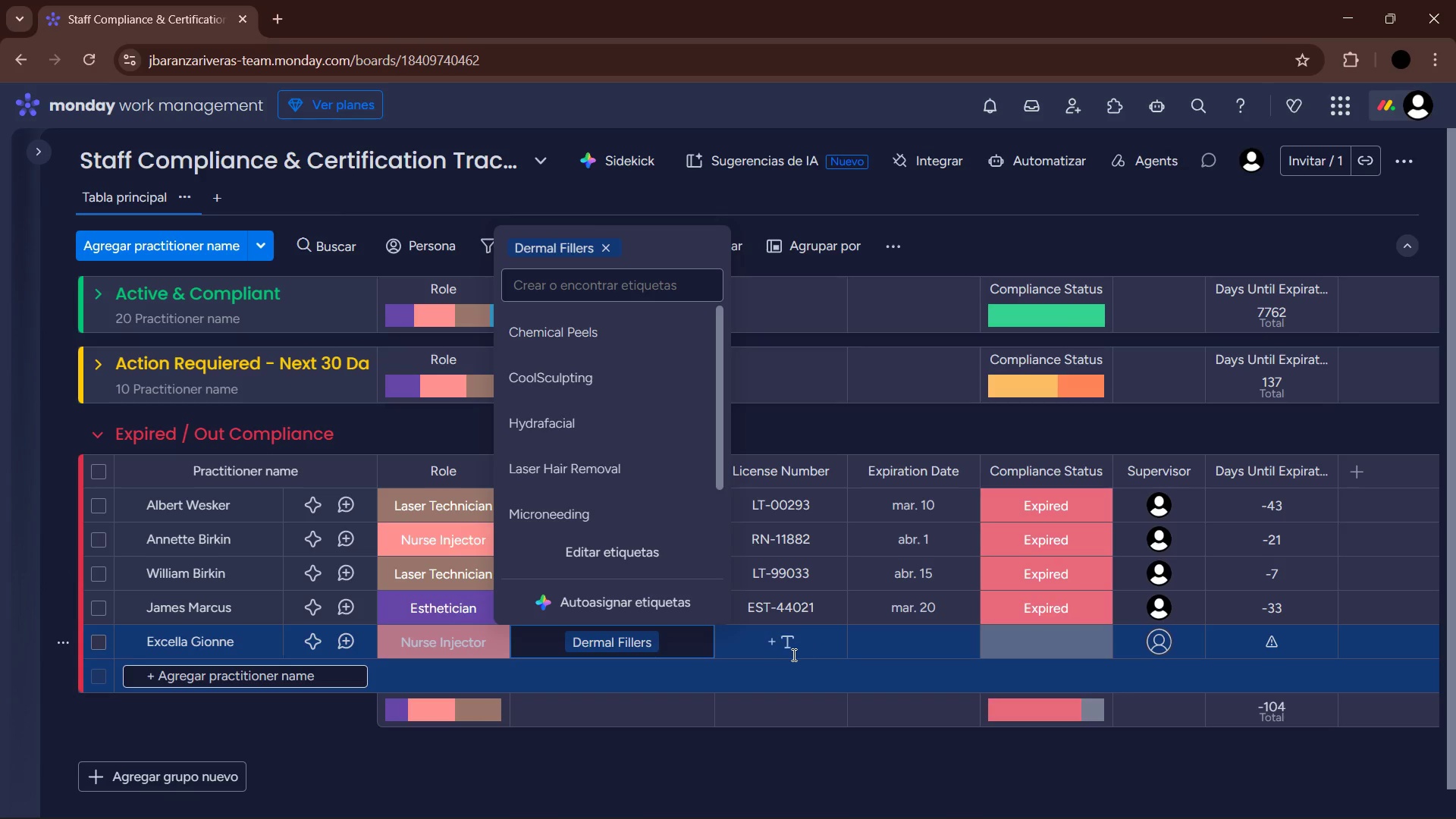 
left_click([788, 654])
 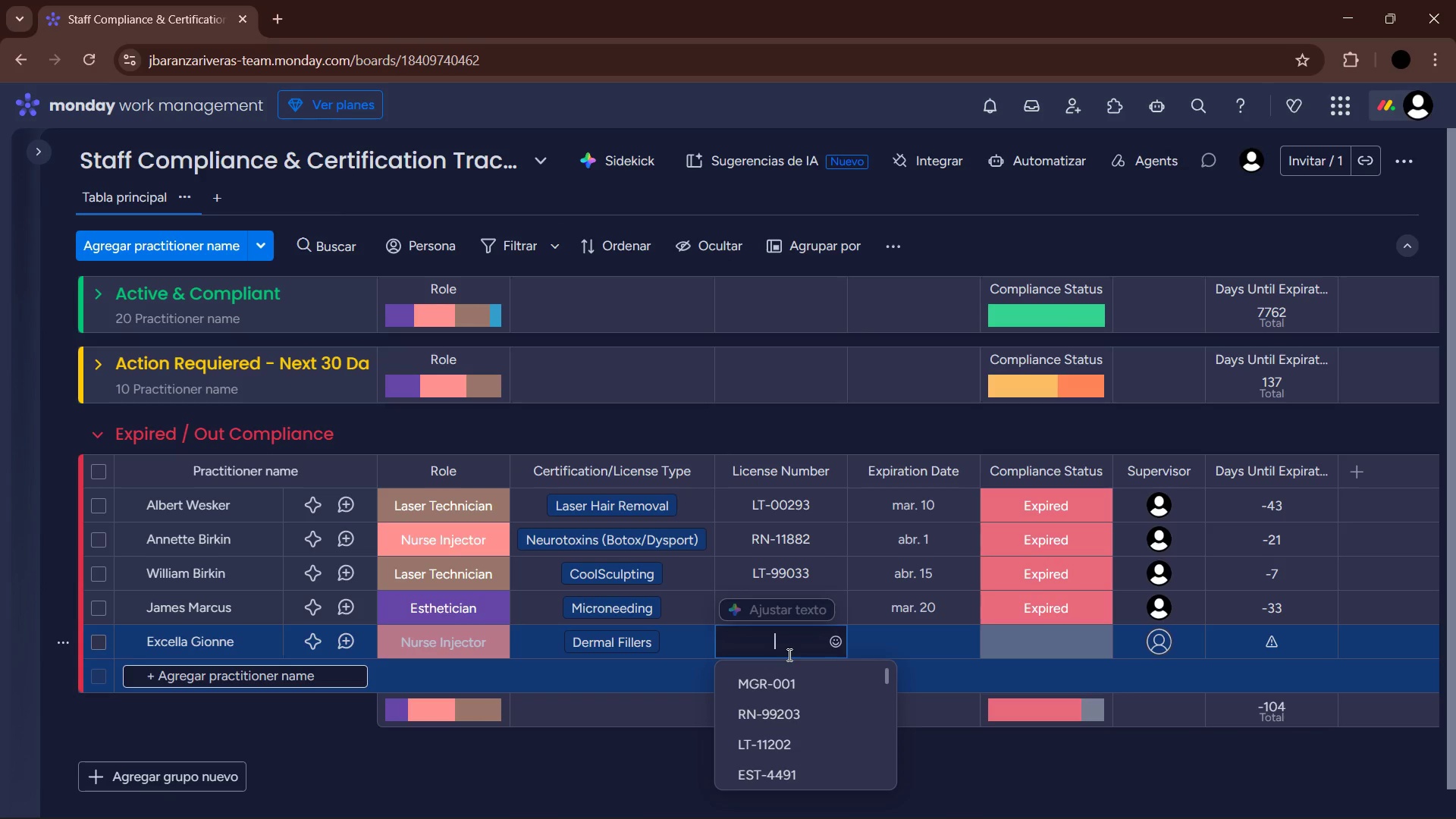 
type(RN-11059)
 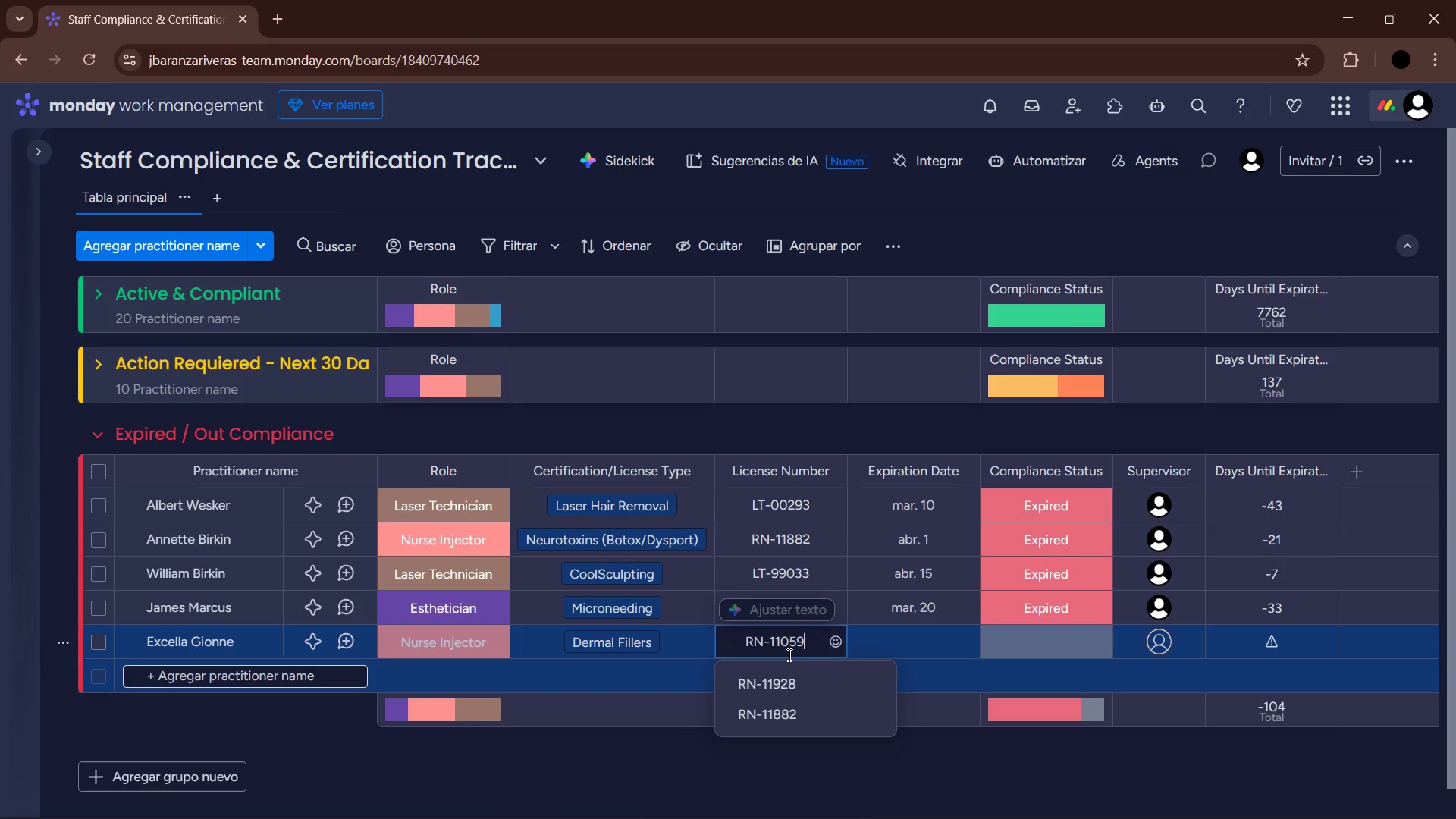 
key(Enter)
 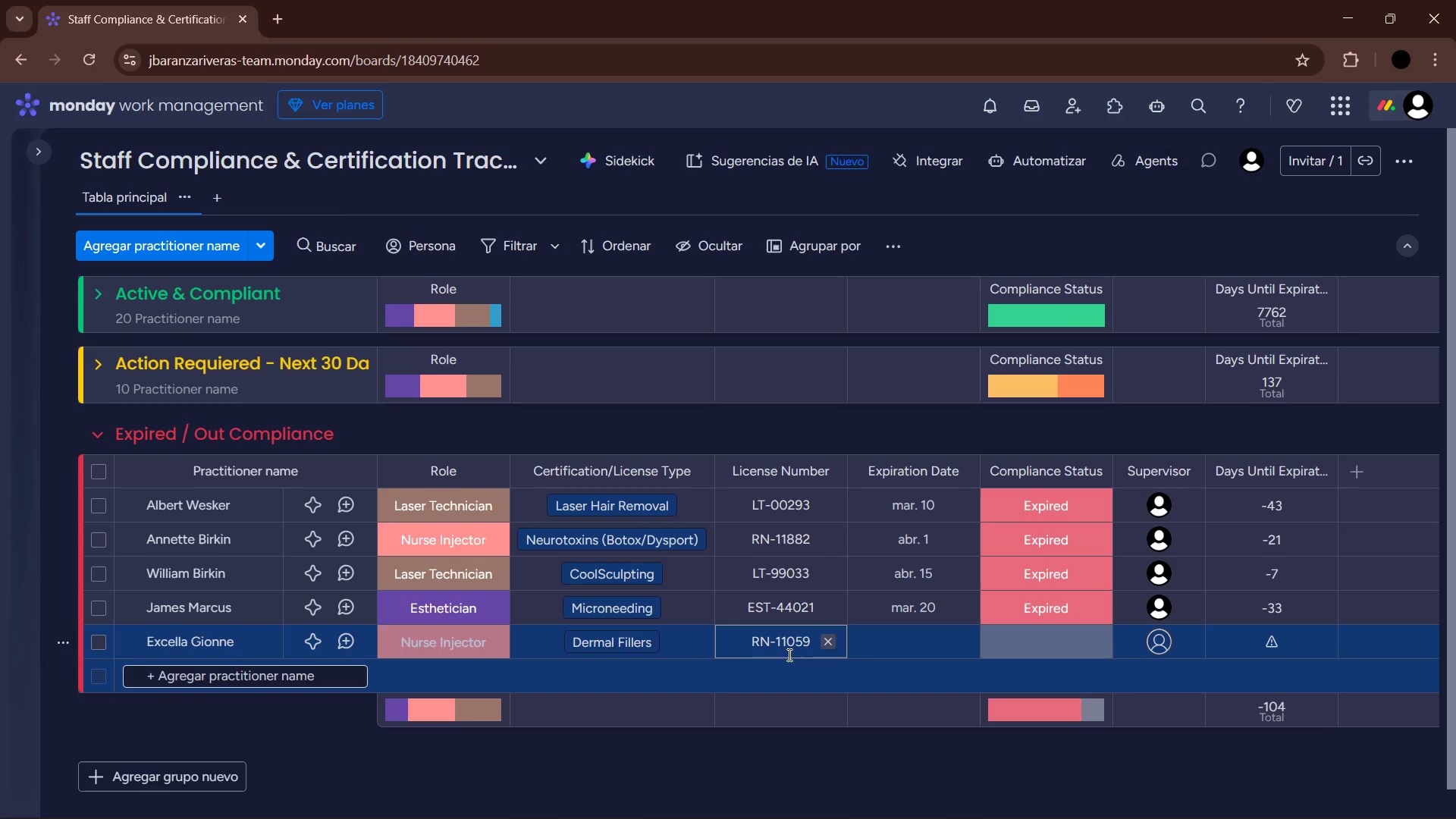 
left_click([929, 649])
 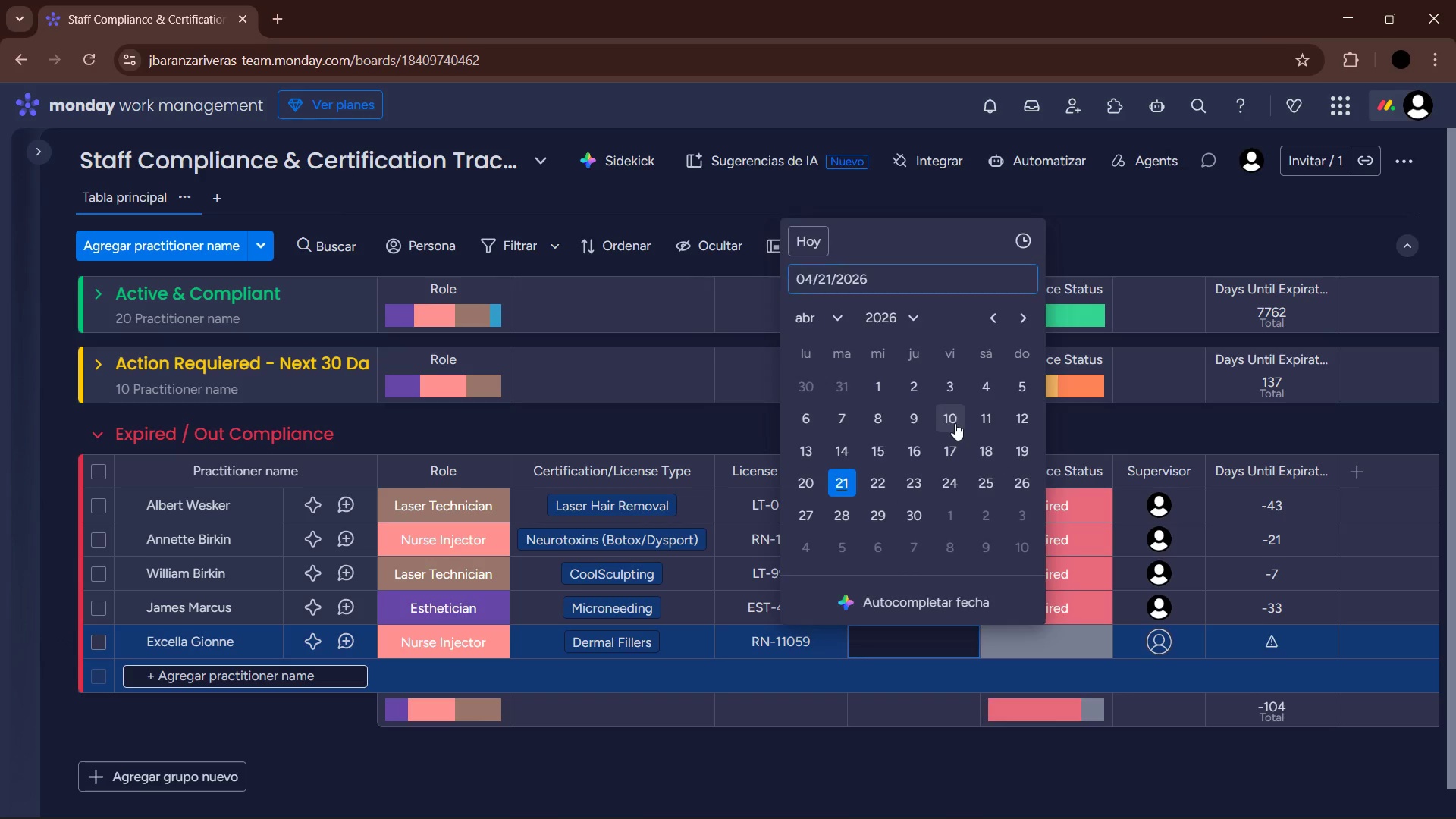 
left_click([1041, 649])
 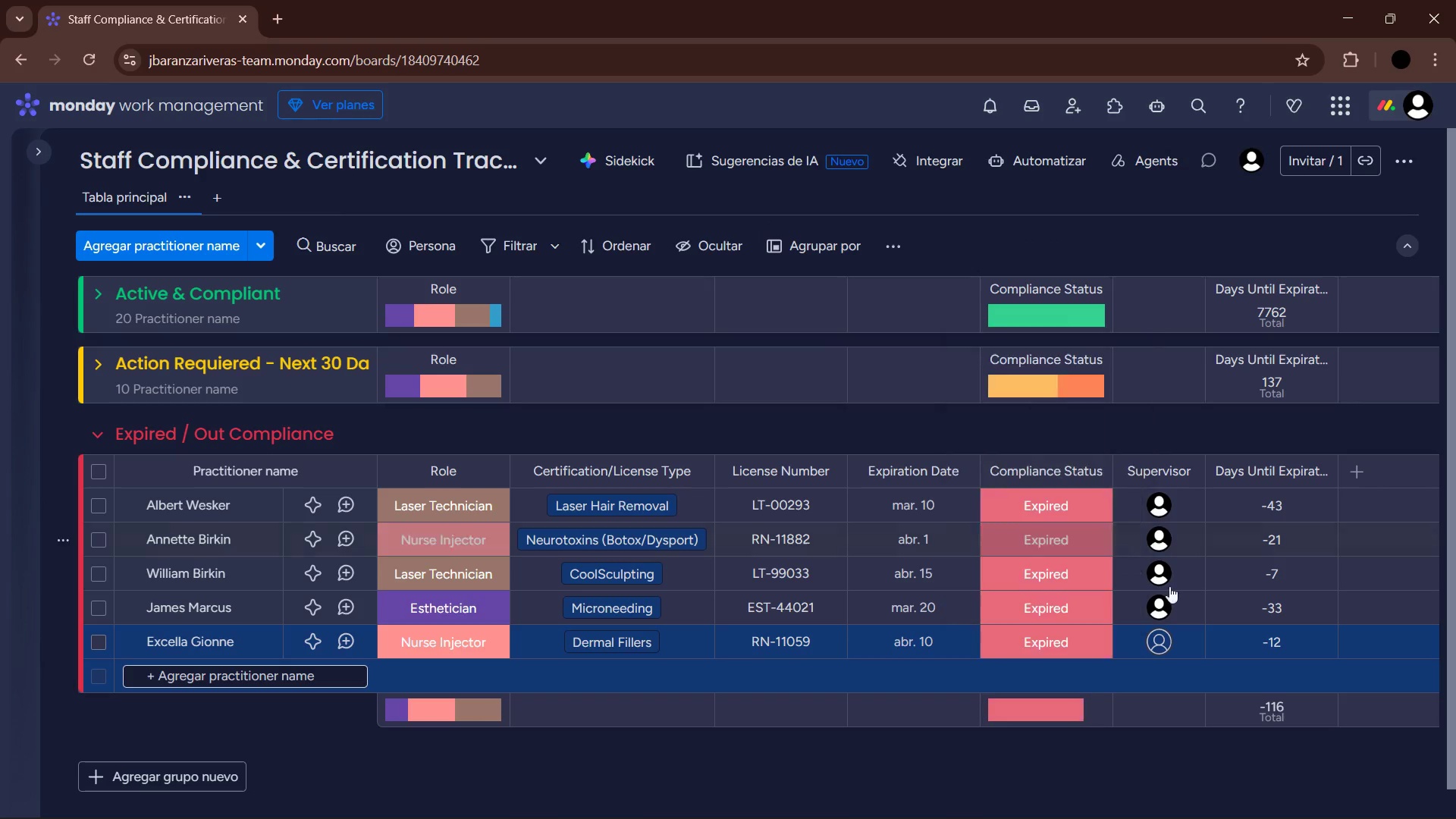 
left_click([1167, 632])
 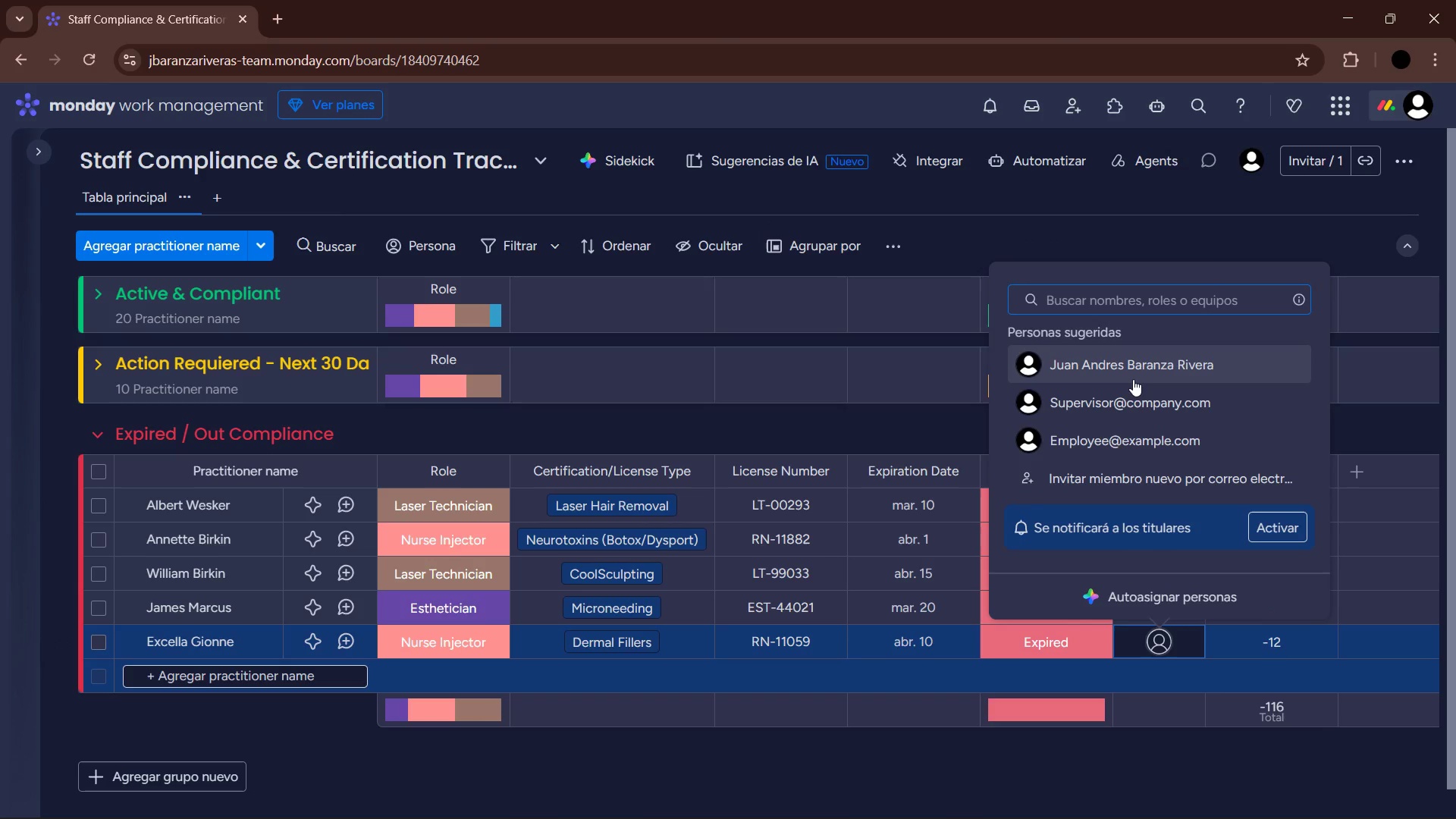 
left_click([1131, 374])
 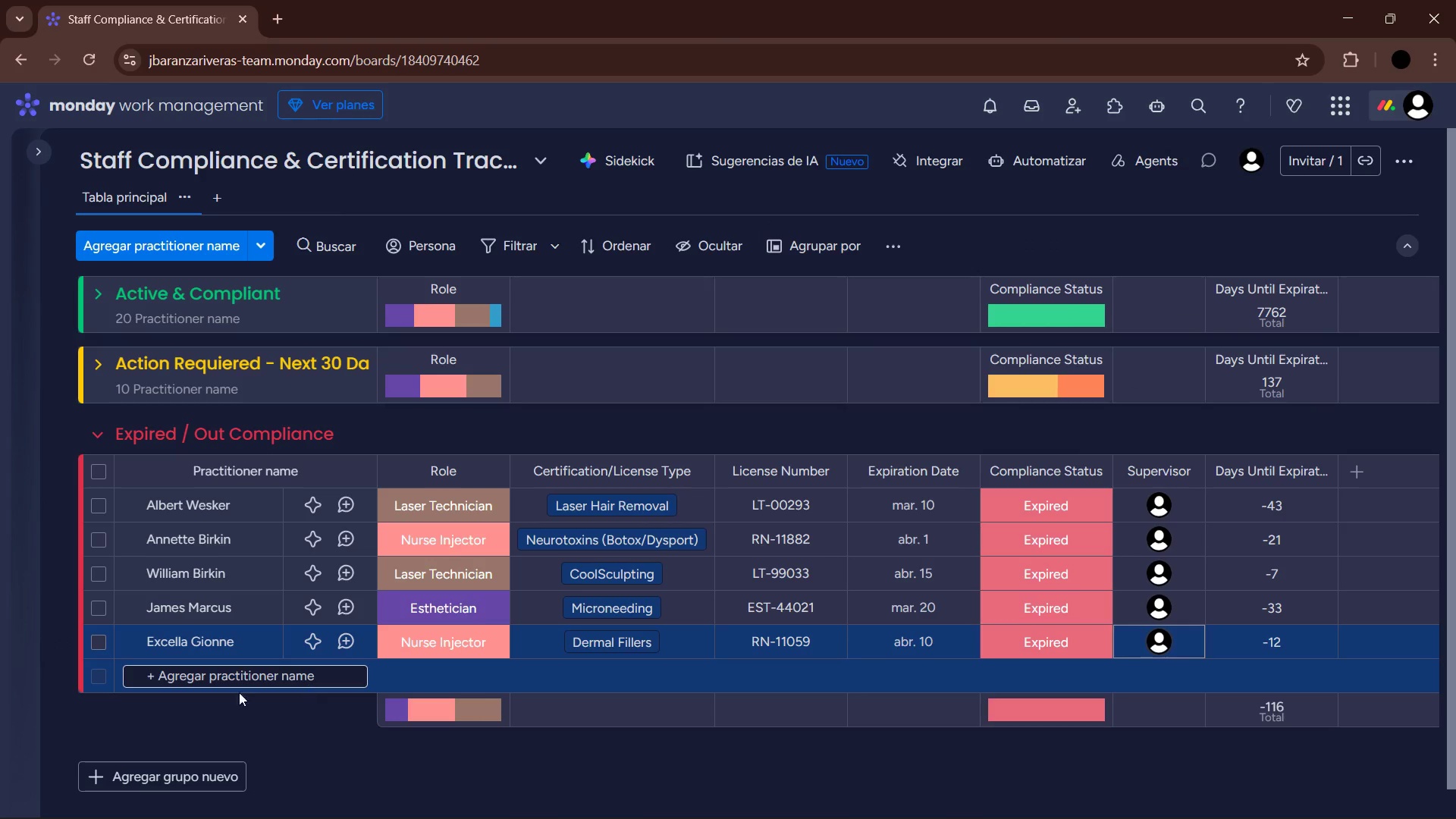 
left_click([243, 680])
 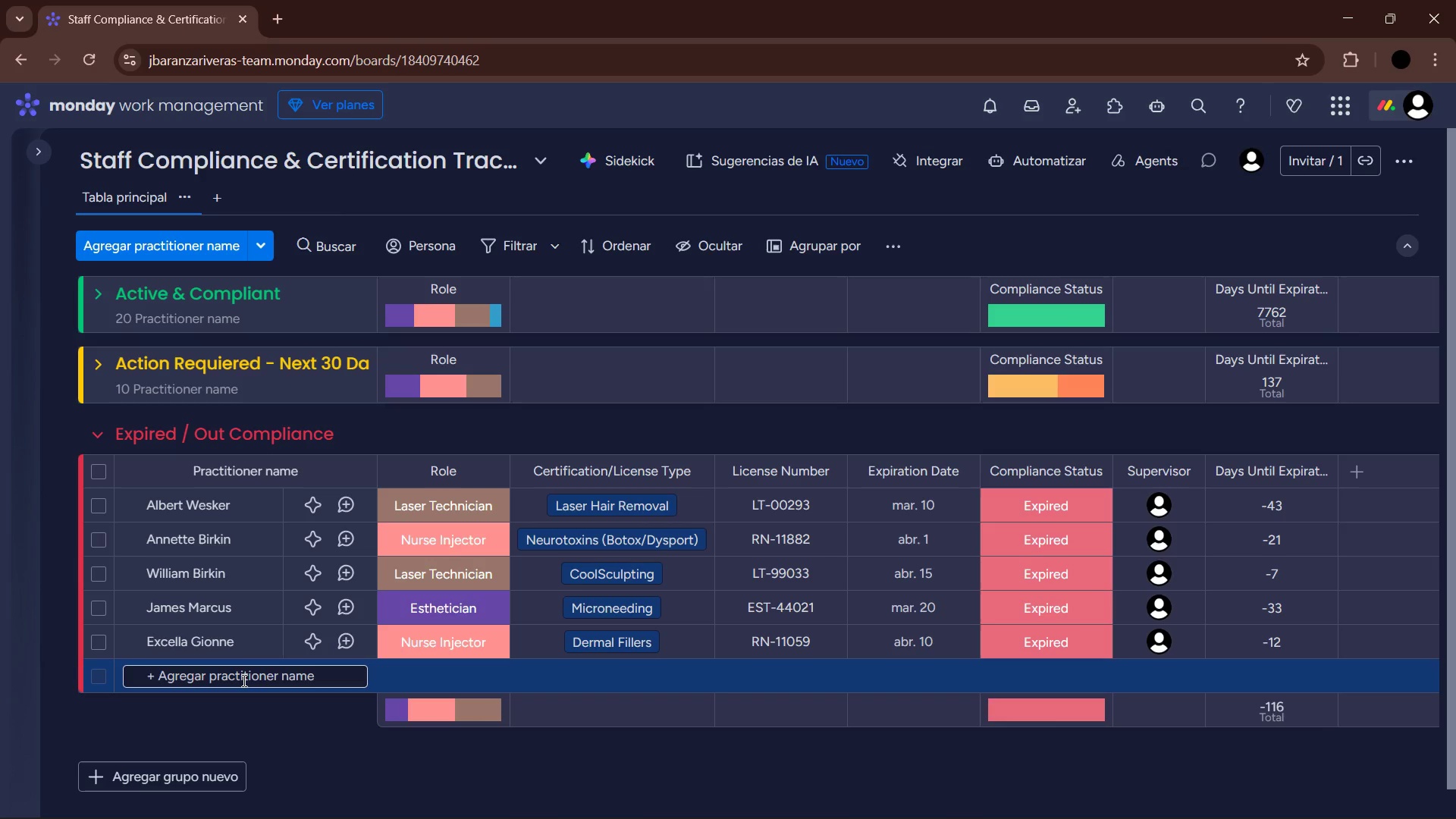 
wait(10.97)
 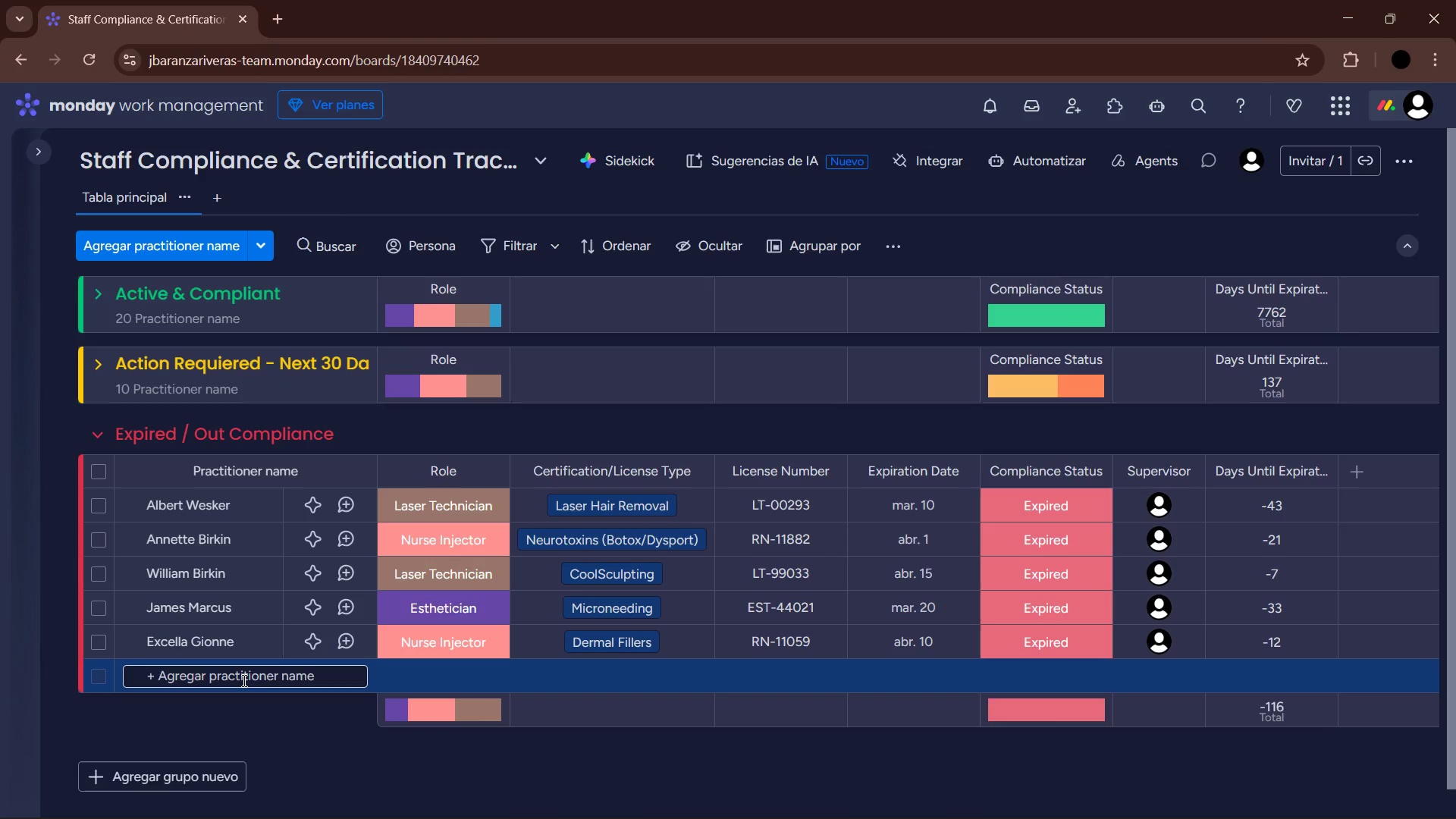 
type(Osmund Saddler)
 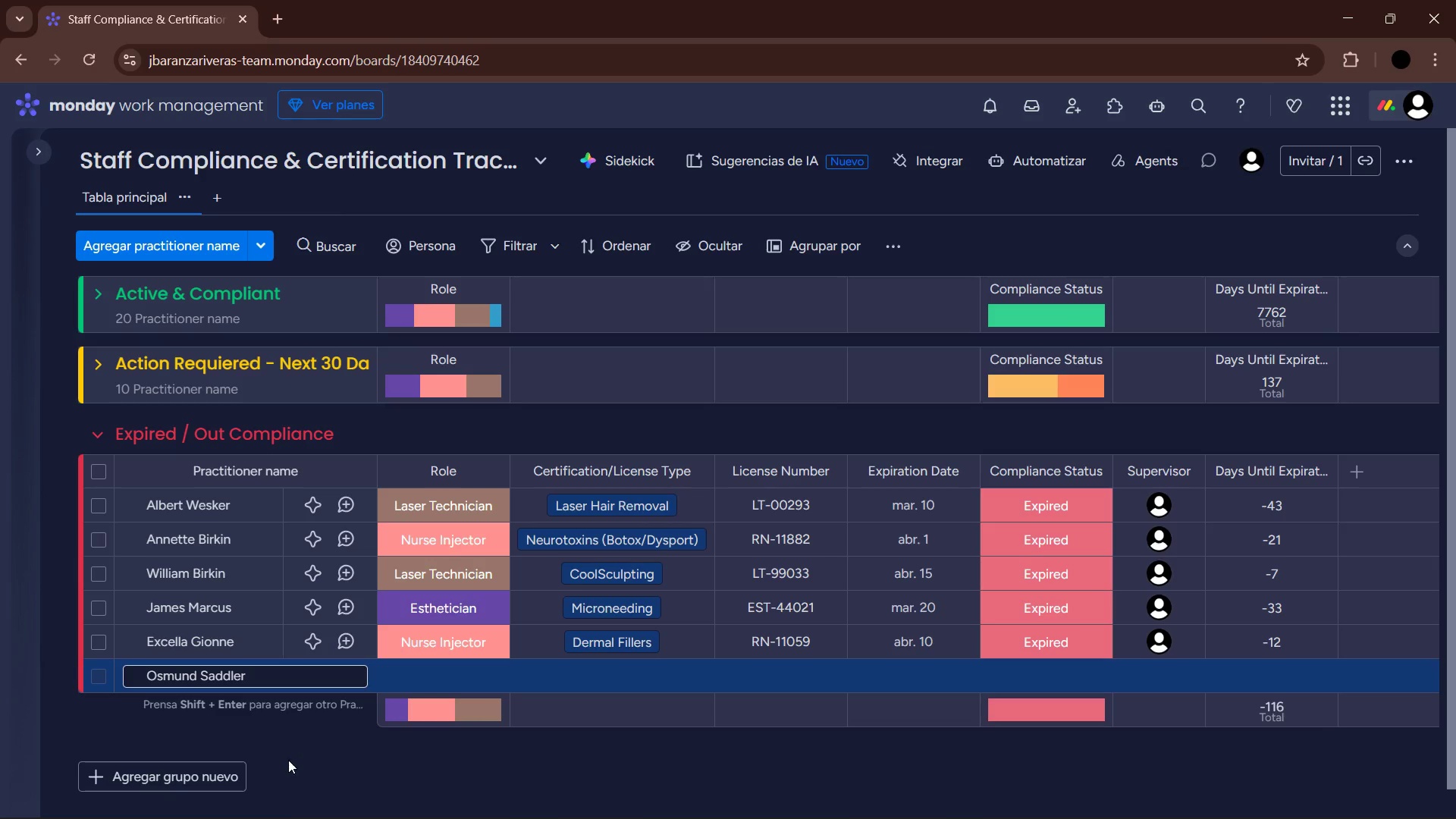 
double_click([424, 677])
 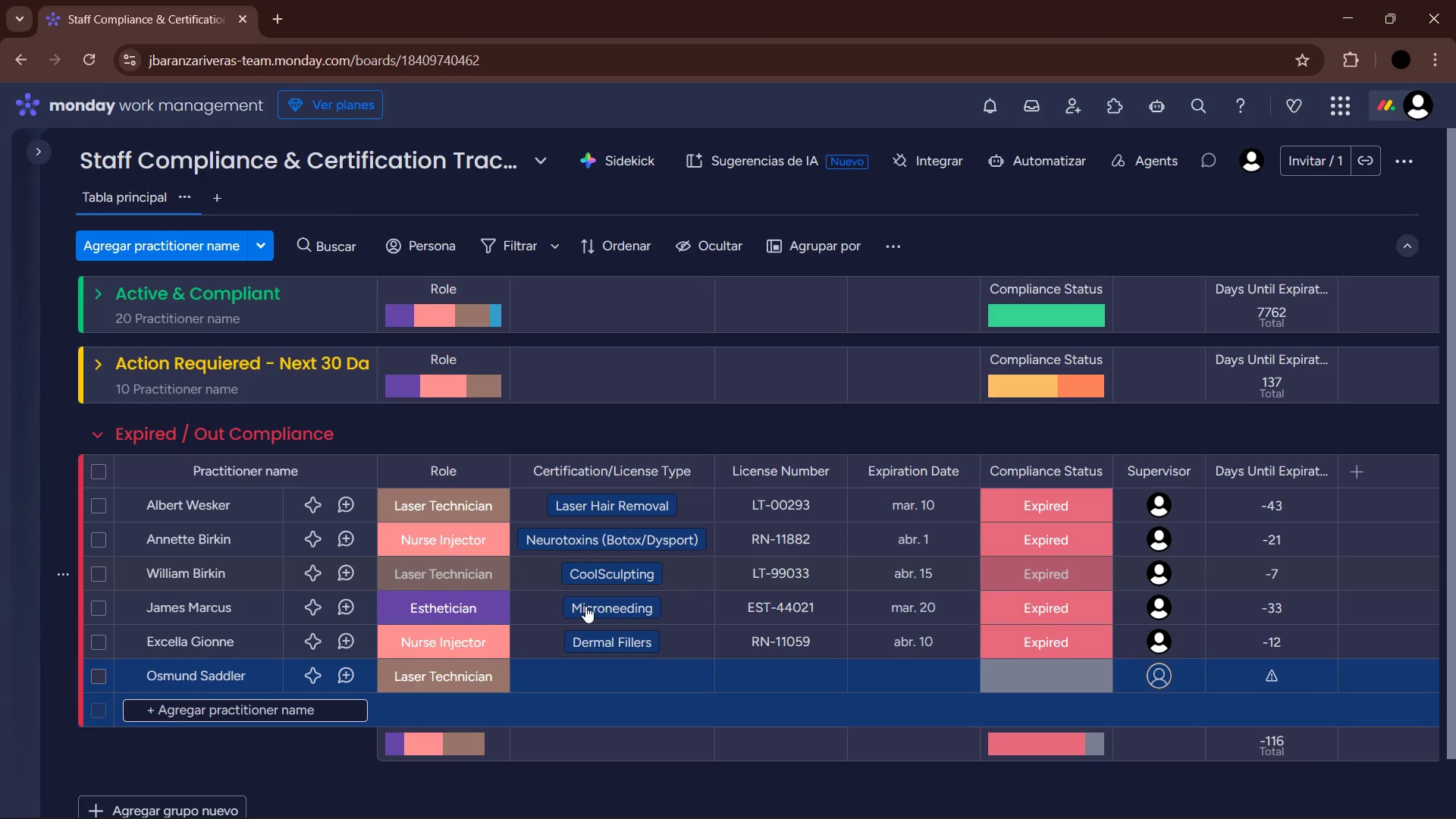 
left_click([598, 678])
 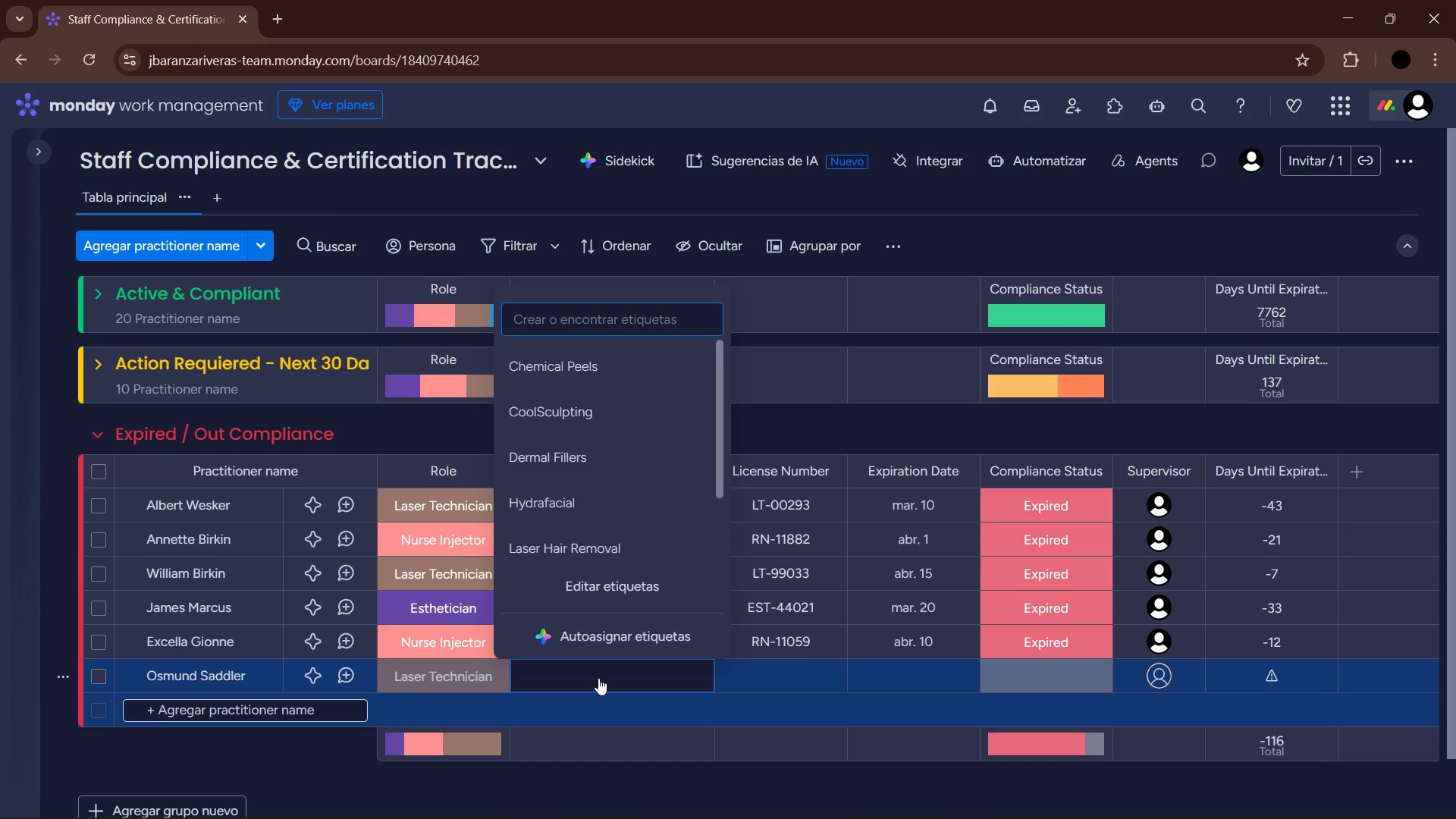 
wait(18.75)
 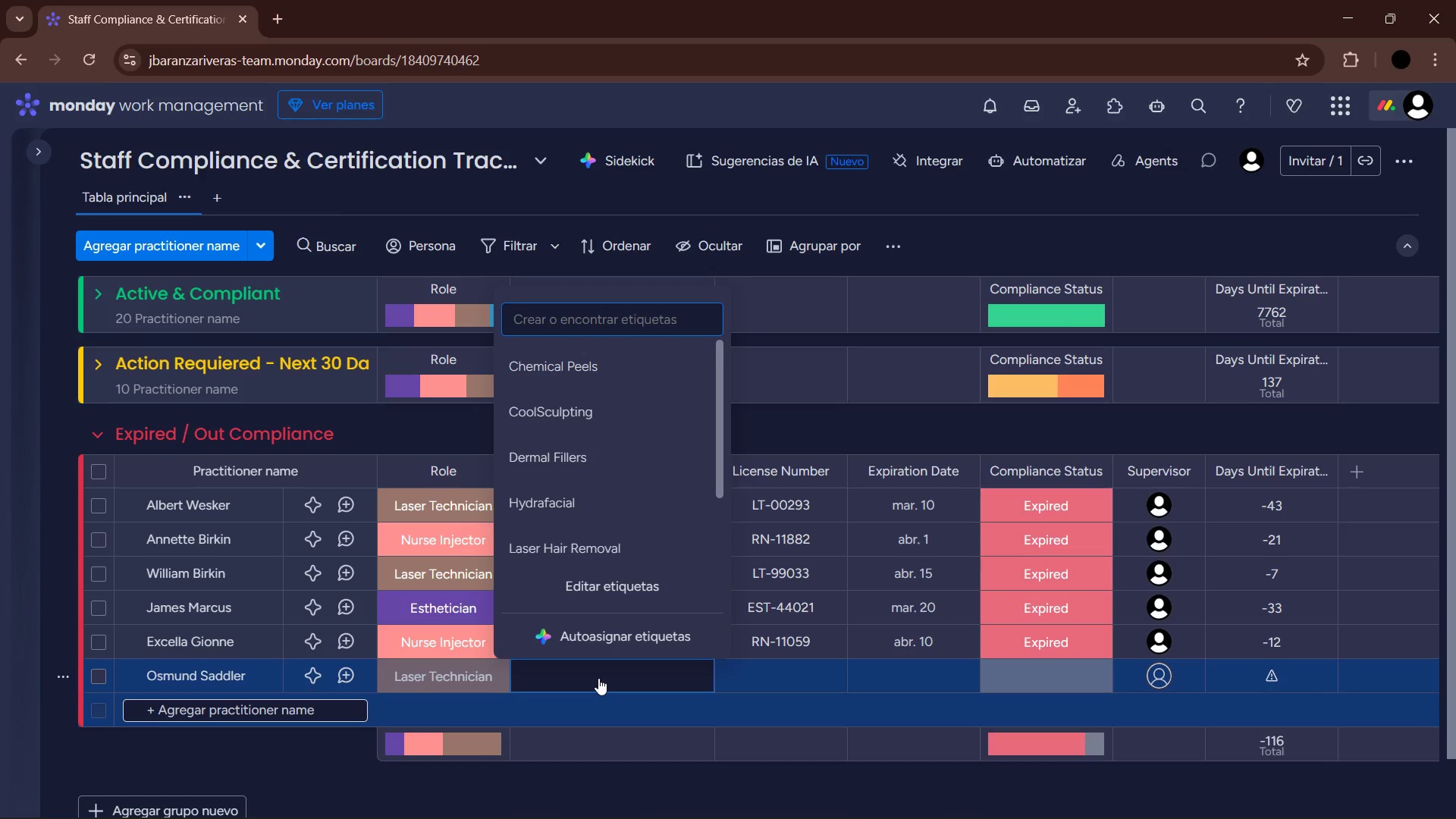 
scroll: coordinate [594, 512], scroll_direction: down, amount: 4.0
 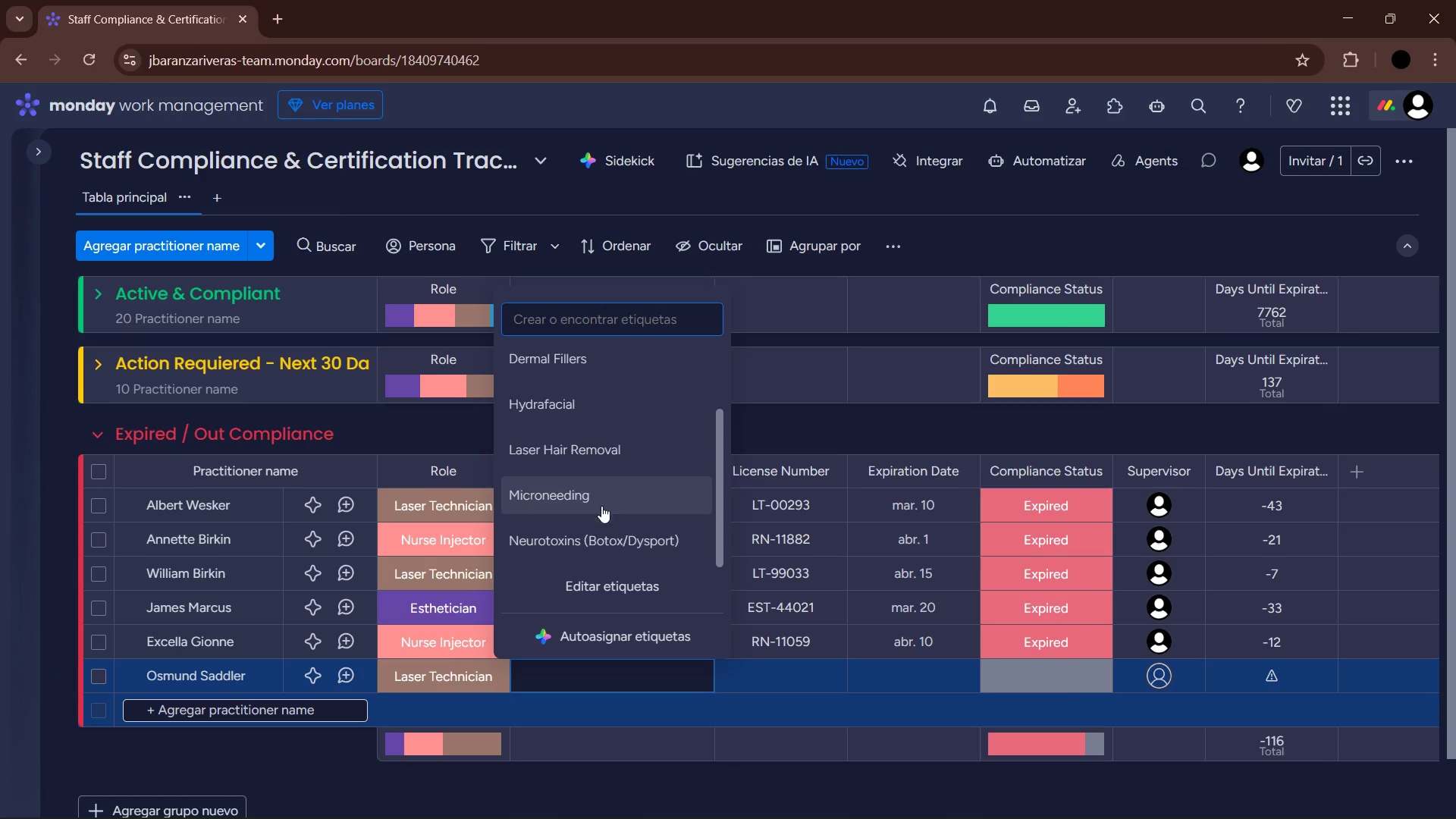 
scroll: coordinate [597, 471], scroll_direction: up, amount: 3.0
 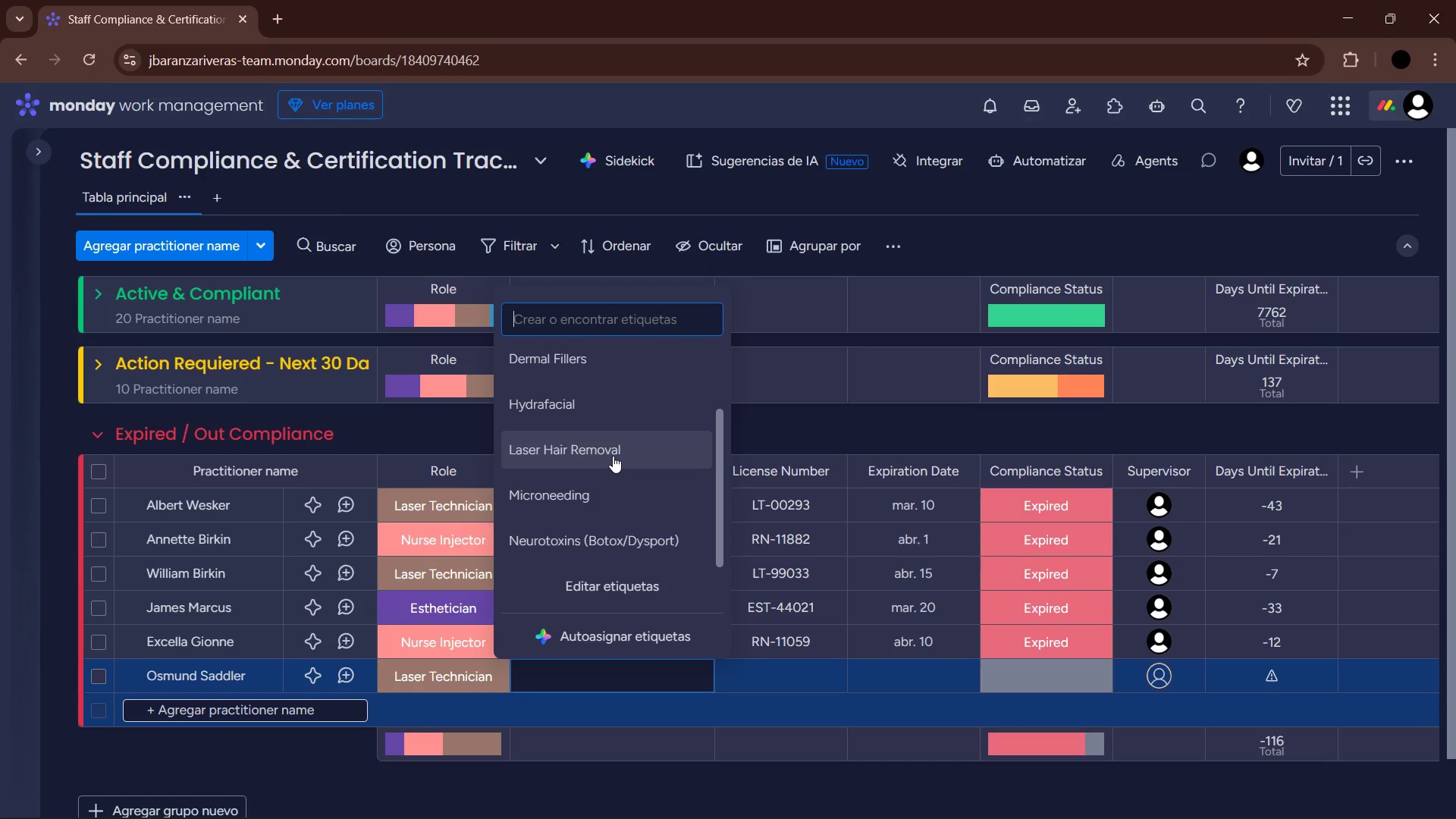 
wait(5.64)
 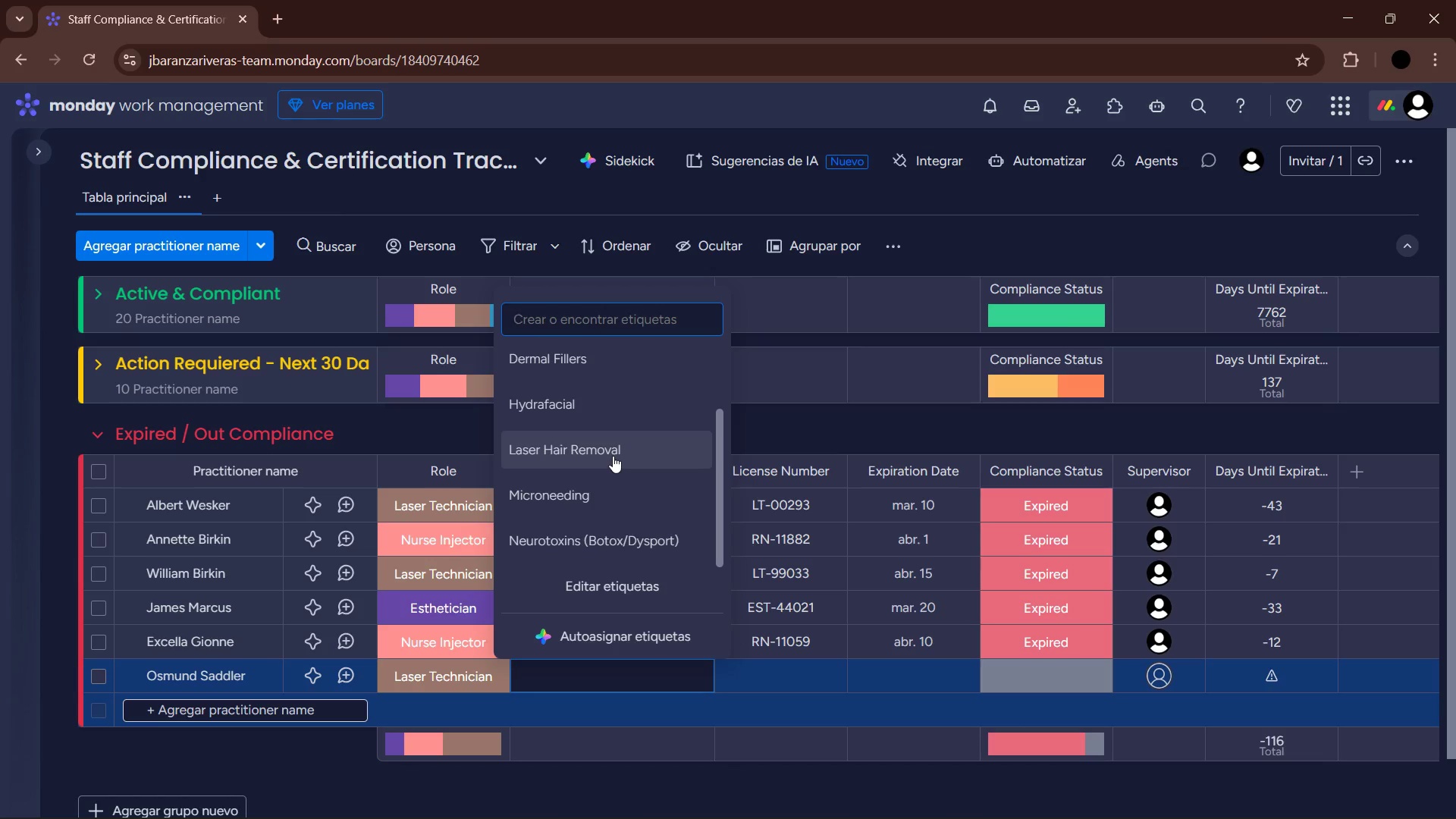 
left_click([613, 446])
 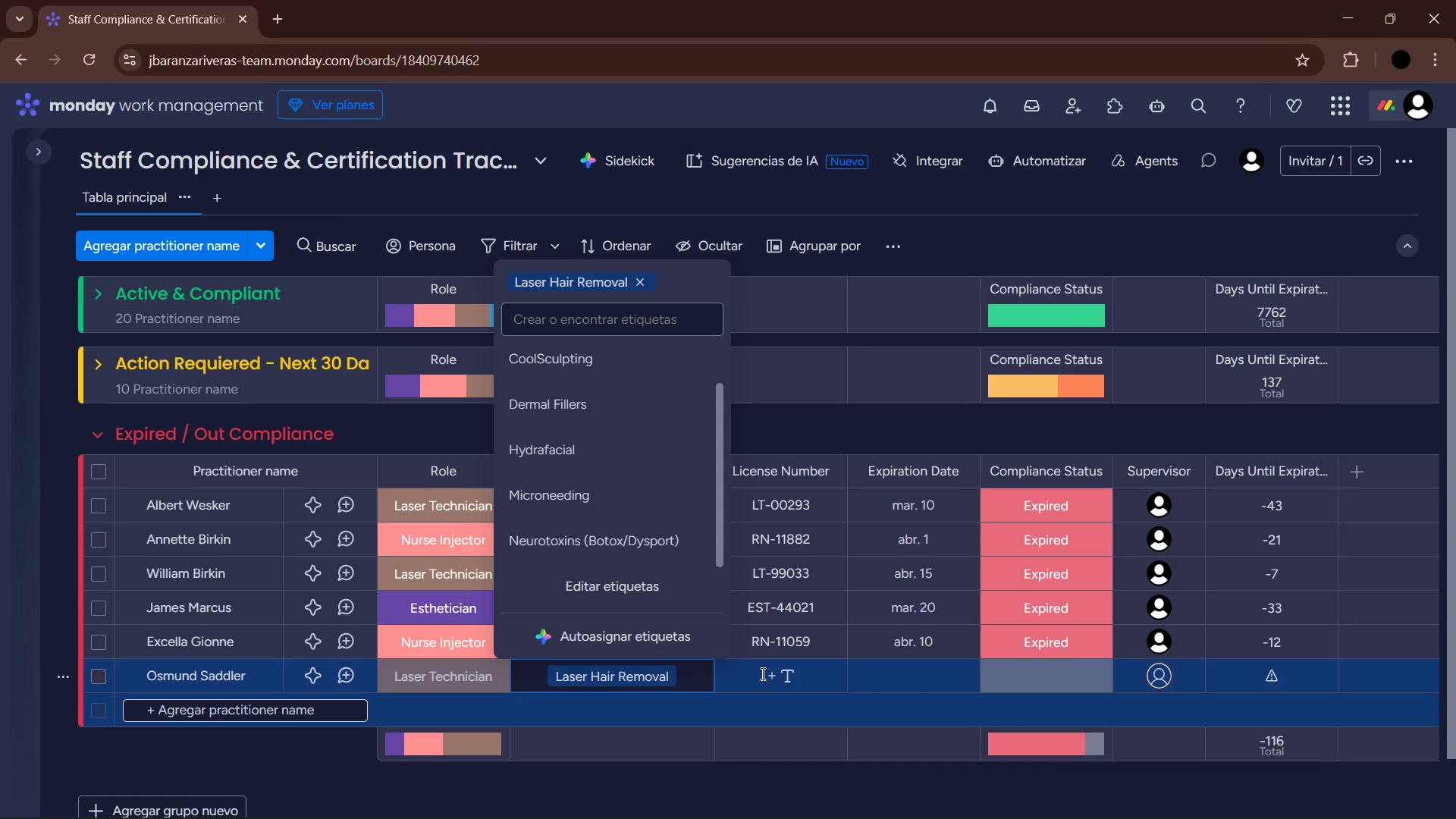 
left_click([761, 673])
 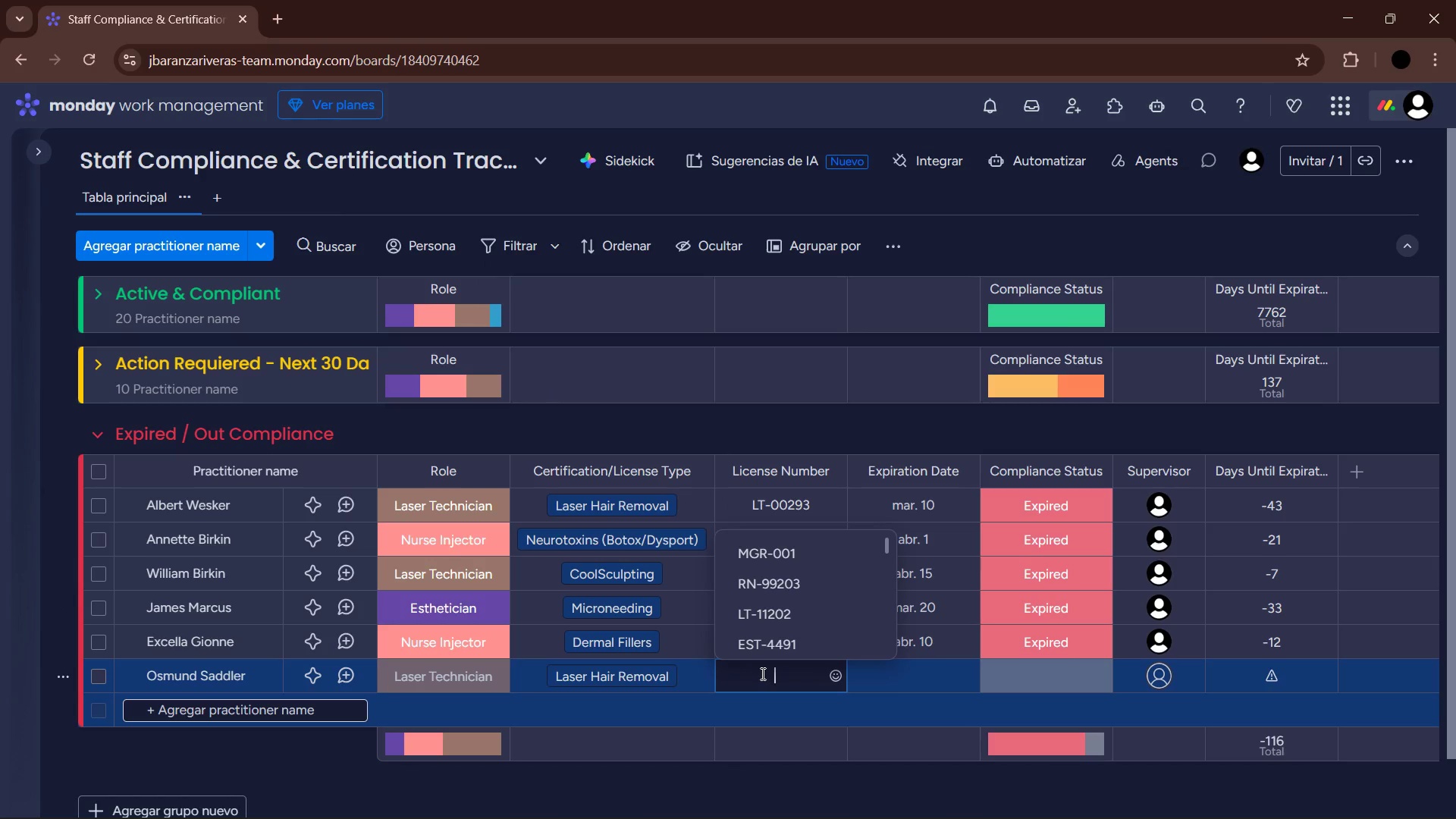 
type(LT-00666)
 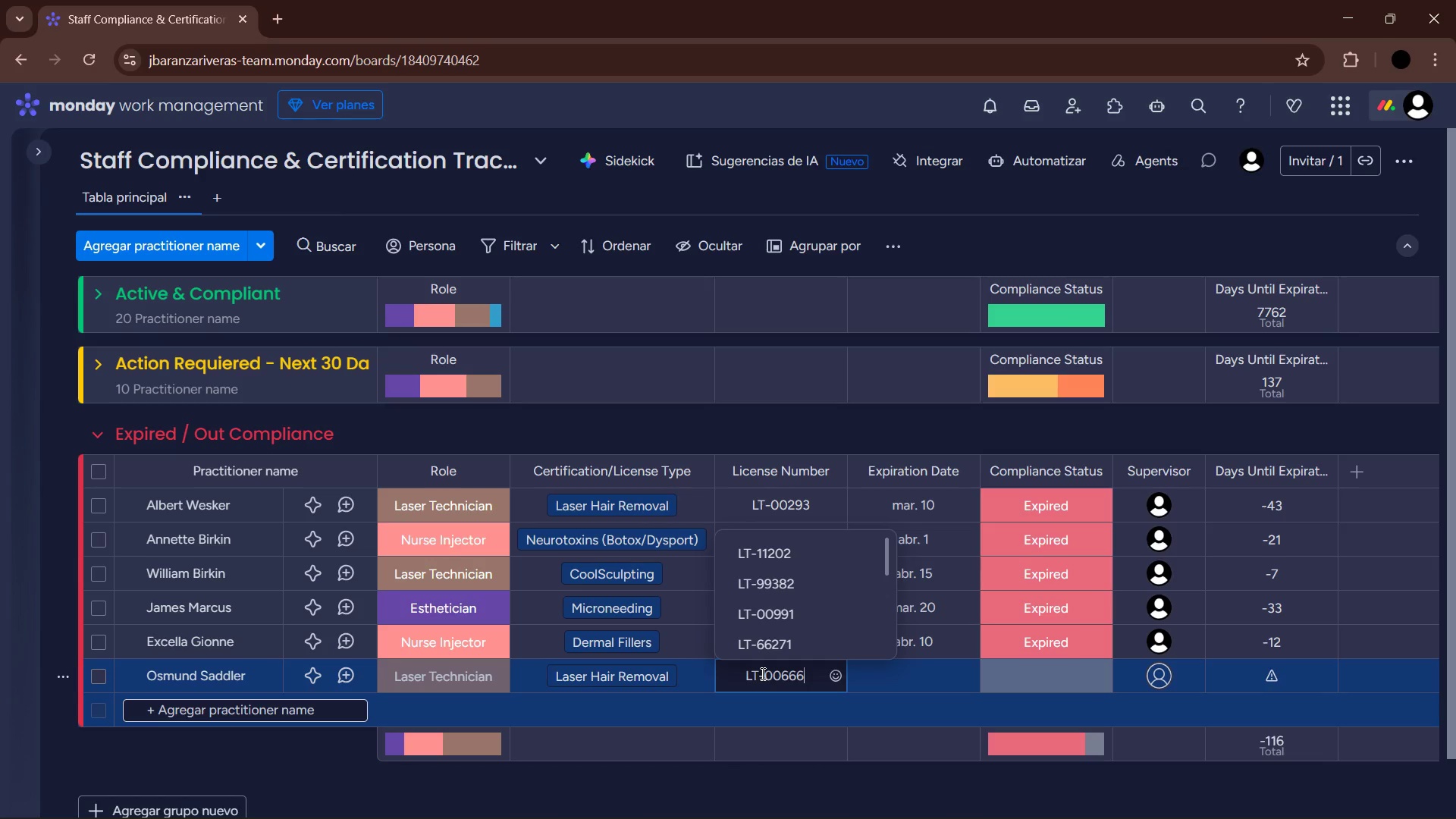 
key(Enter)
 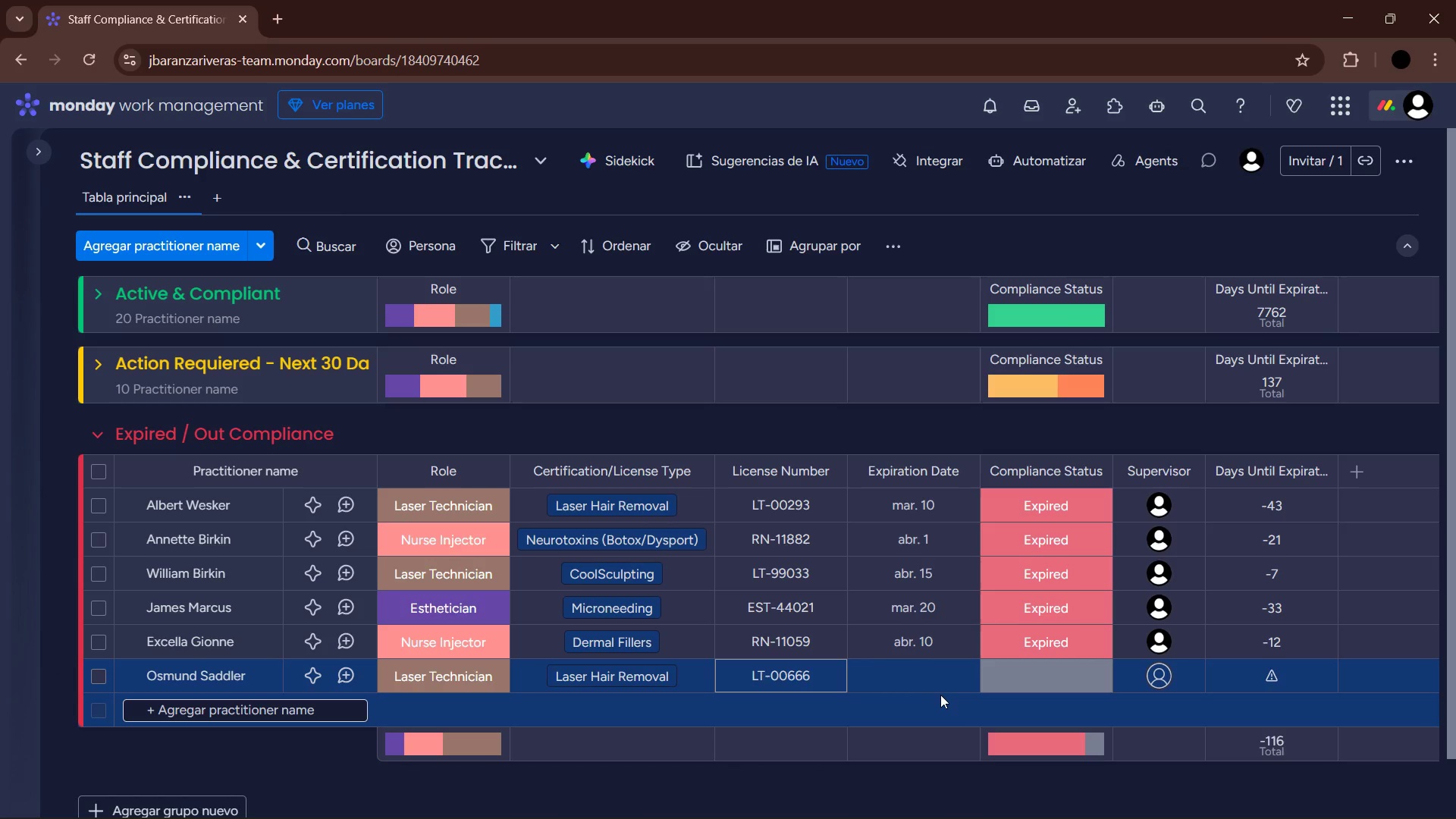 
left_click([912, 686])
 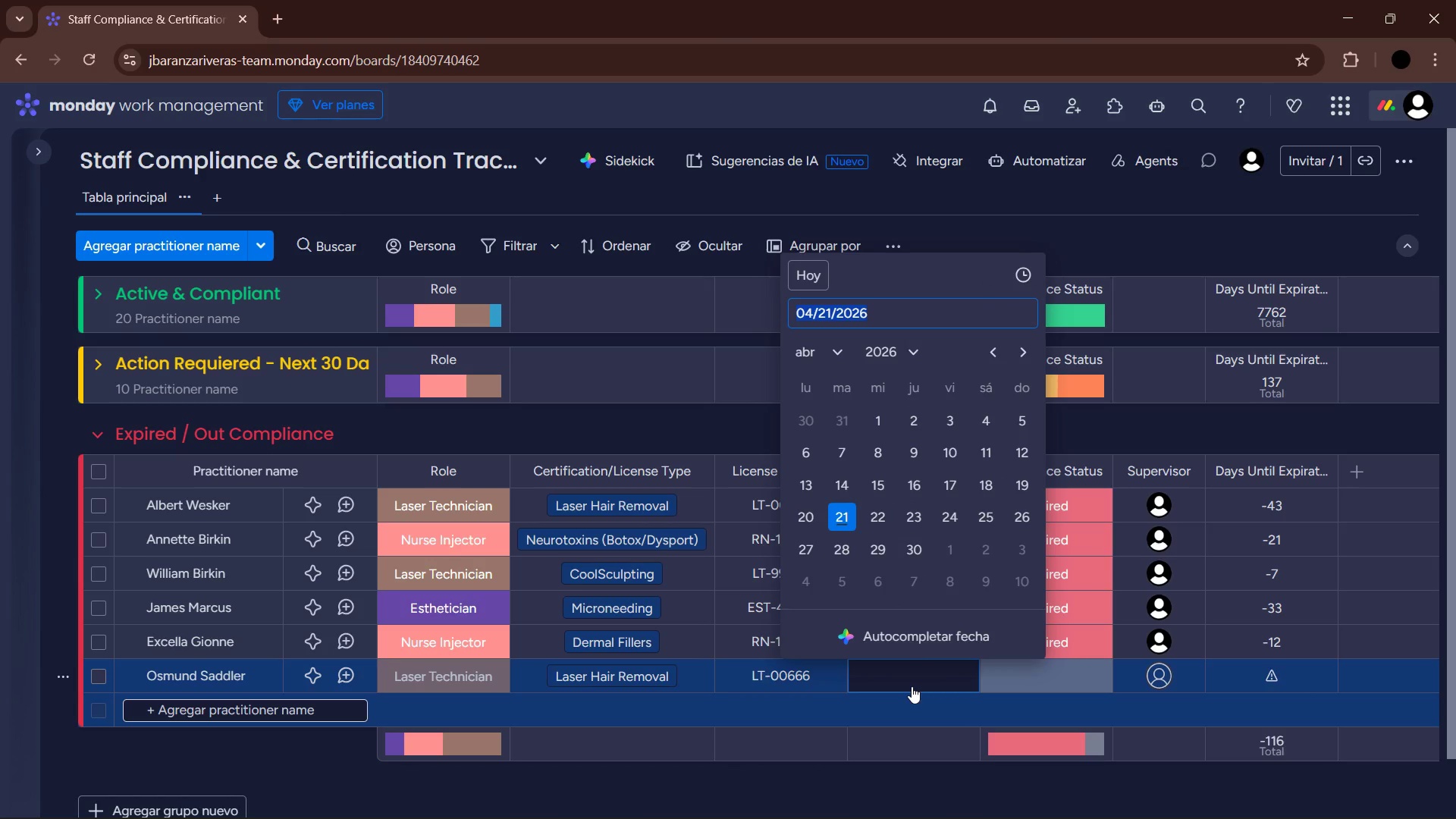 
left_click([836, 350])
 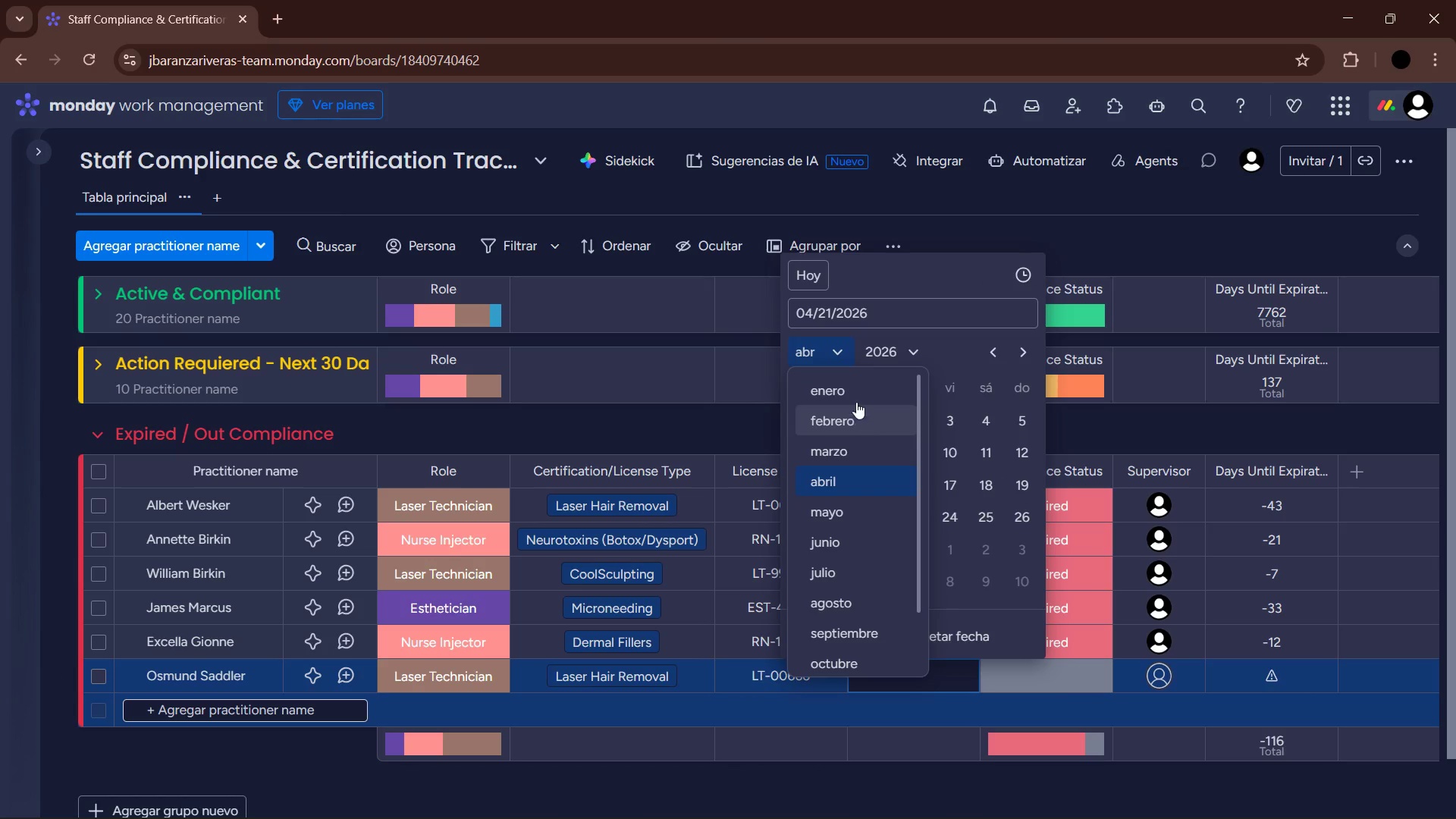 
left_click([857, 390])
 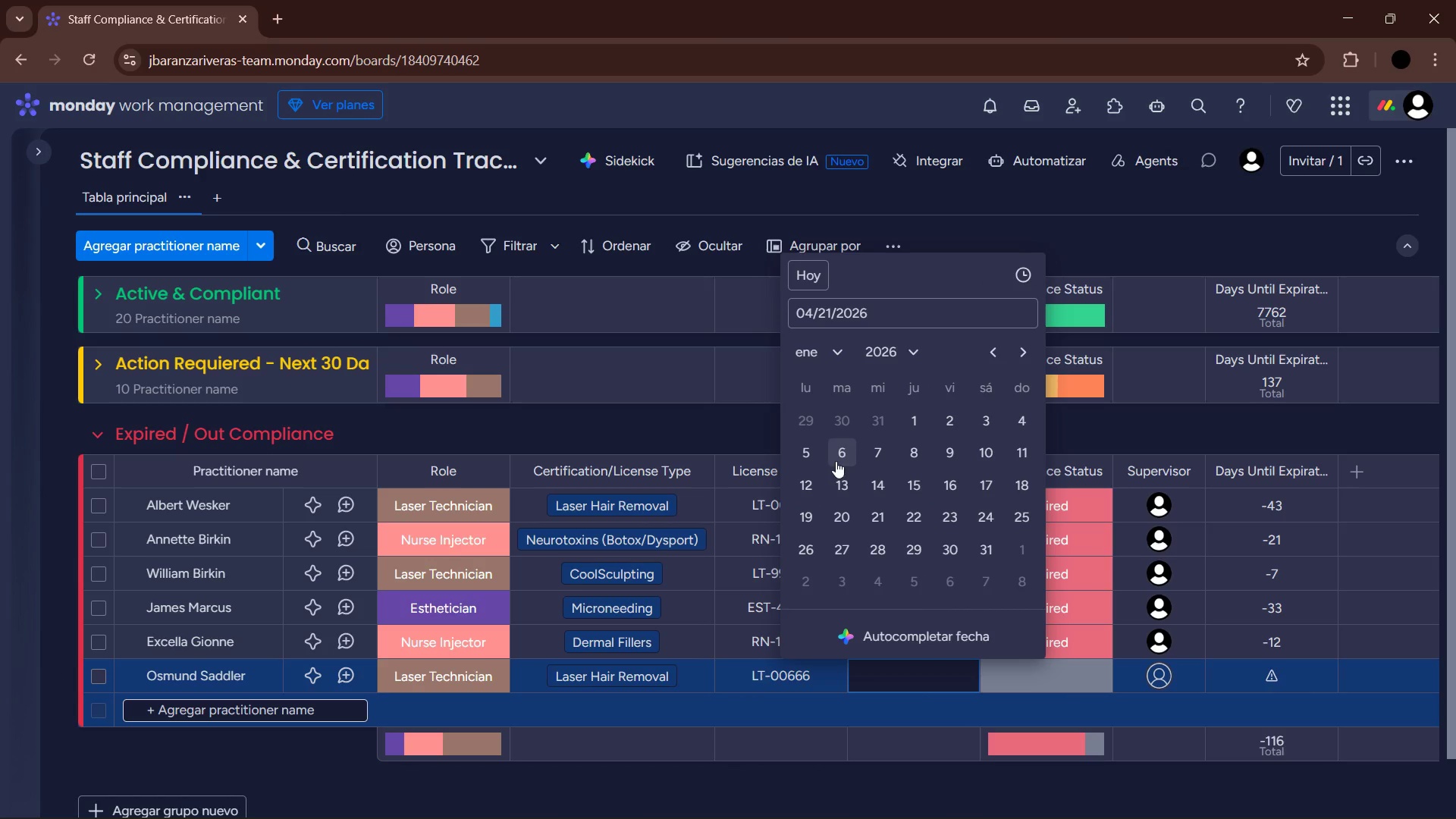 
left_click([816, 453])
 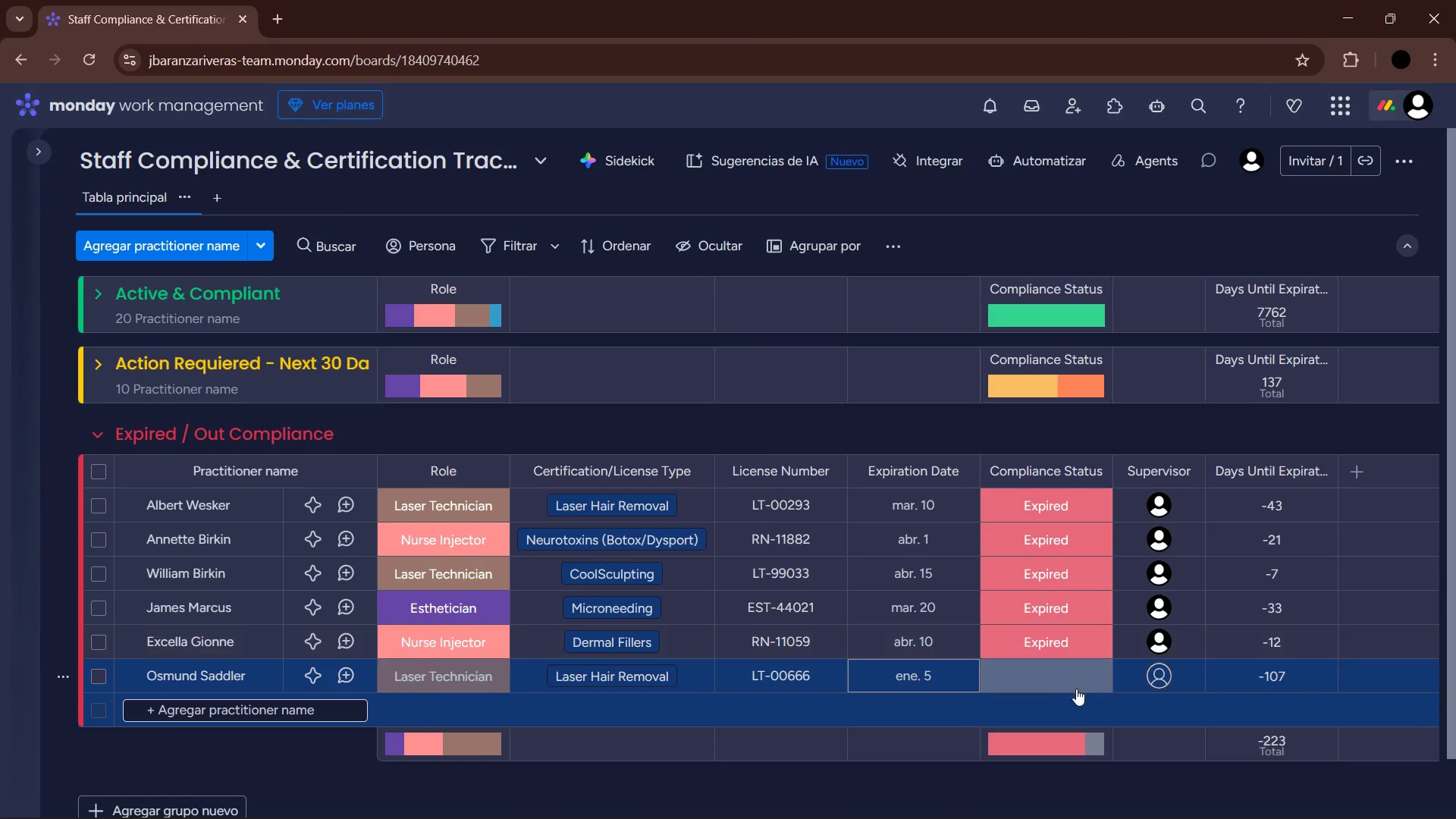 
left_click([1062, 679])
 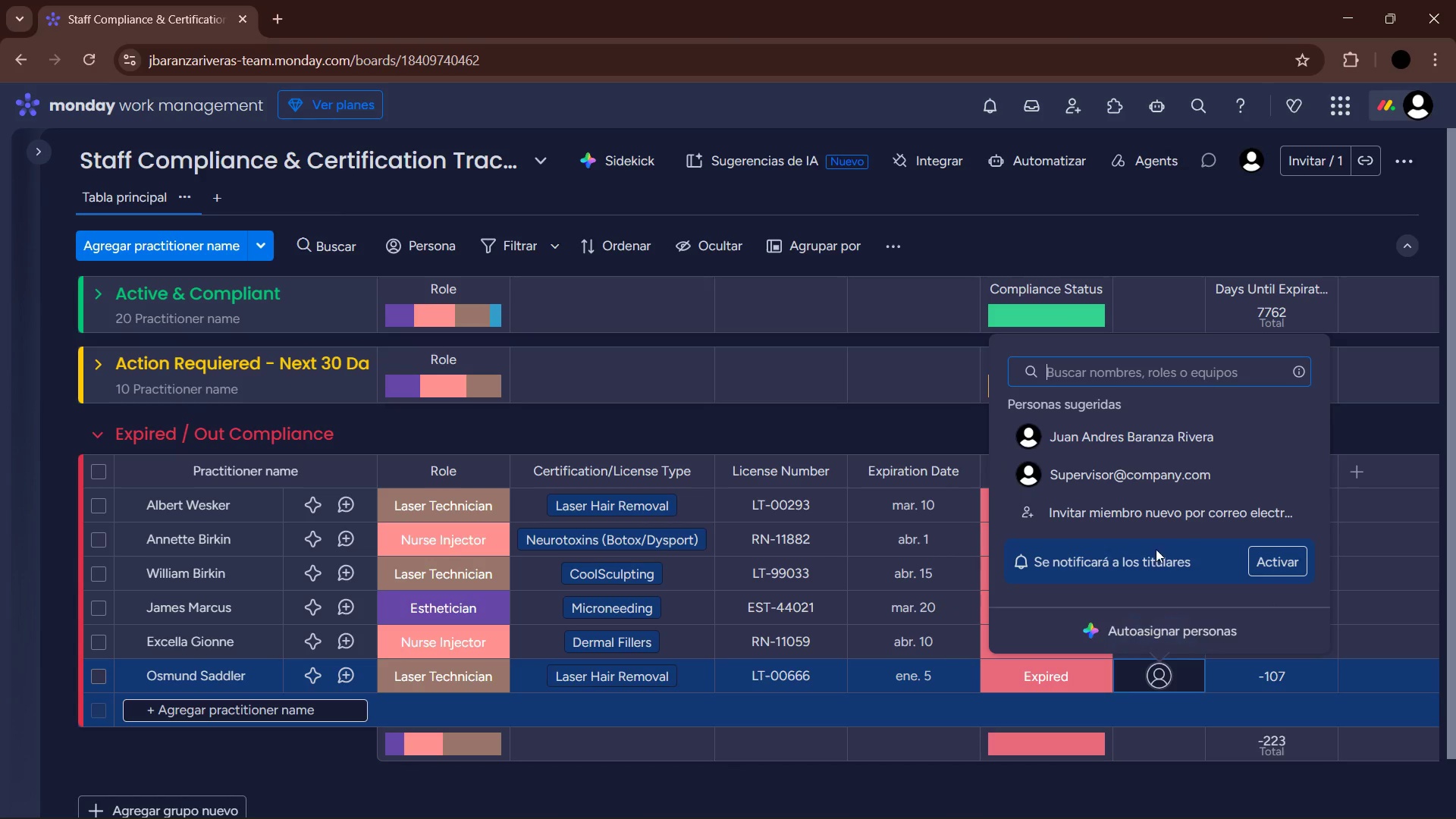 
left_click([1130, 394])
 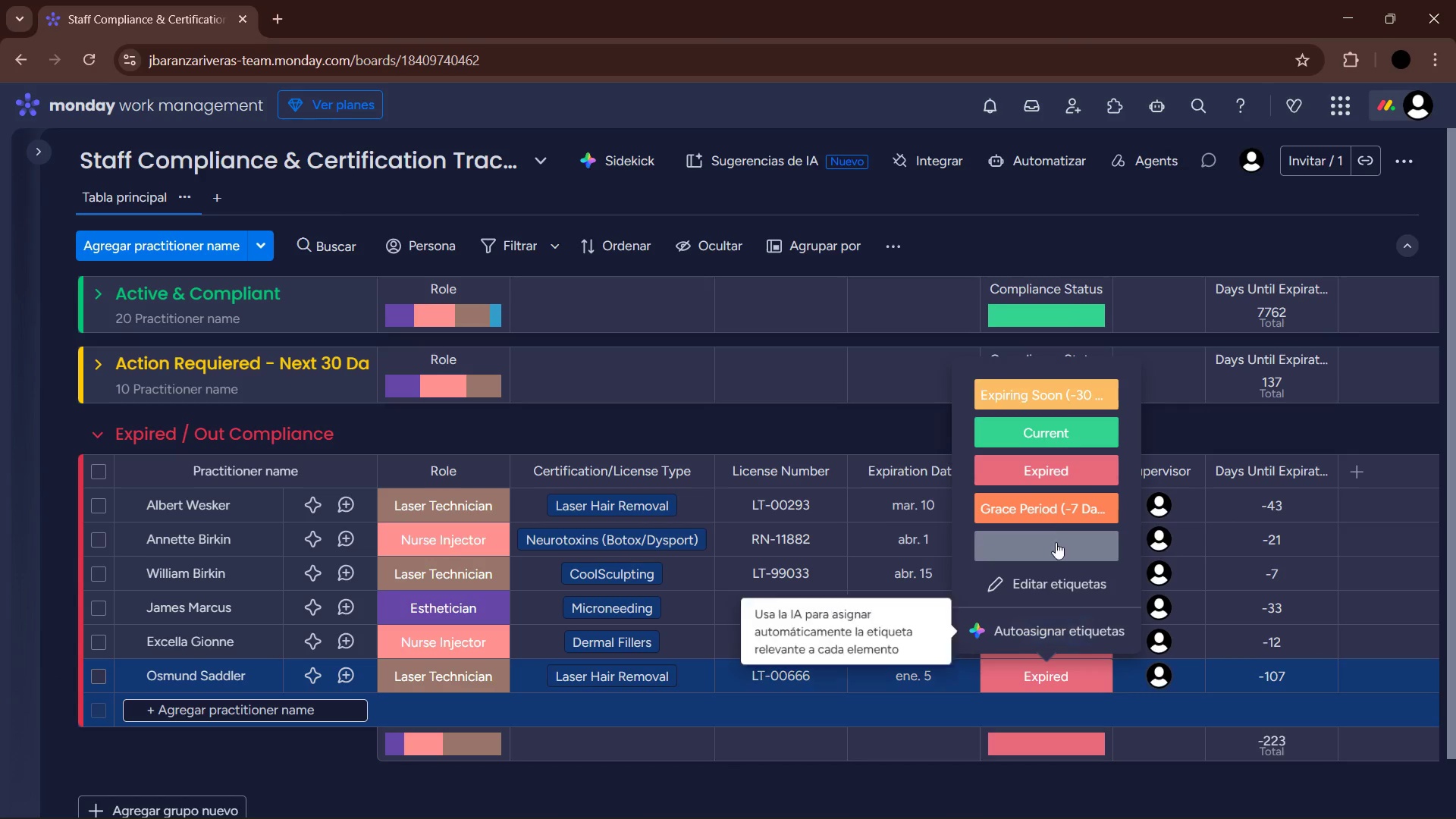 
left_click([1008, 579])
 